 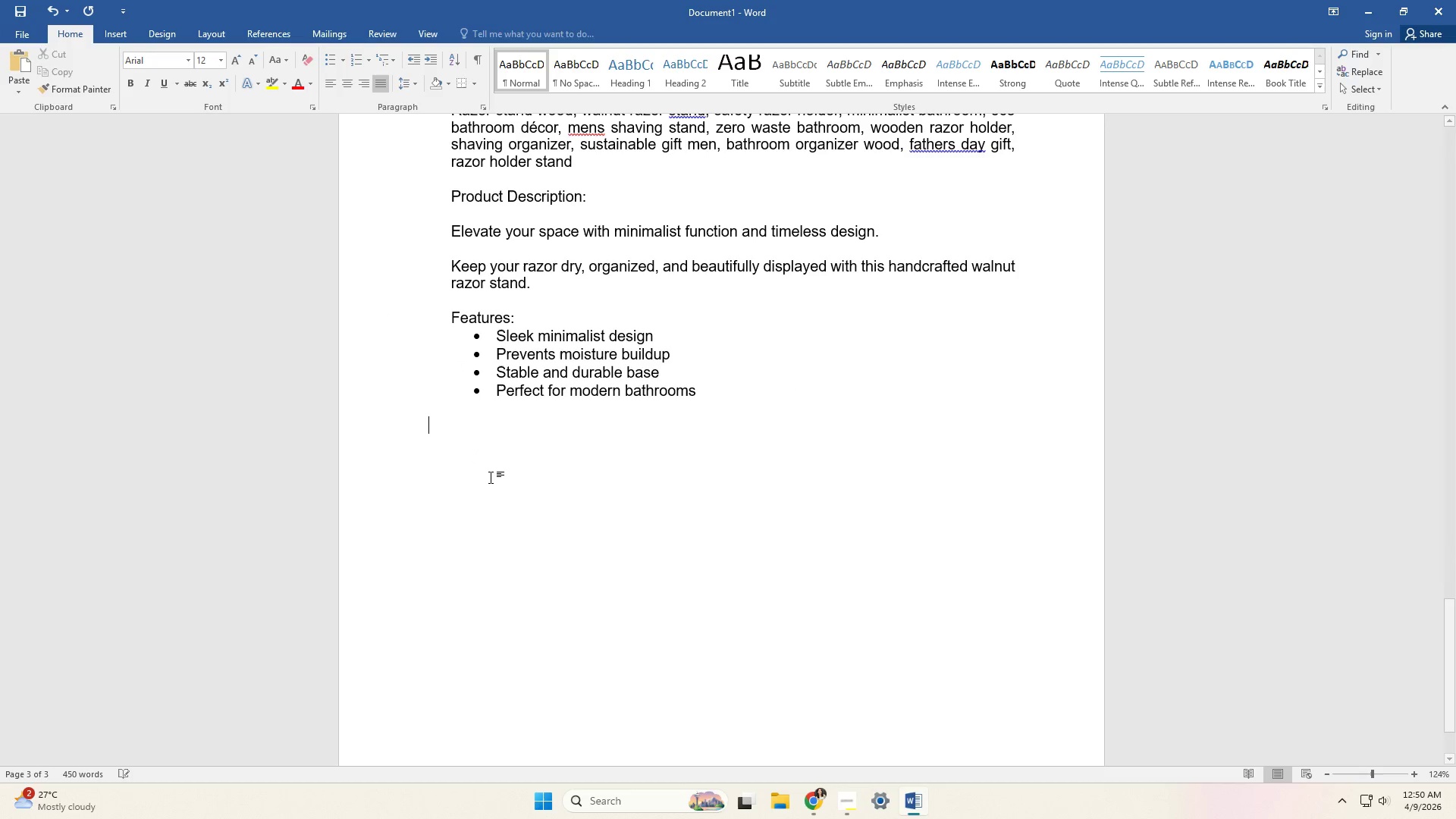 
key(Control+ControlLeft)
 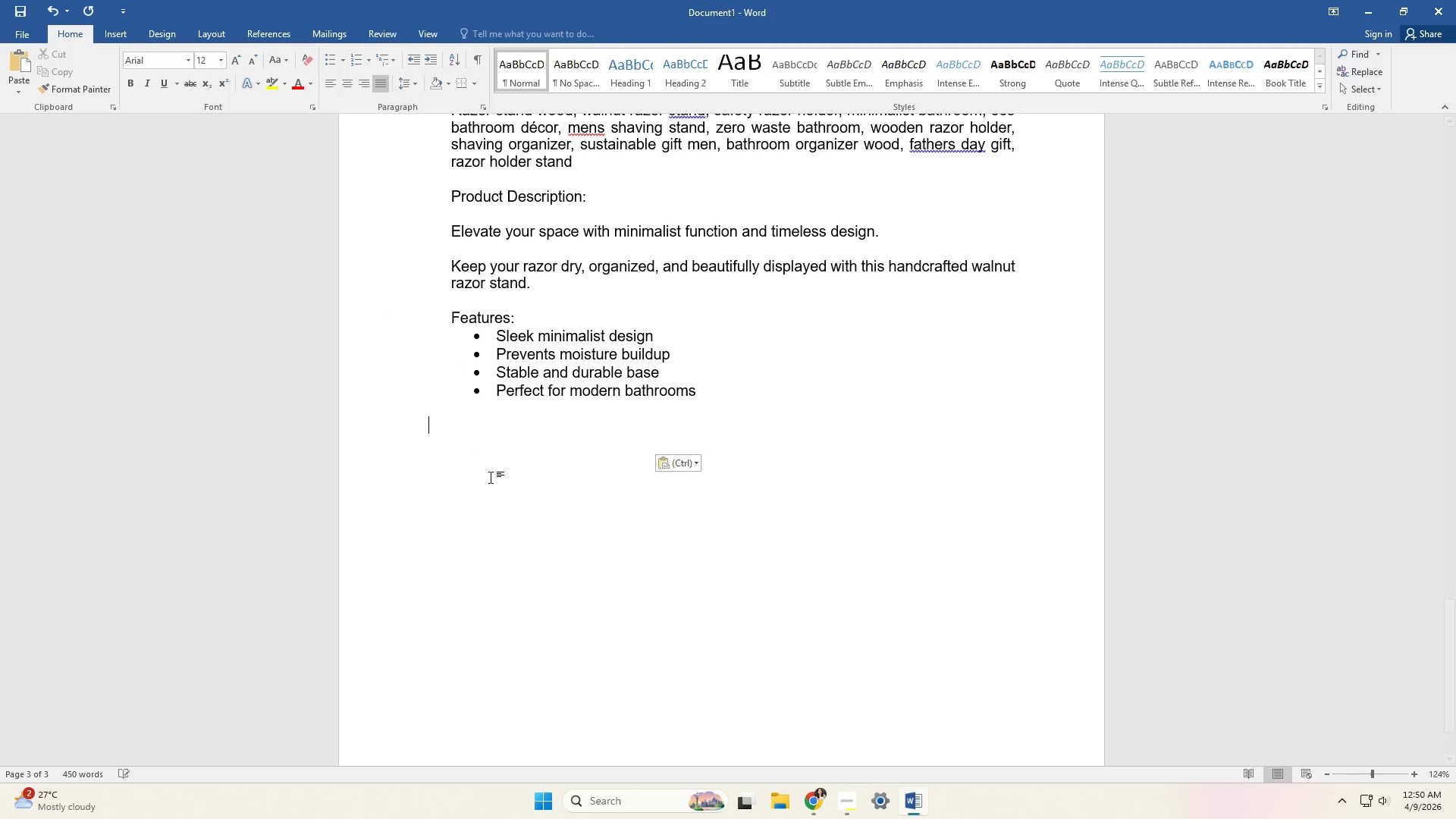 
key(Control+V)
 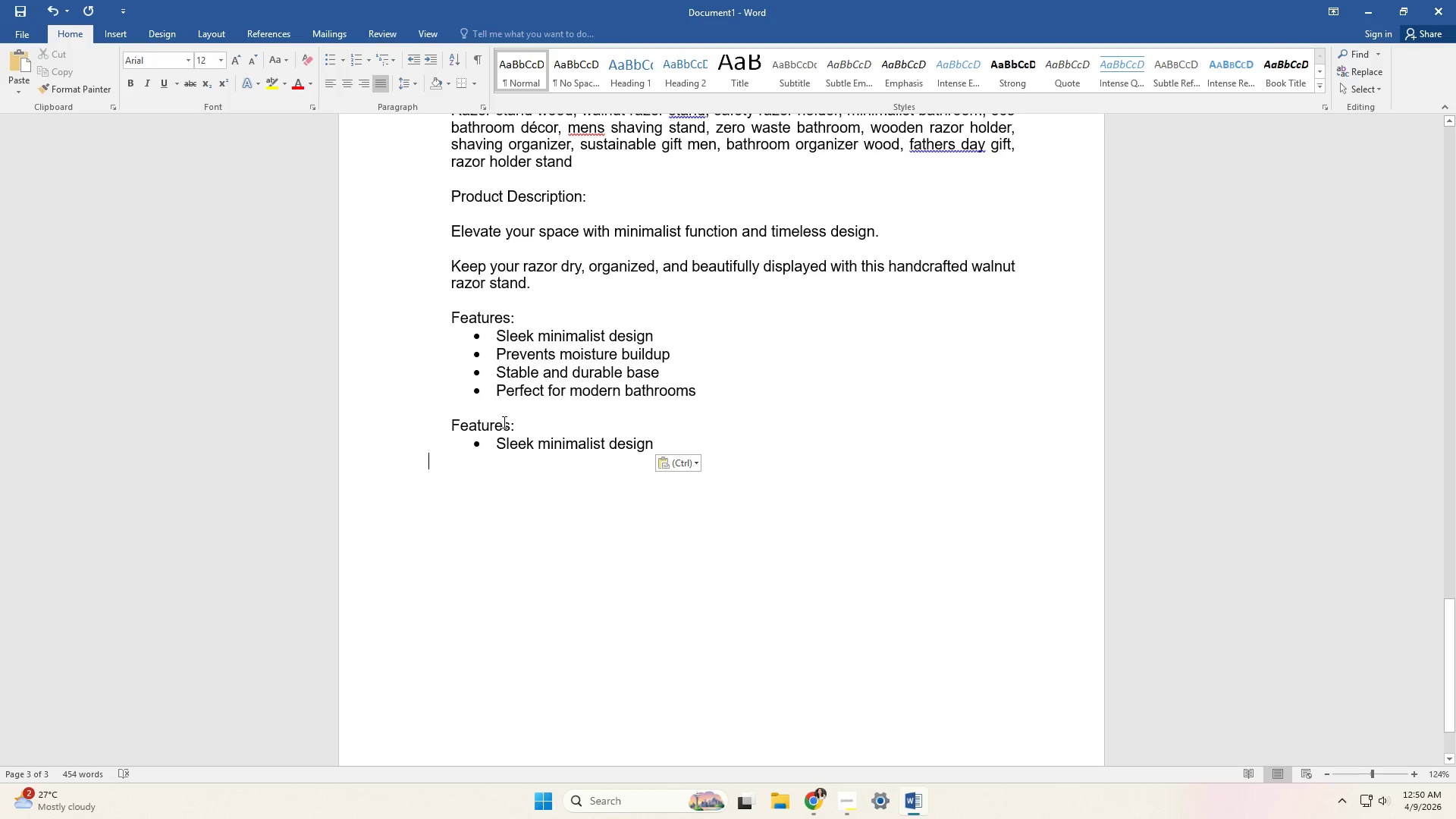 
left_click([507, 425])
 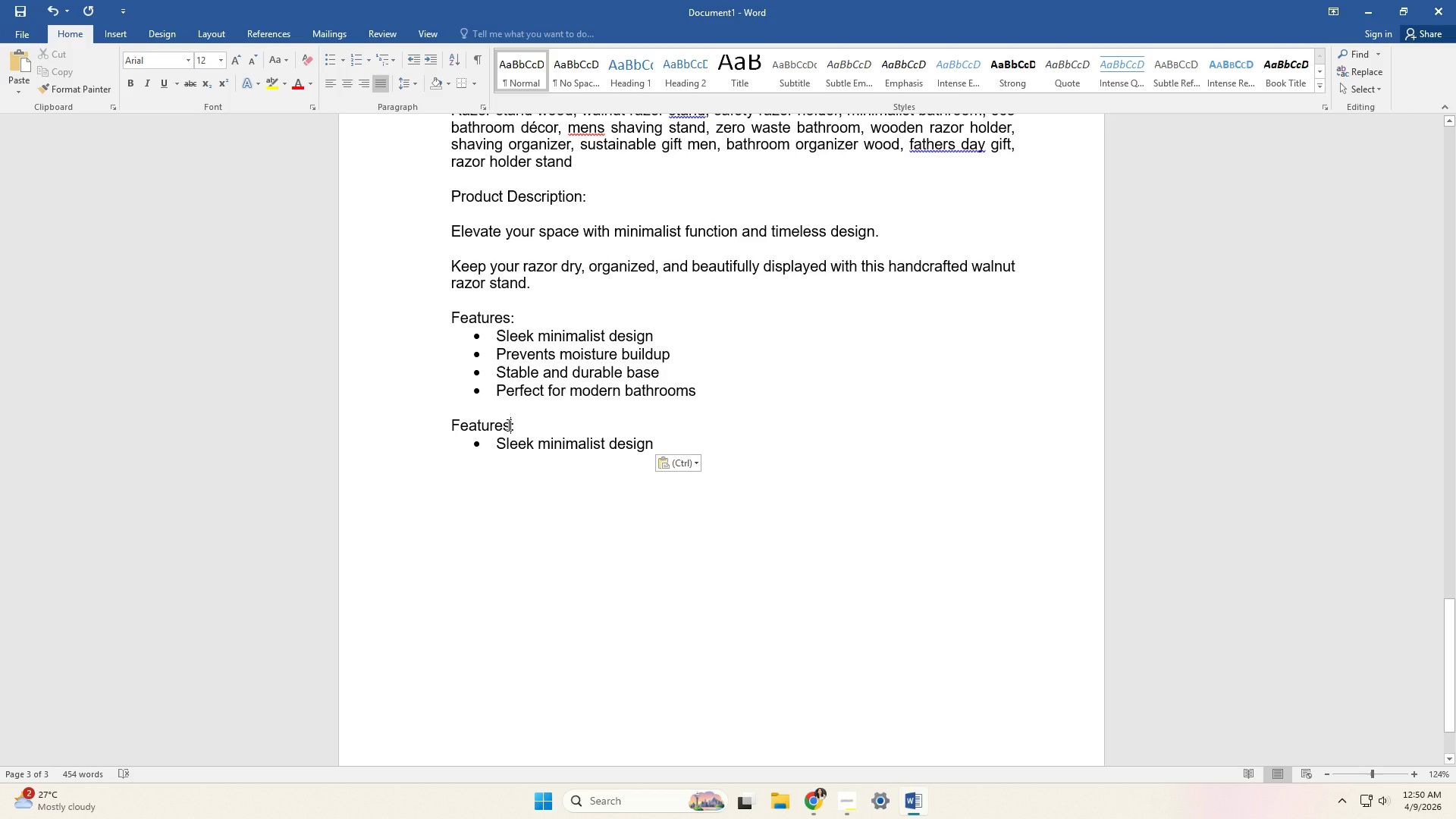 
key(Backspace)
key(Backspace)
key(Backspace)
key(Backspace)
key(Backspace)
key(Backspace)
key(Backspace)
key(Backspace)
type(Materials)
 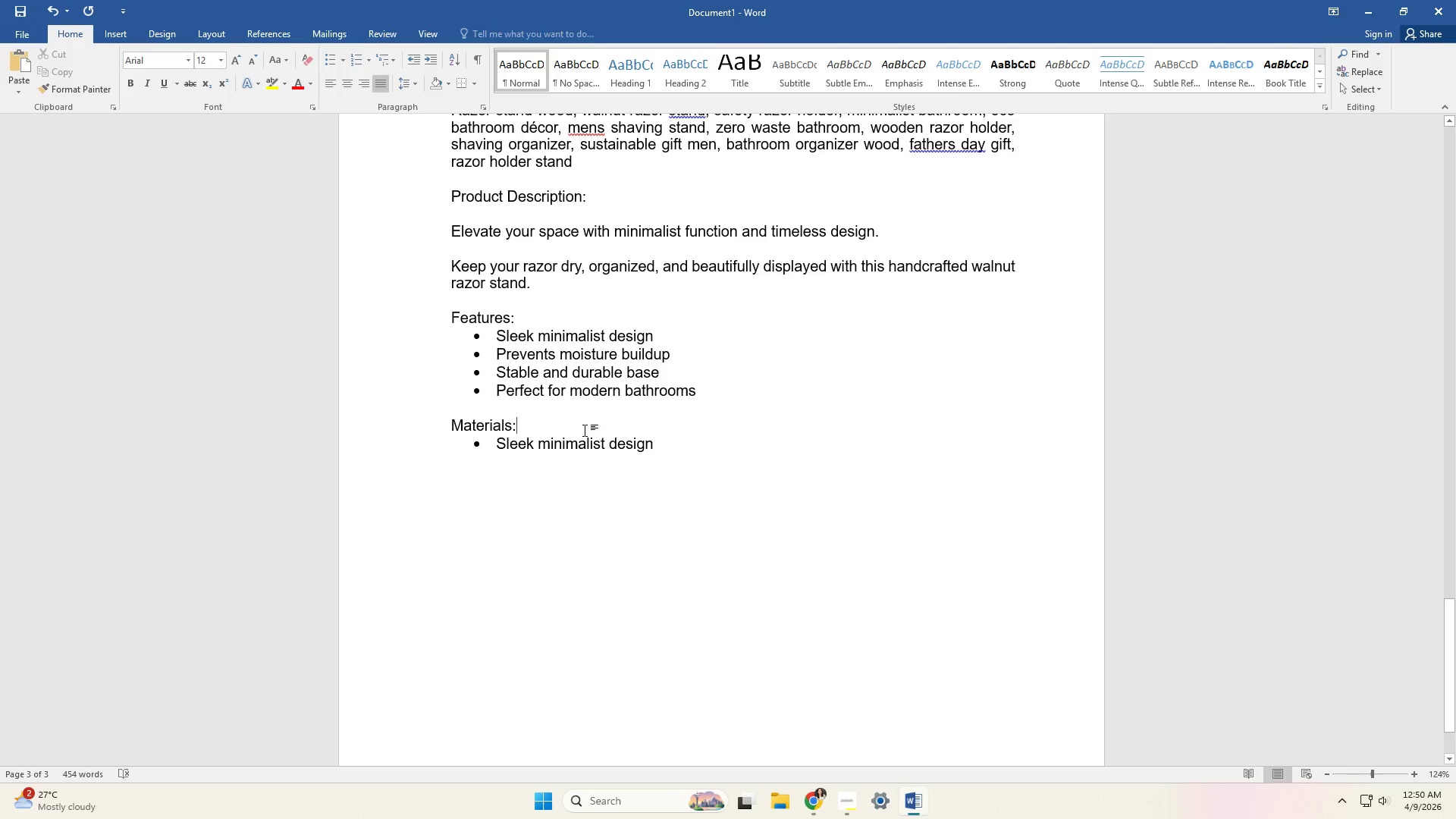 
double_click([631, 428])
 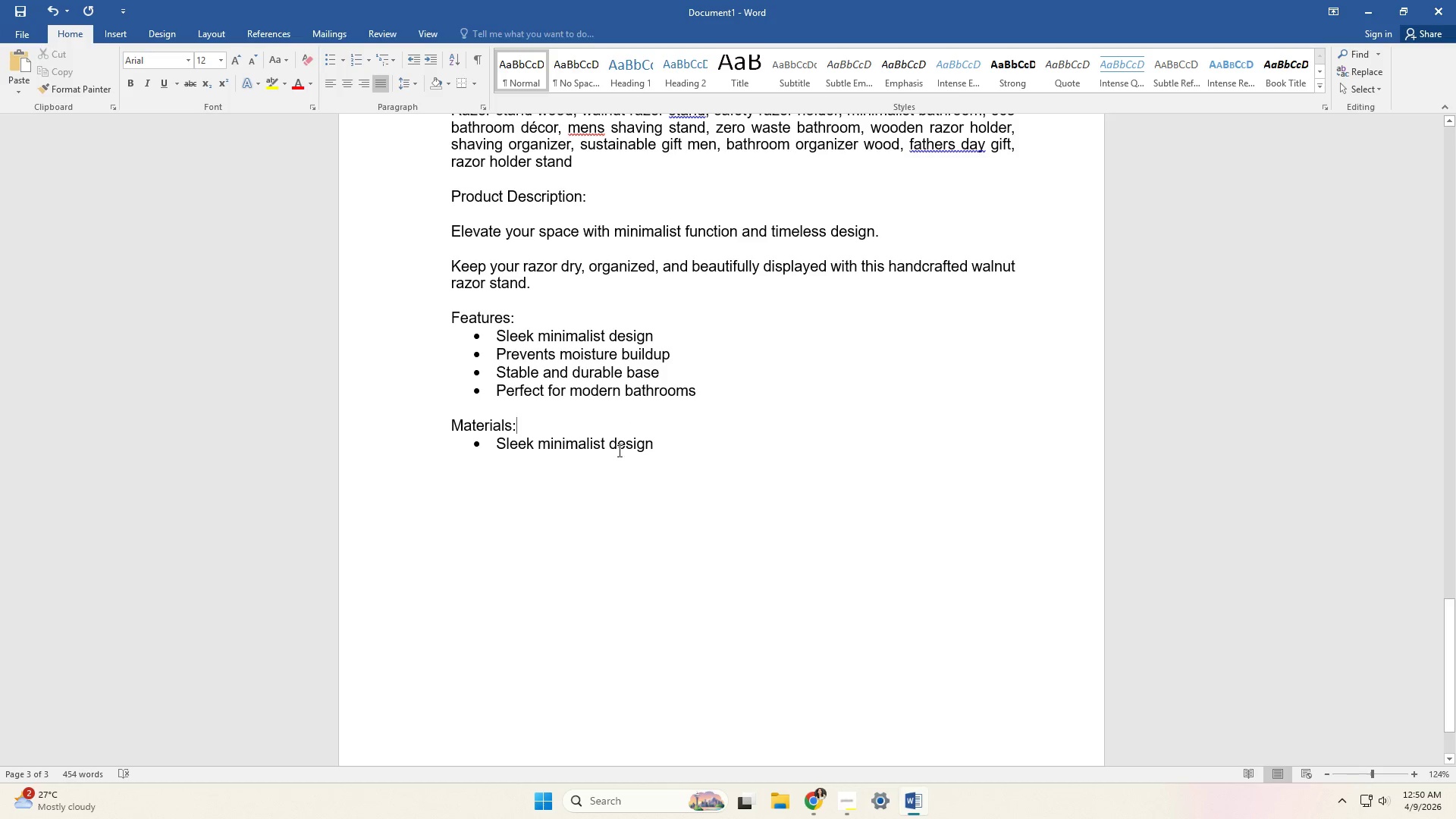 
left_click([672, 447])
 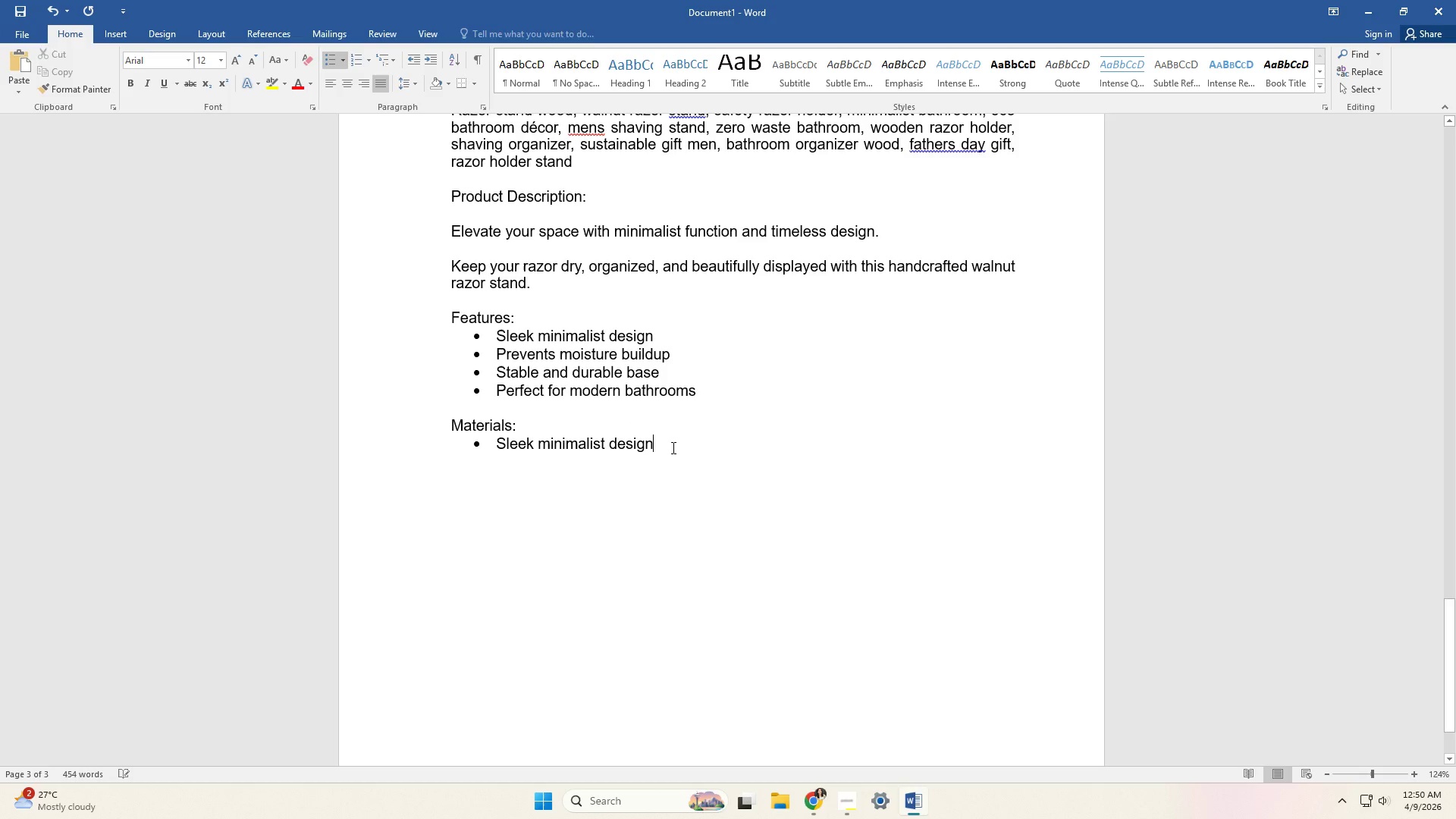 
key(Backspace)
key(Backspace)
key(Backspace)
key(Backspace)
key(Backspace)
key(Backspace)
key(Backspace)
key(Backspace)
key(Backspace)
key(Backspace)
key(Backspace)
key(Backspace)
key(Backspace)
key(Backspace)
key(Backspace)
key(Backspace)
key(Backspace)
key(Backspace)
key(Backspace)
key(Backspace)
key(Backspace)
key(Backspace)
type(olid walnut wood)
 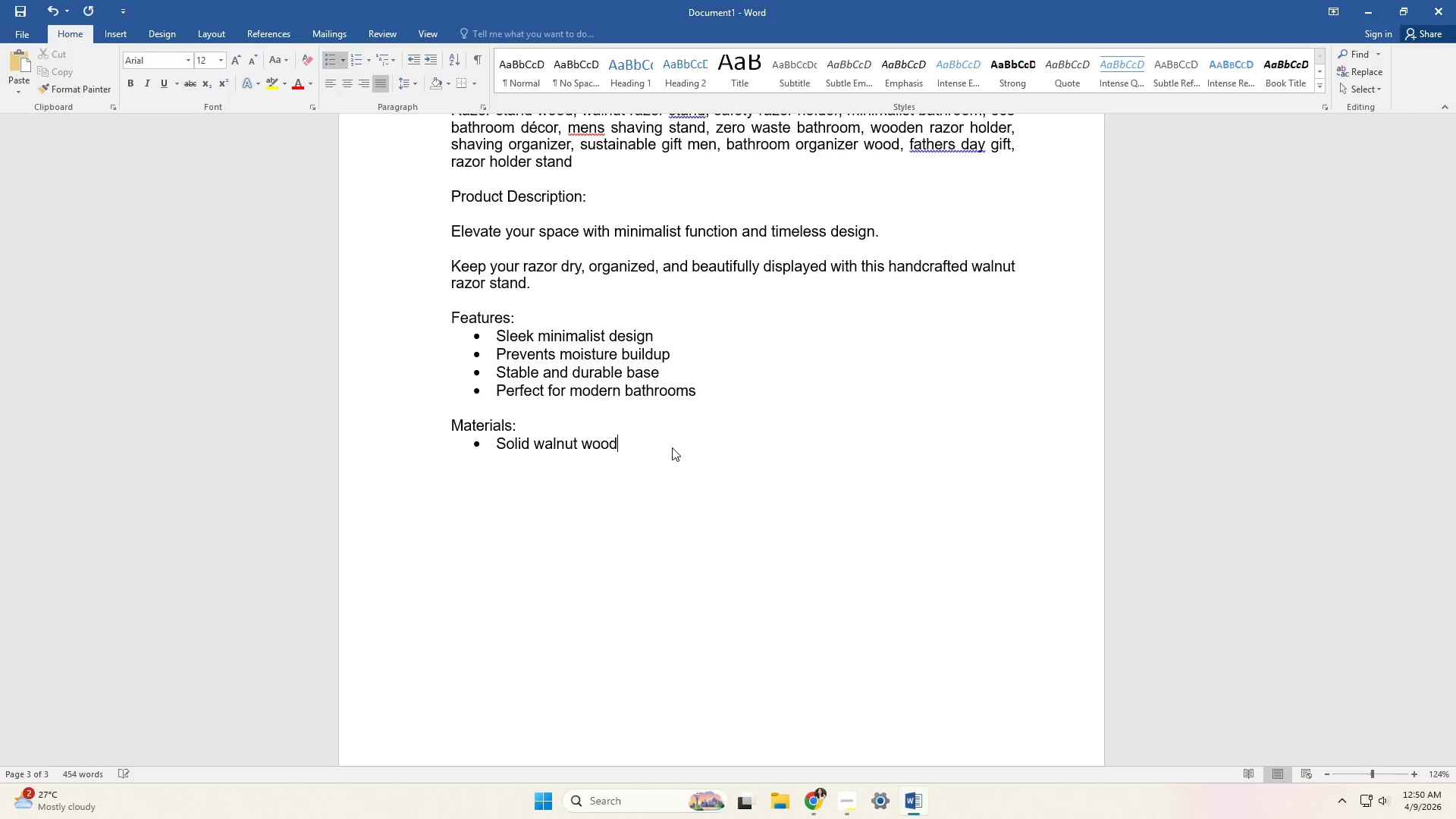 
key(Enter)
 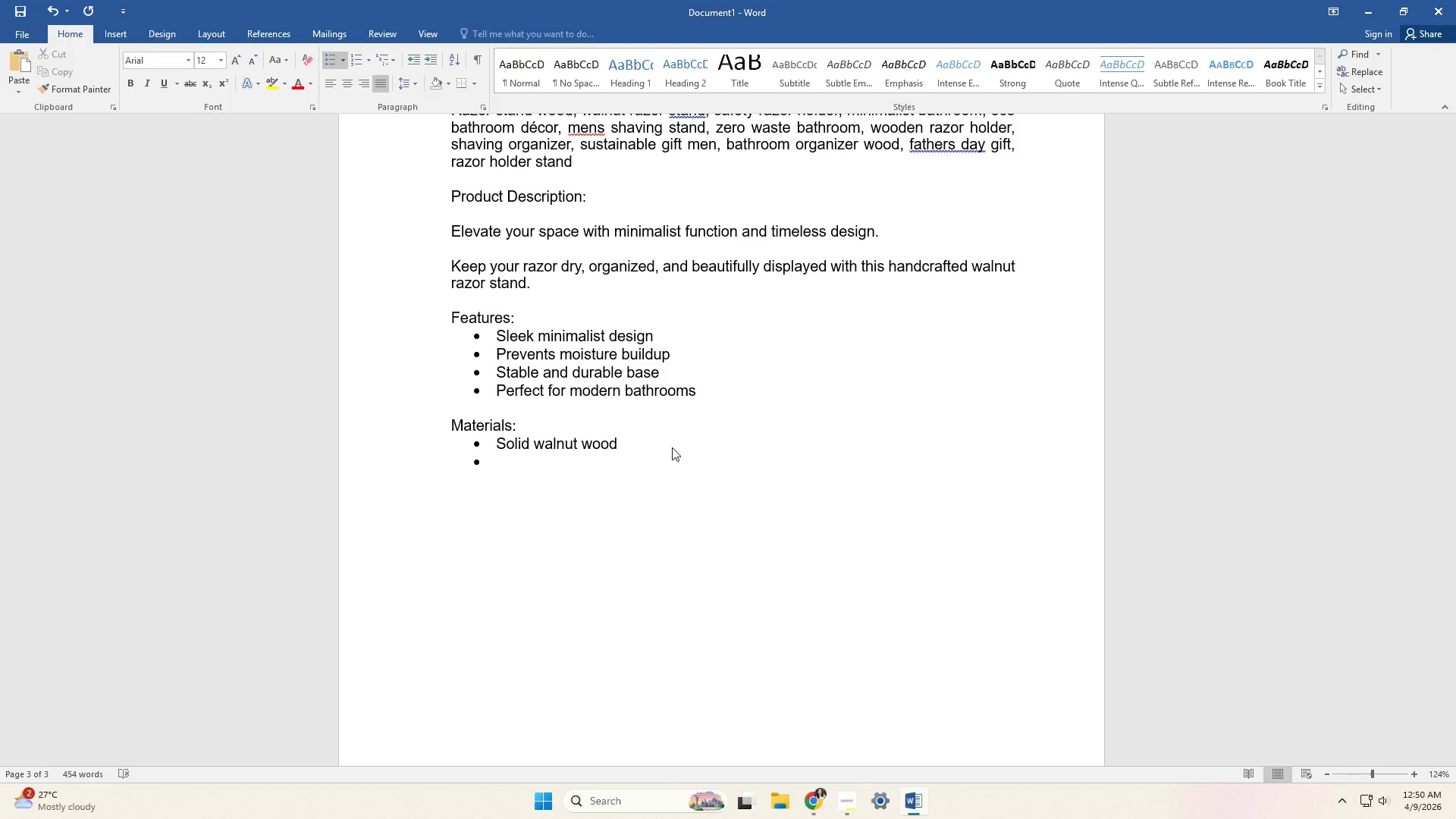 
type(Natural oil finish (water-resistant))
 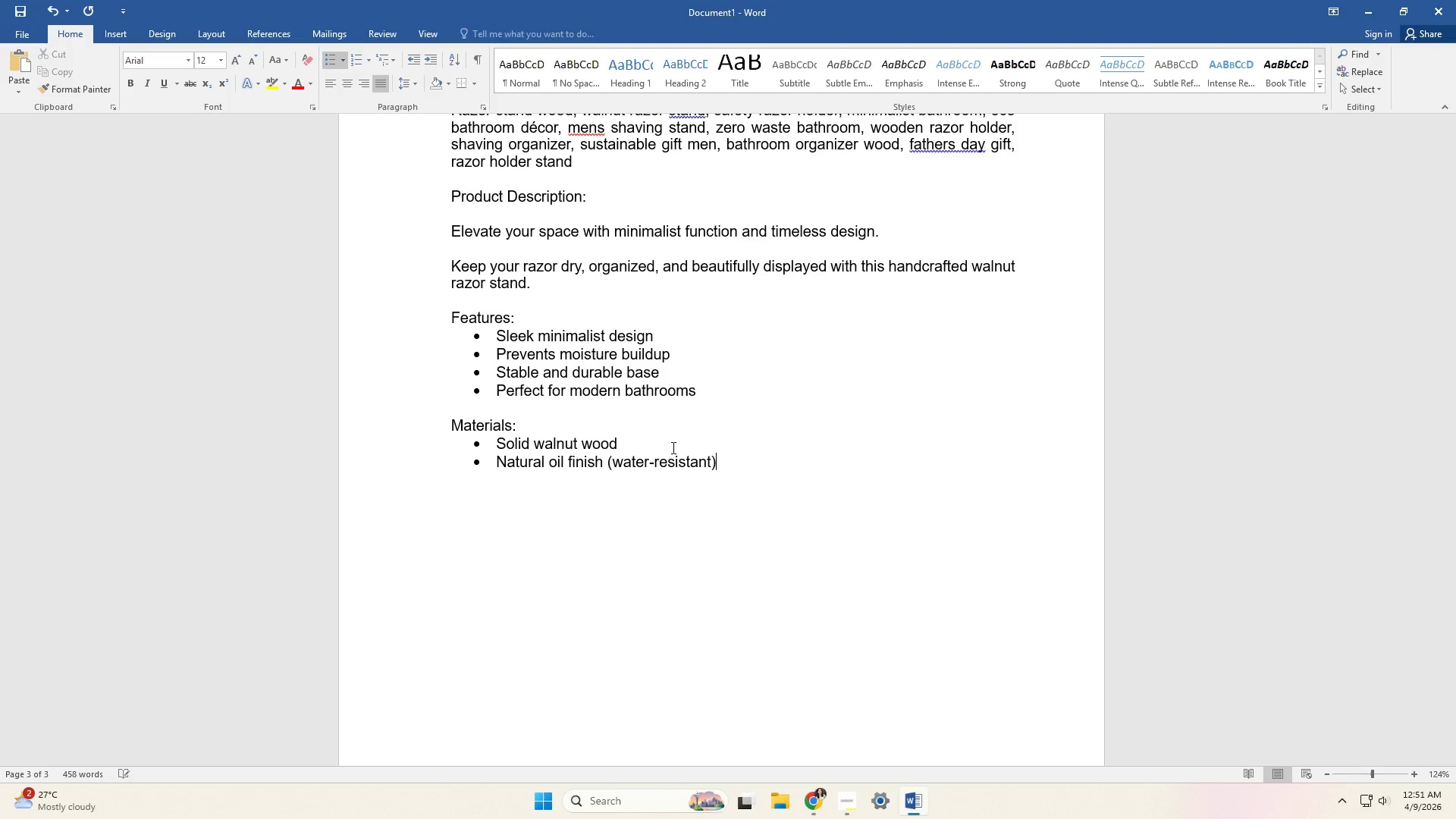 
key(Enter)
 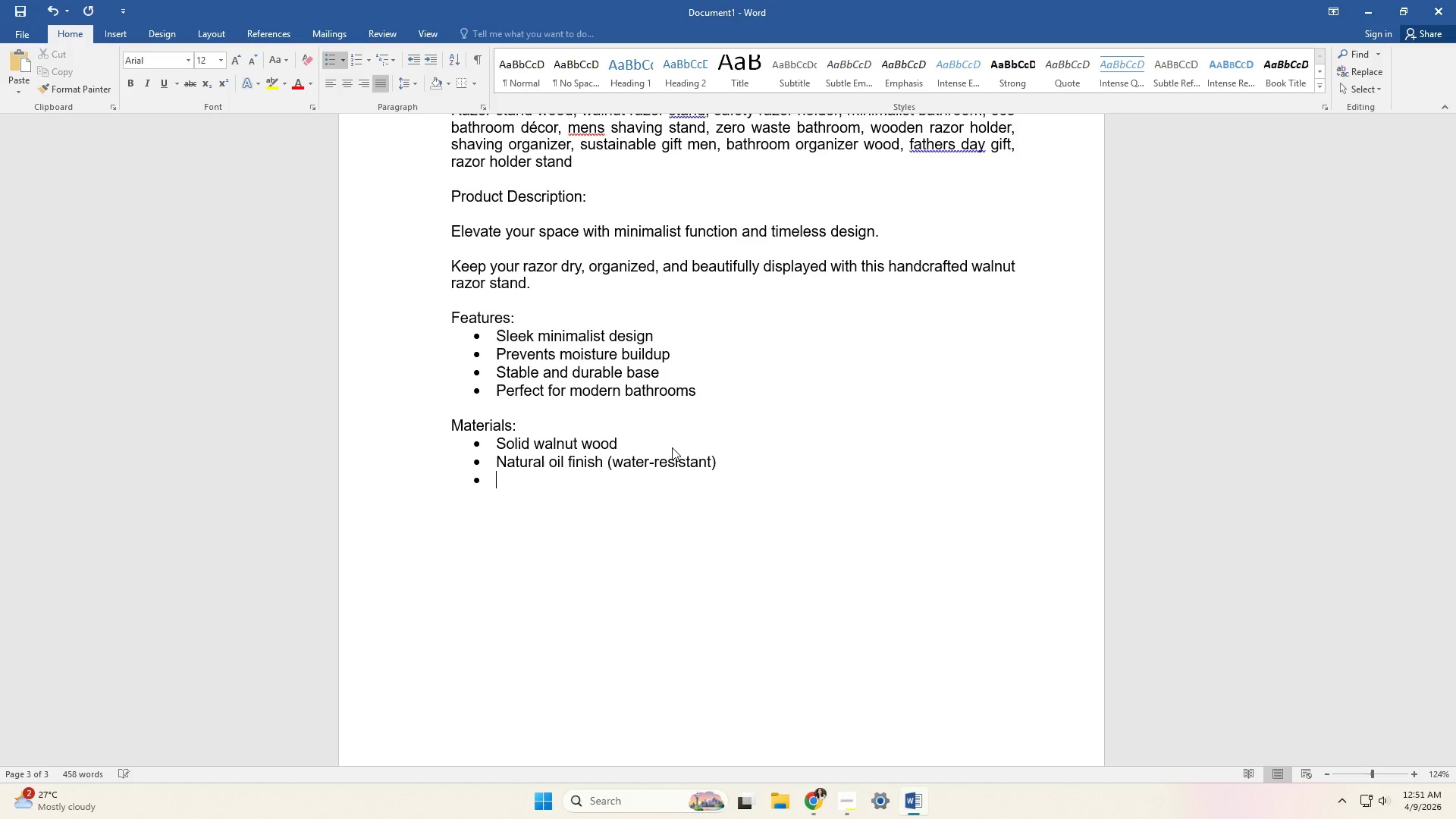 
key(Enter)
 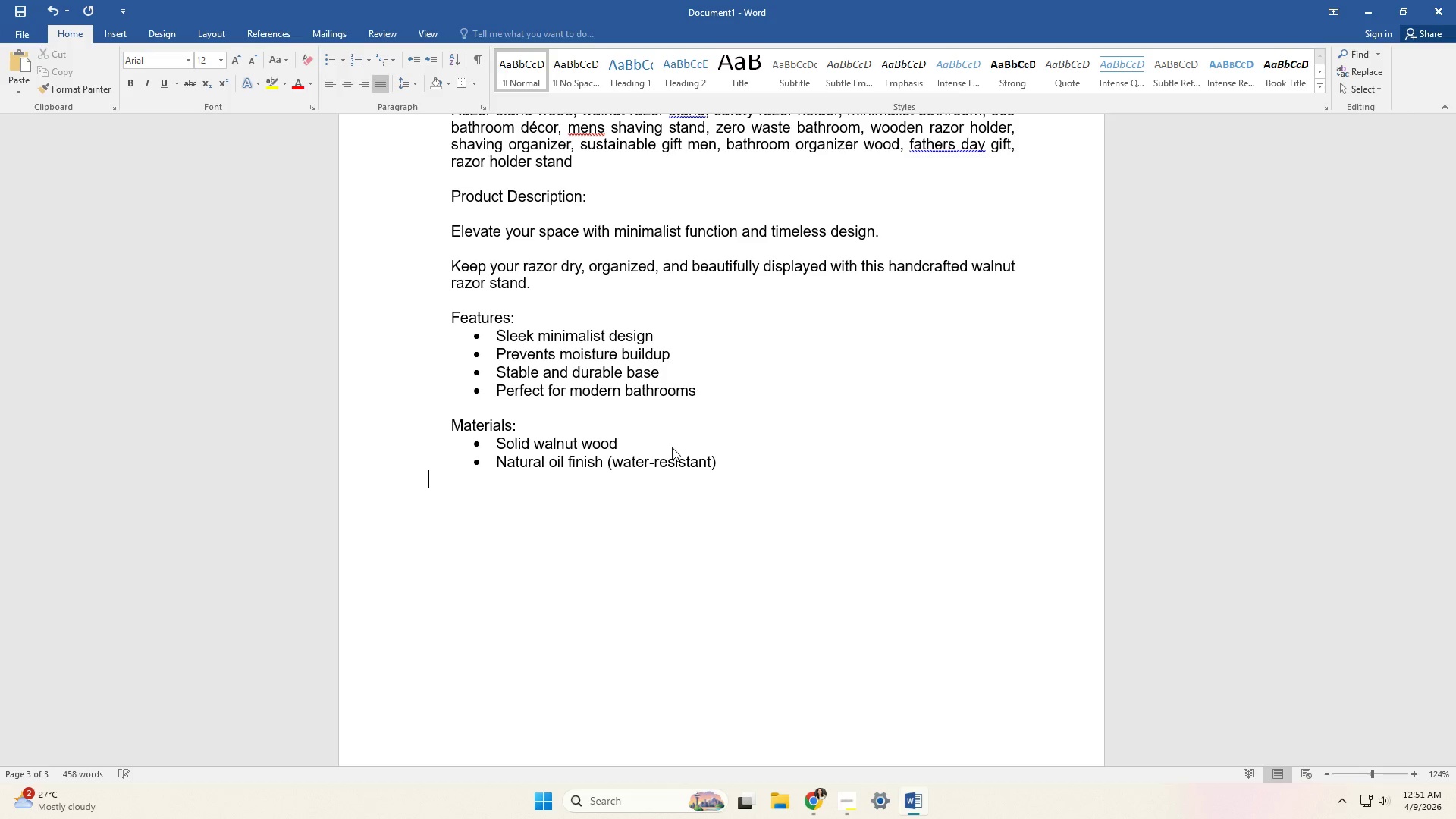 
key(Enter)
 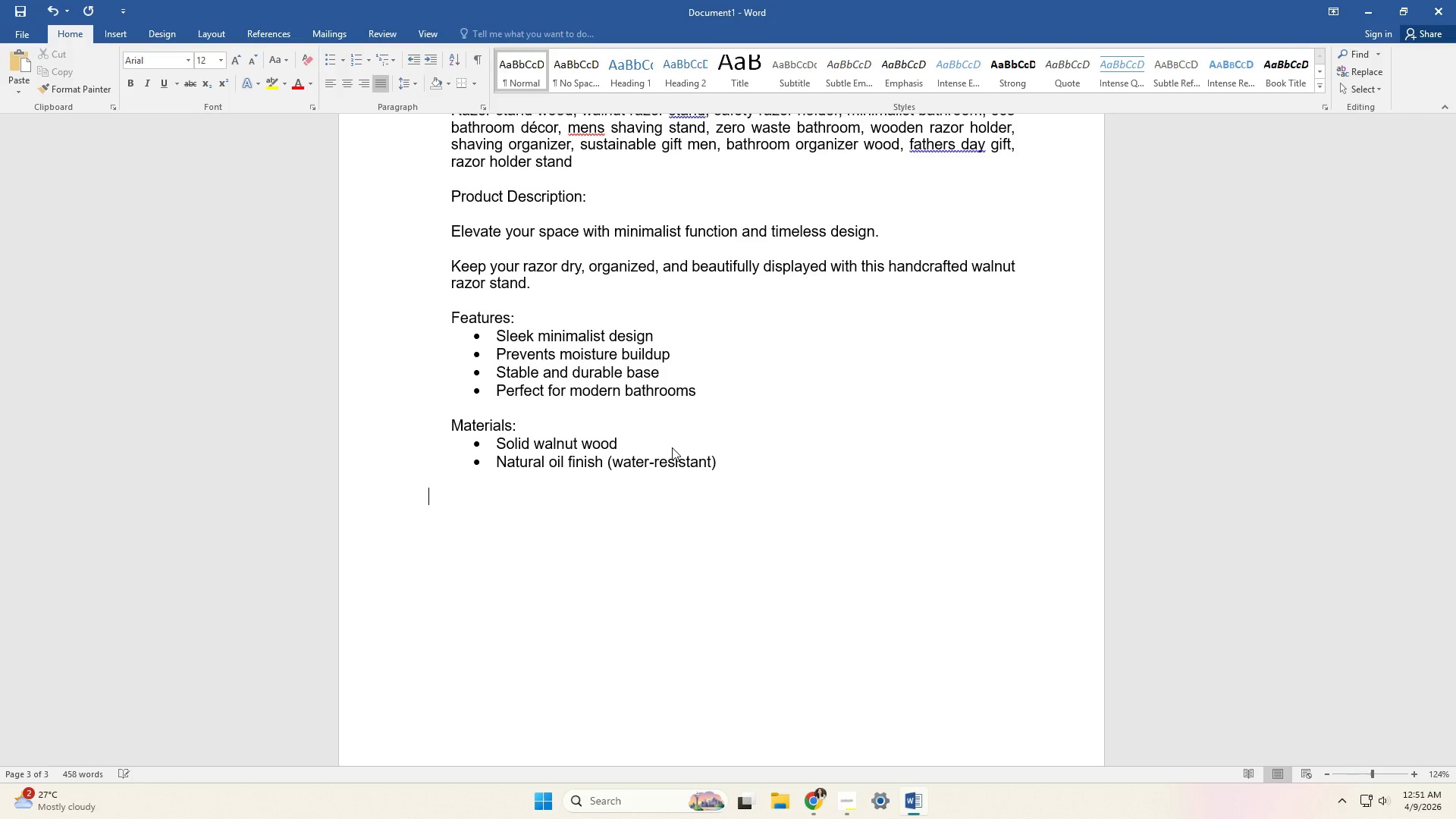 
key(Tab)
 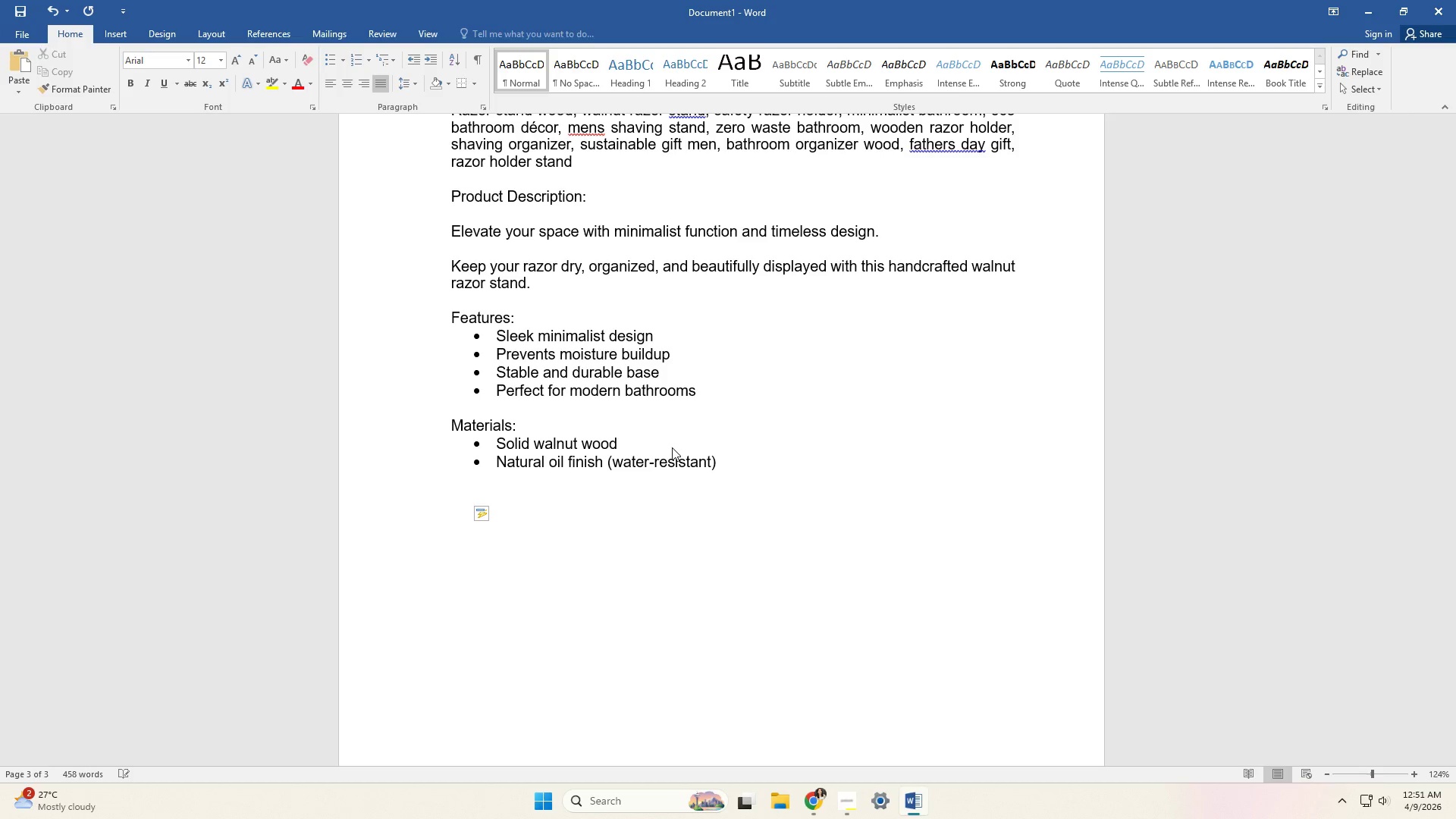 
key(Backspace)
 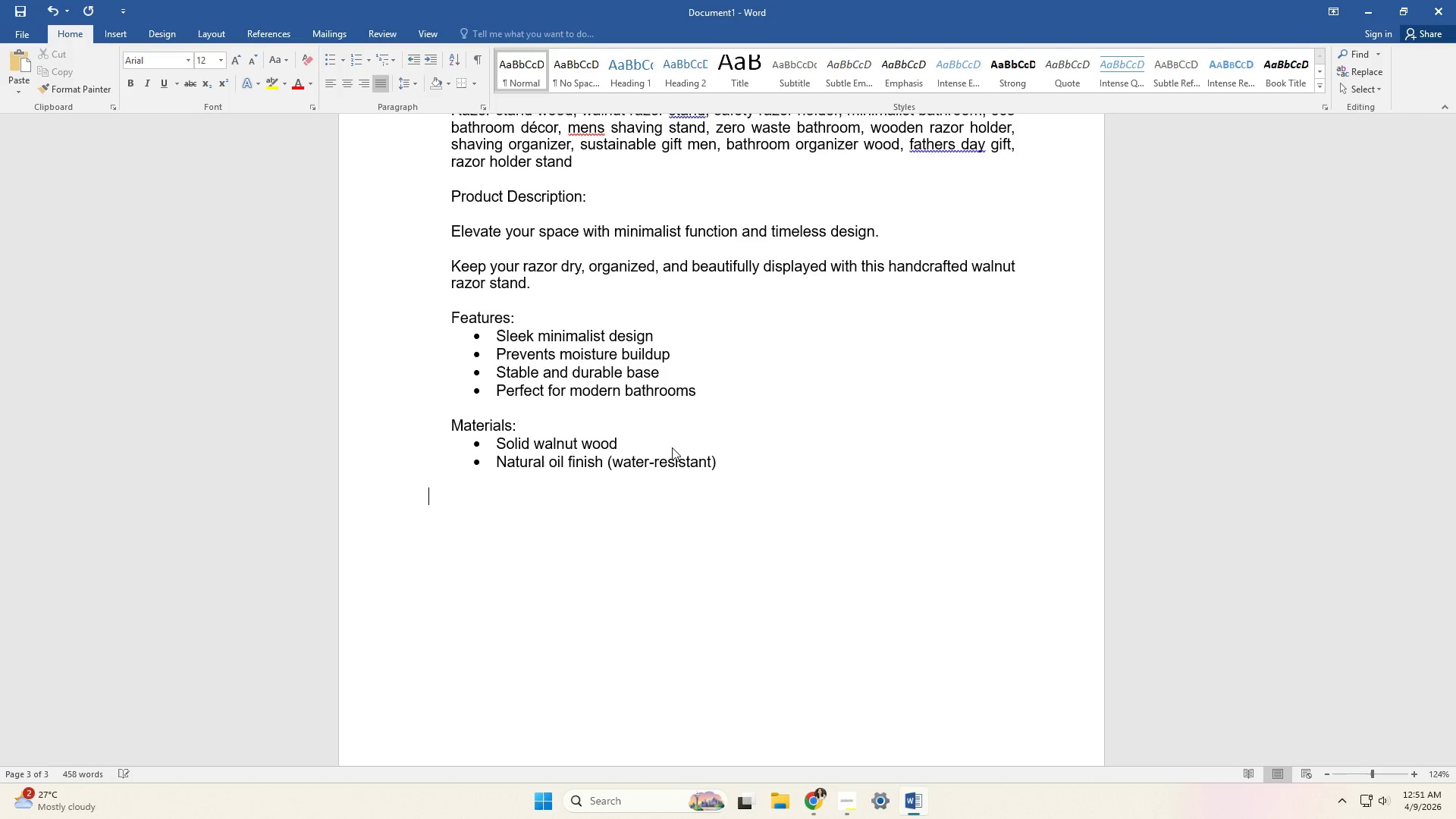 
key(Control+V)
 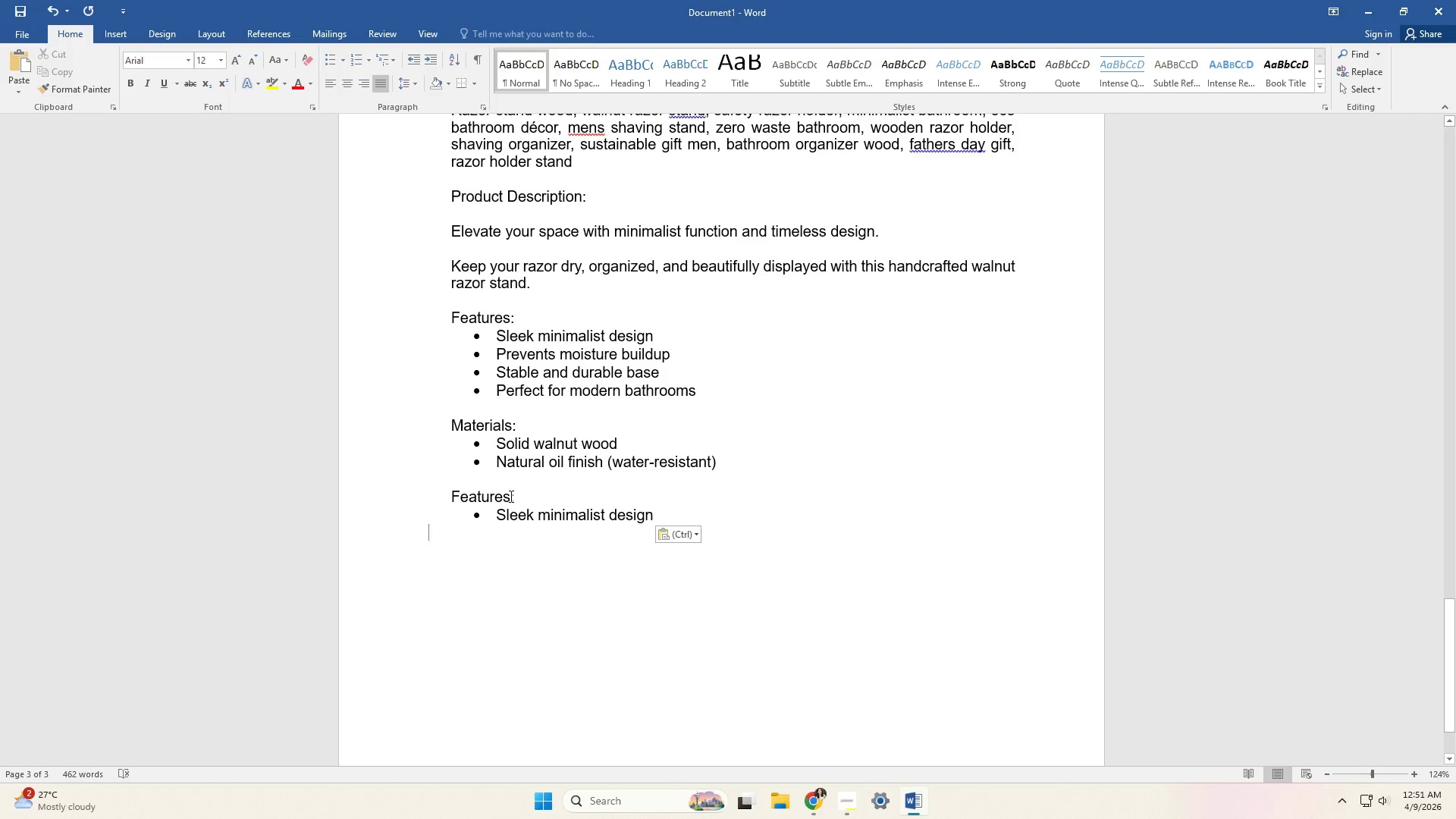 
key(Backspace)
key(Backspace)
key(Backspace)
key(Backspace)
key(Backspace)
key(Backspace)
key(Backspace)
key(Backspace)
type(Shipping Infor)
key(Backspace)
 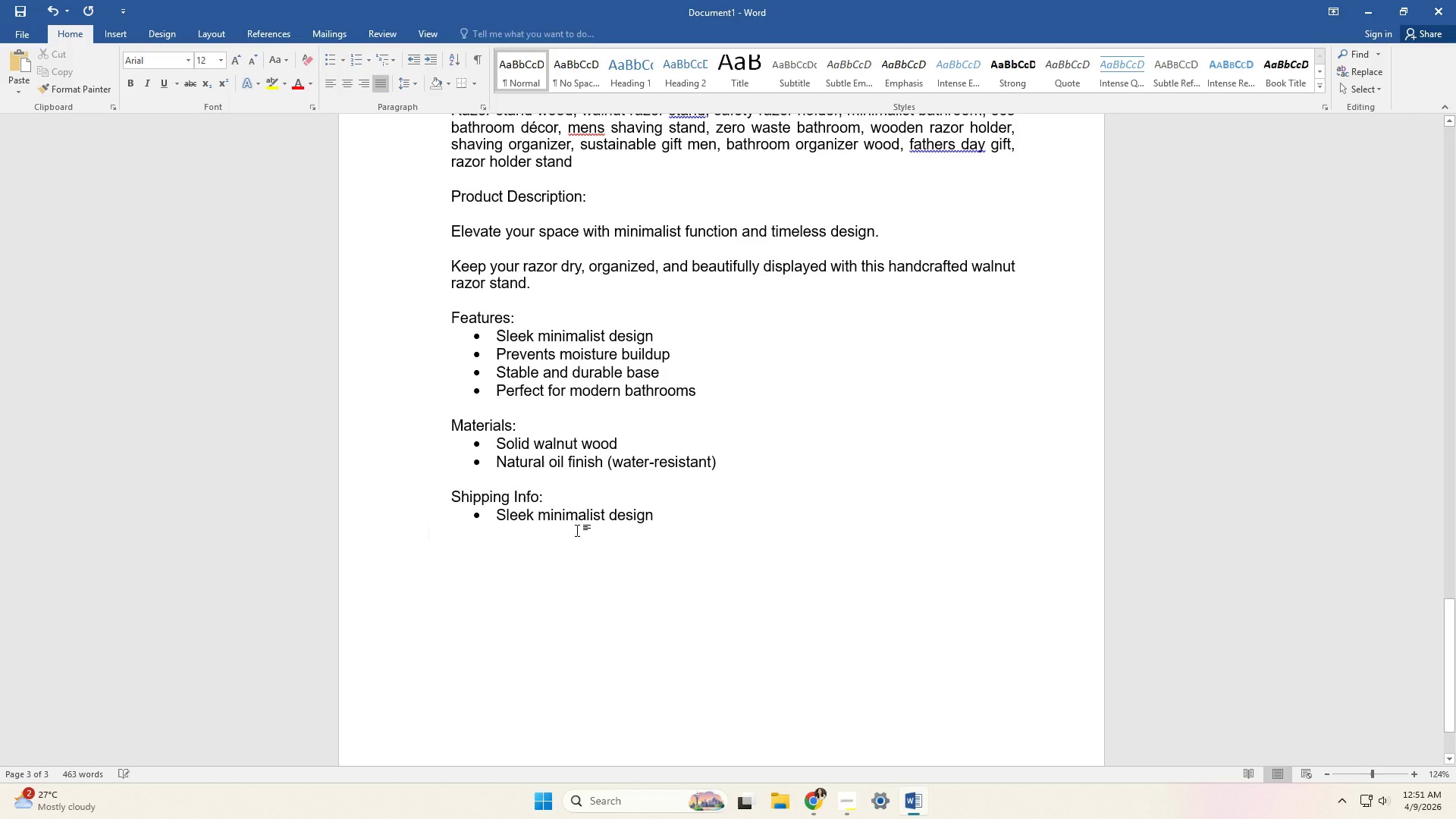 
double_click([622, 532])
 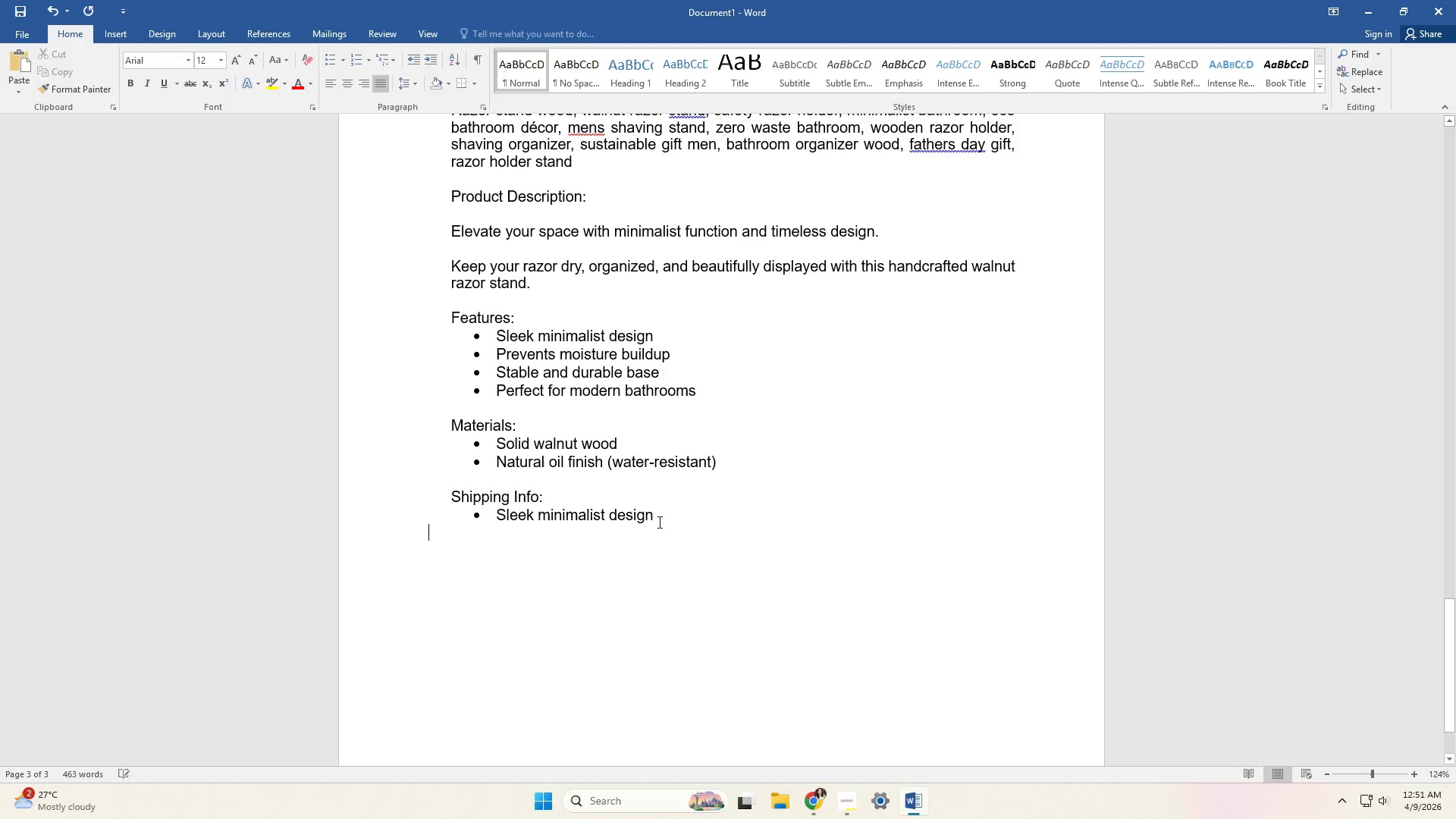 
left_click_drag(start_coordinate=[661, 517], to_coordinate=[656, 516])
 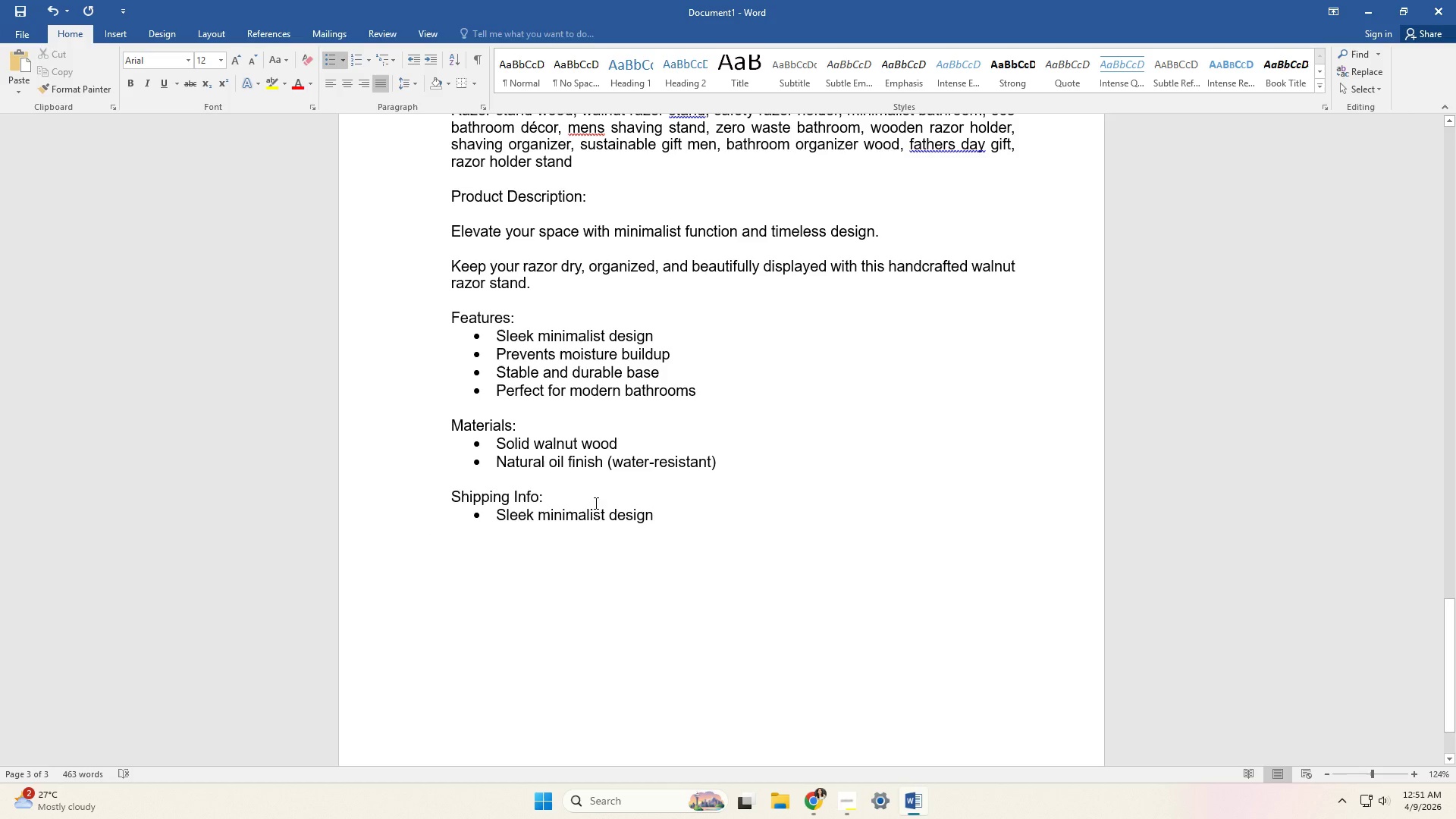 
key(Backspace)
key(Backspace)
key(Backspace)
key(Backspace)
key(Backspace)
key(Backspace)
key(Backspace)
key(Backspace)
key(Backspace)
key(Backspace)
key(Backspace)
key(Backspace)
key(Backspace)
key(Backspace)
key(Backspace)
key(Backspace)
key(Backspace)
key(Backspace)
key(Backspace)
key(Backspace)
key(Backspace)
key(Backspace)
type(hips in 1-3 business days)
 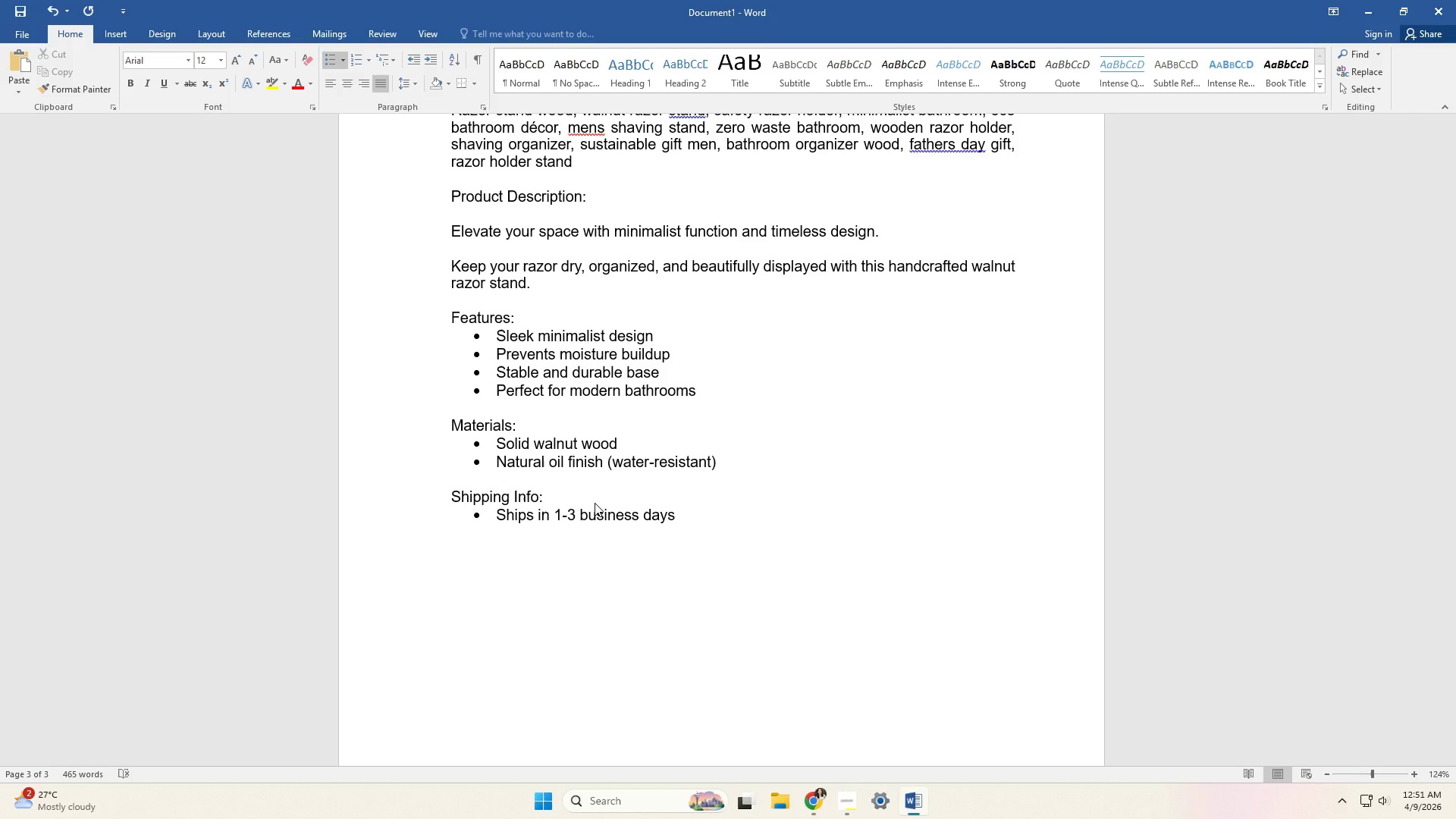 
key(Enter)
 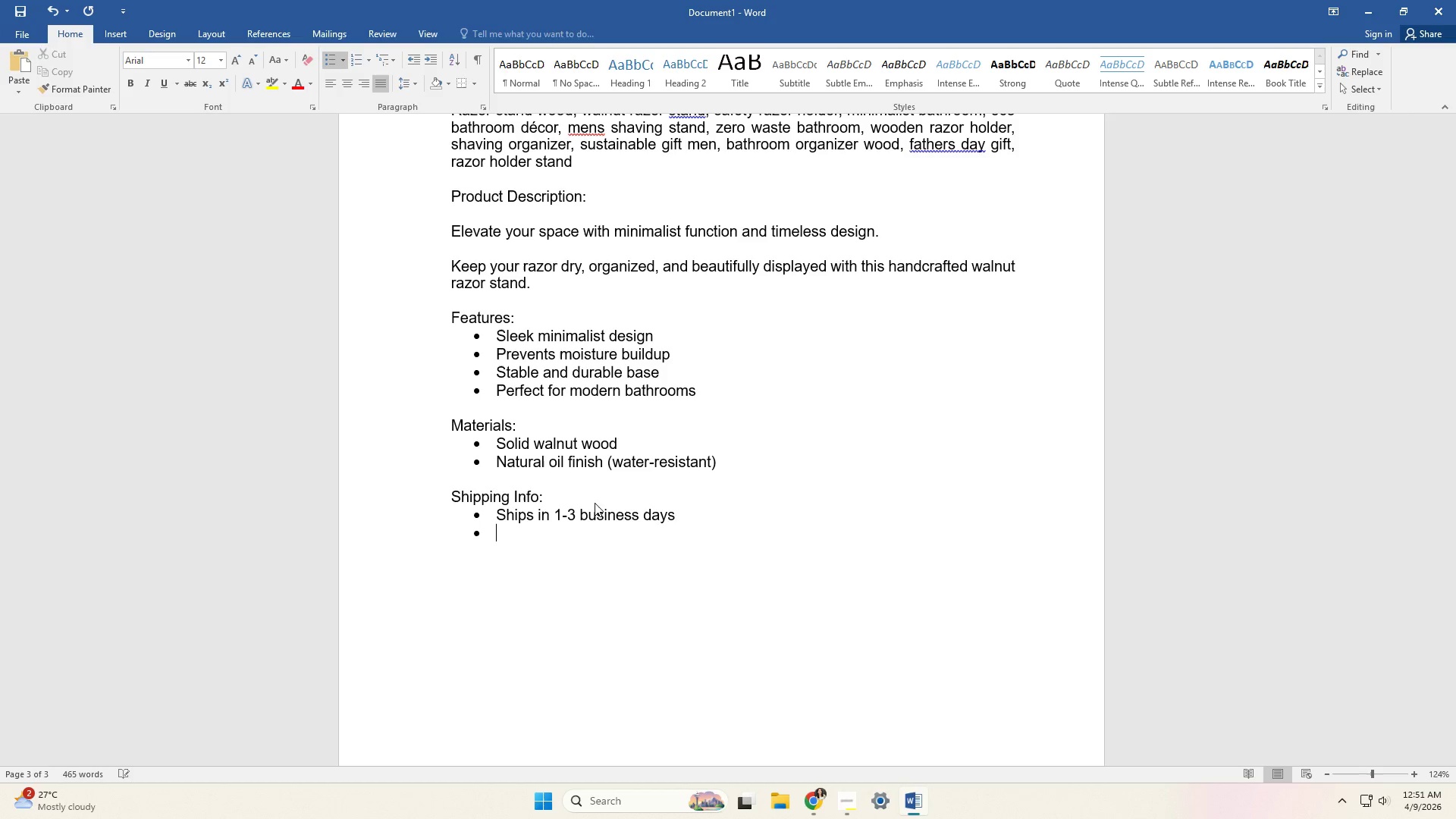 
type(Seci)
key(Backspace)
type(ure eco packaginhg )
key(Backspace)
key(Backspace)
key(Backspace)
key(Backspace)
key(Backspace)
type(ng )
 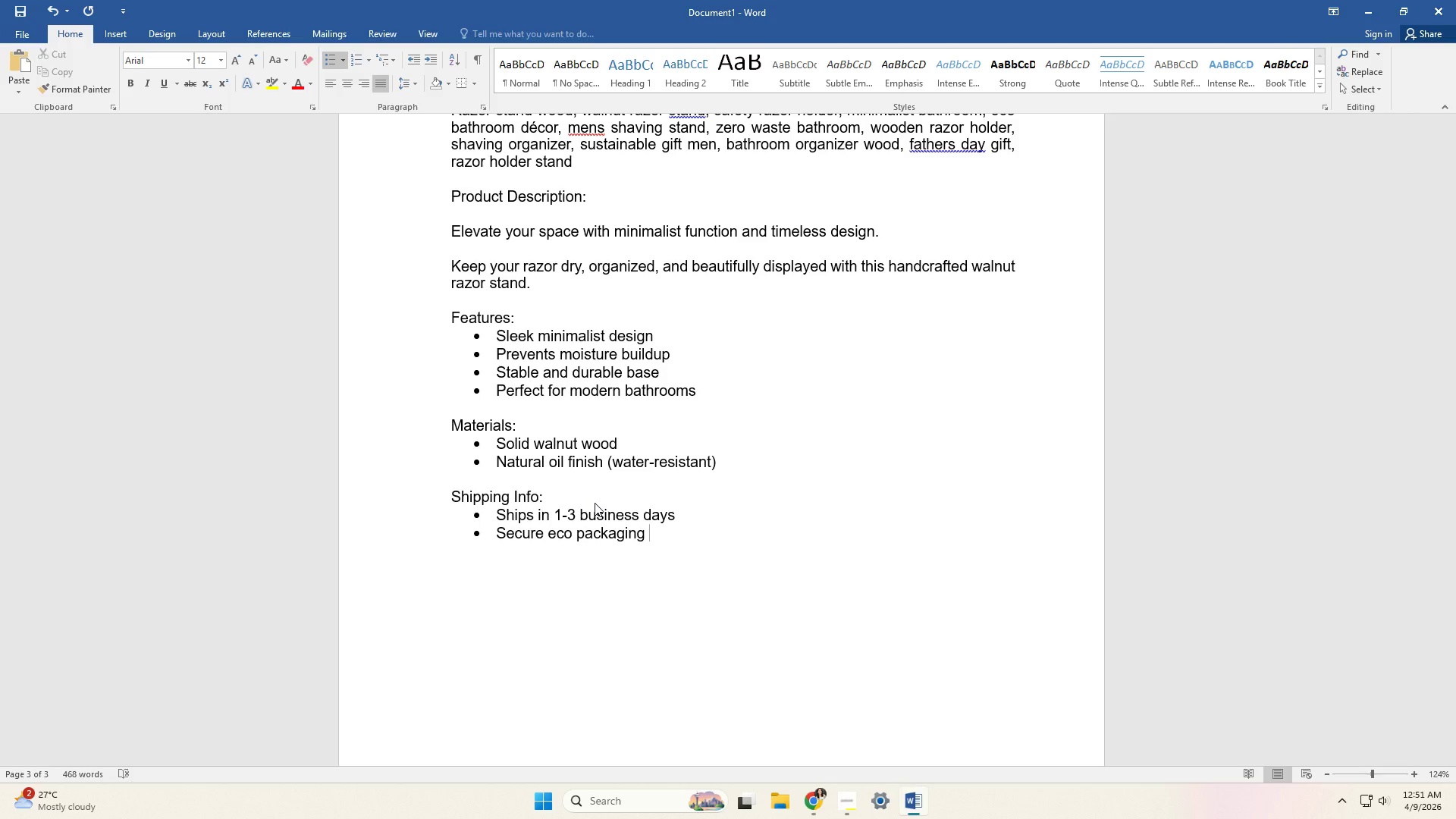 
key(Enter)
 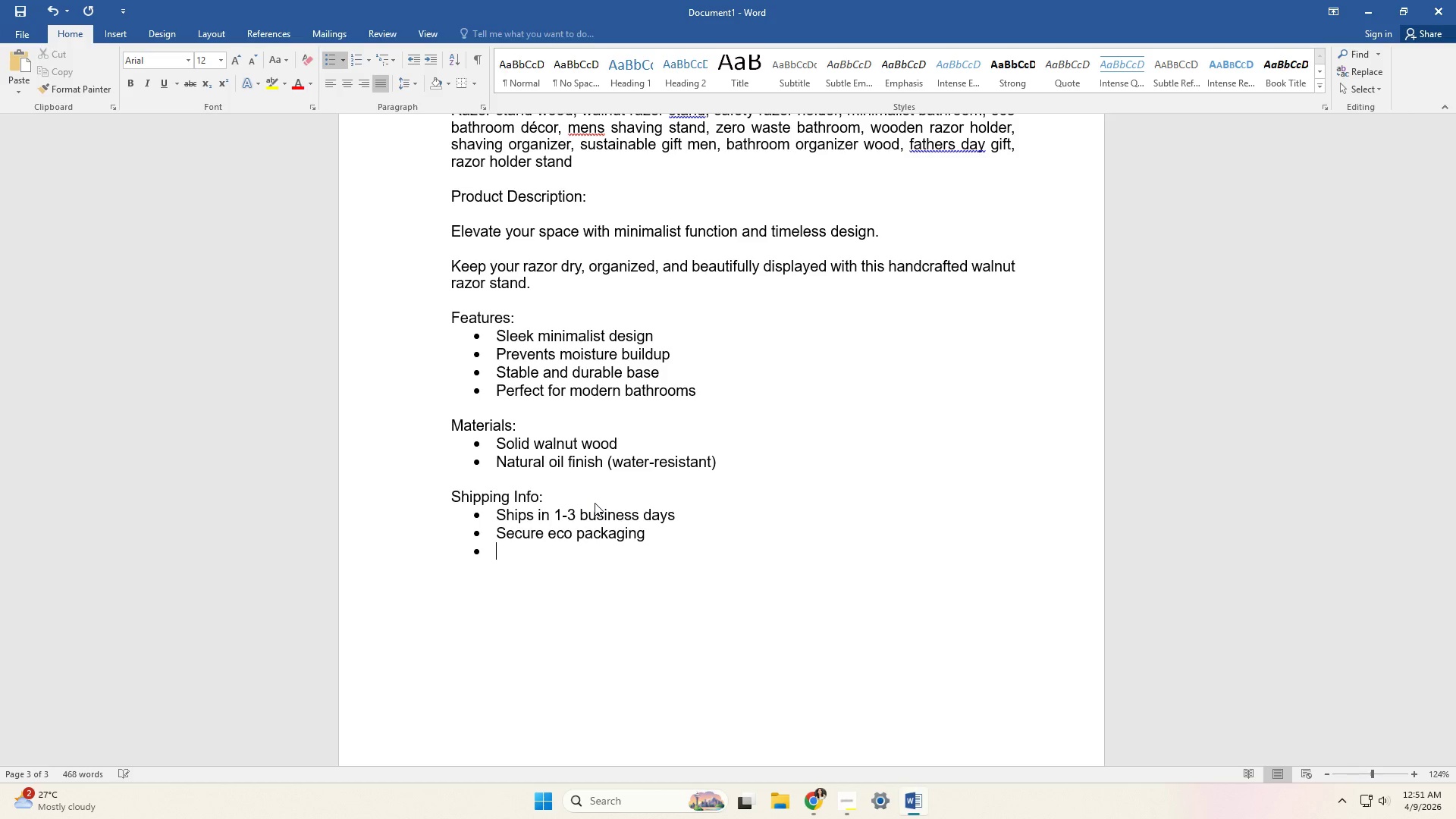 
key(Enter)
 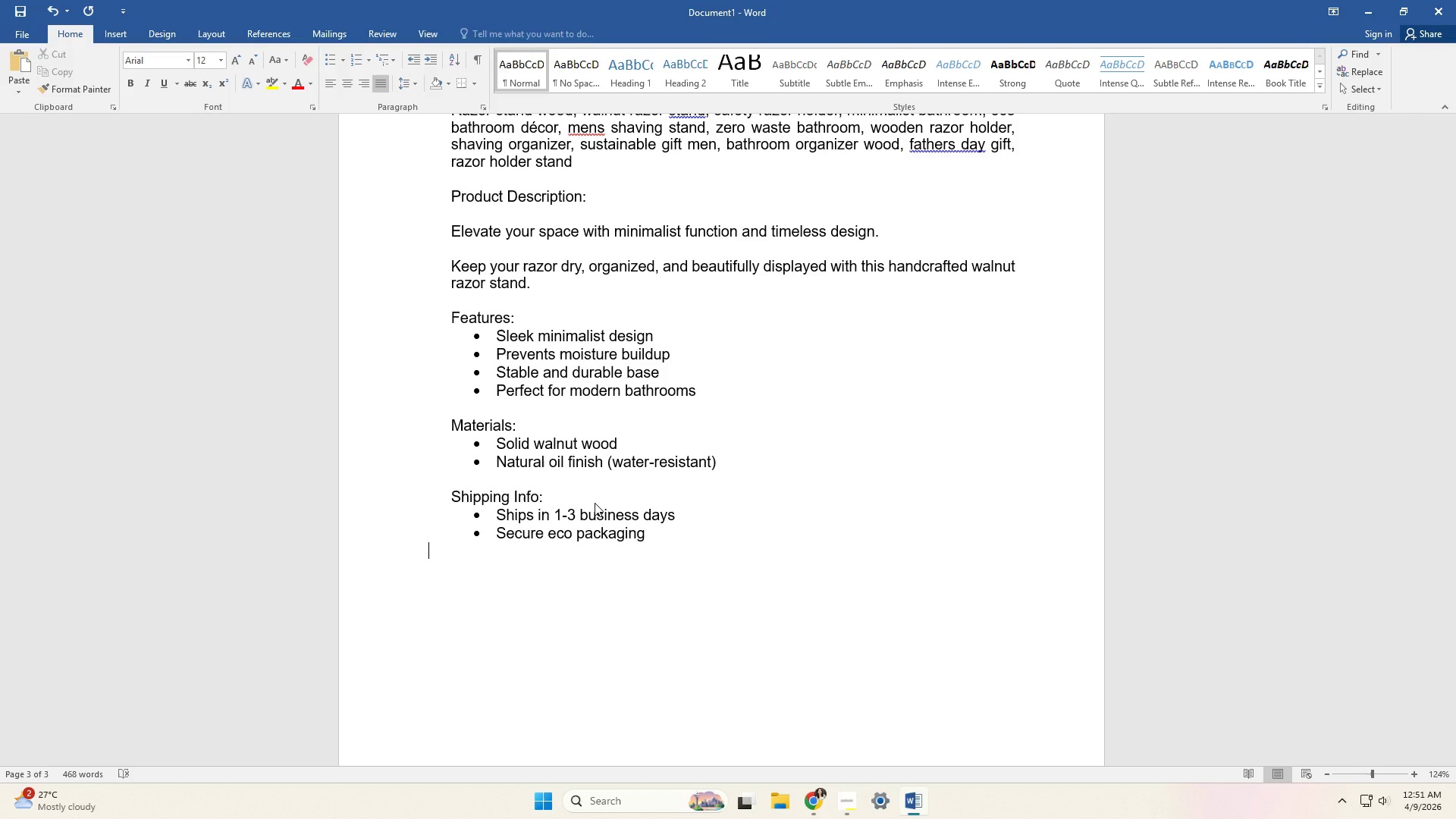 
key(Enter)
 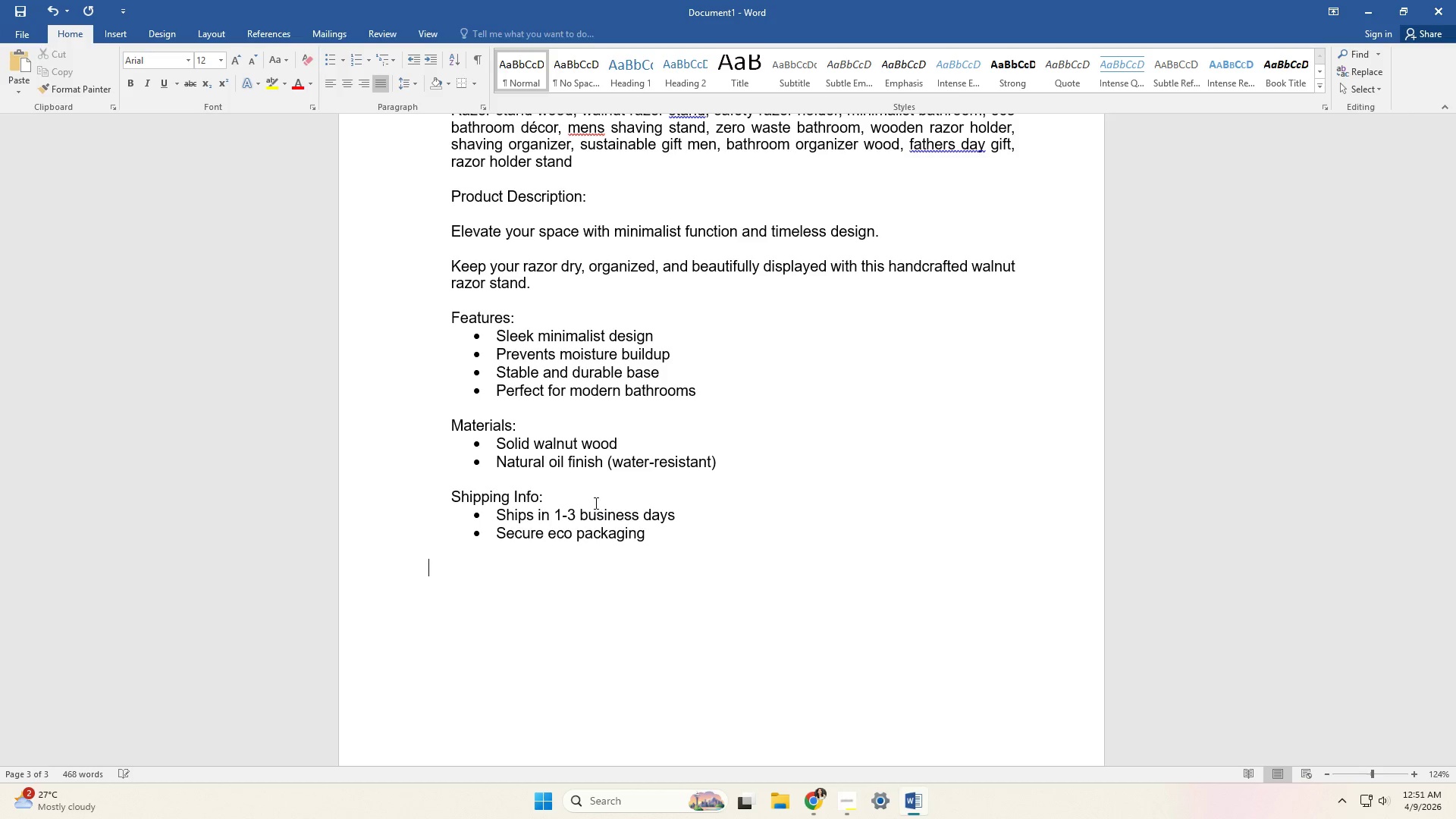 
key(Control+ControlLeft)
 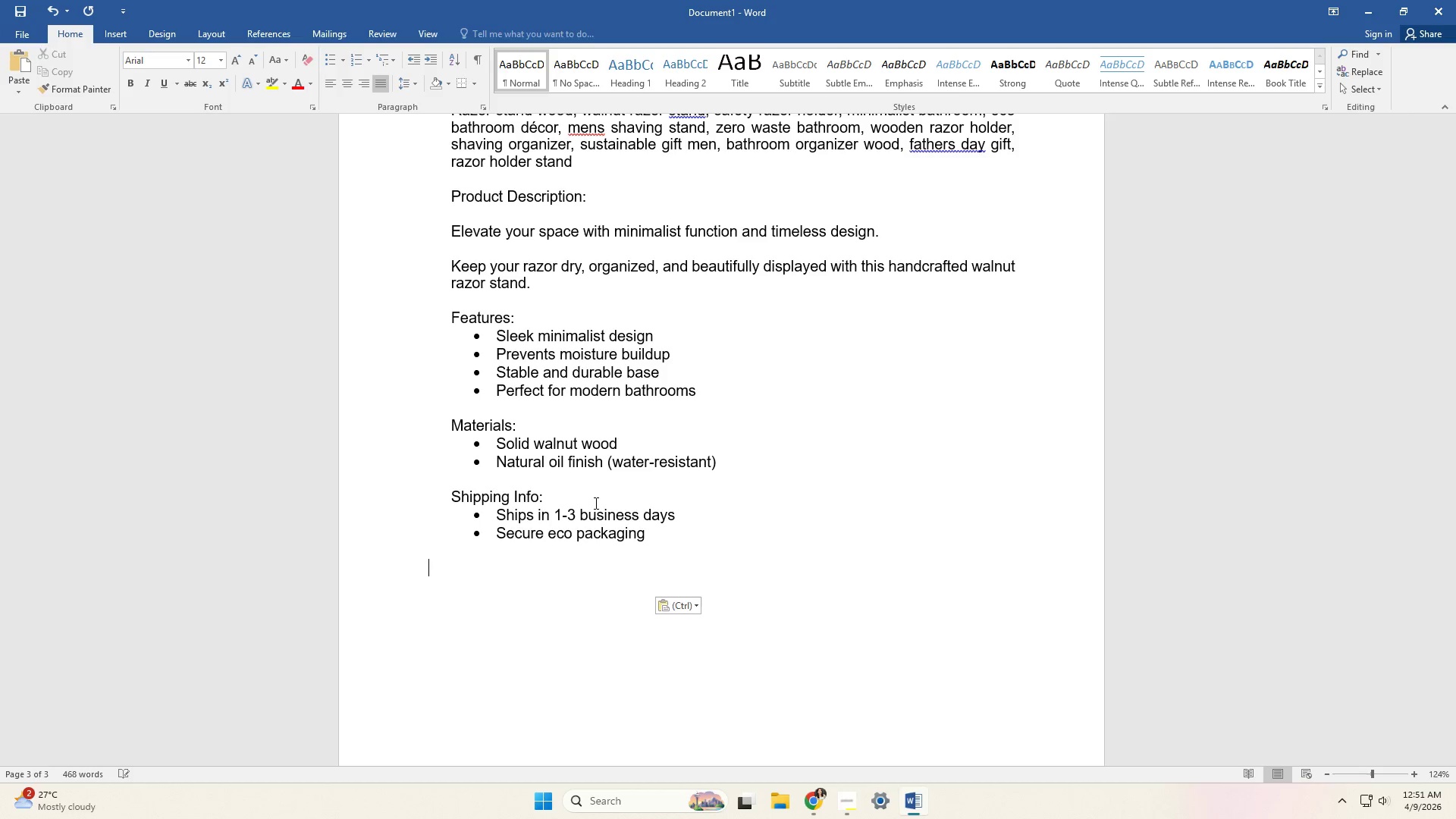 
key(Control+V)
 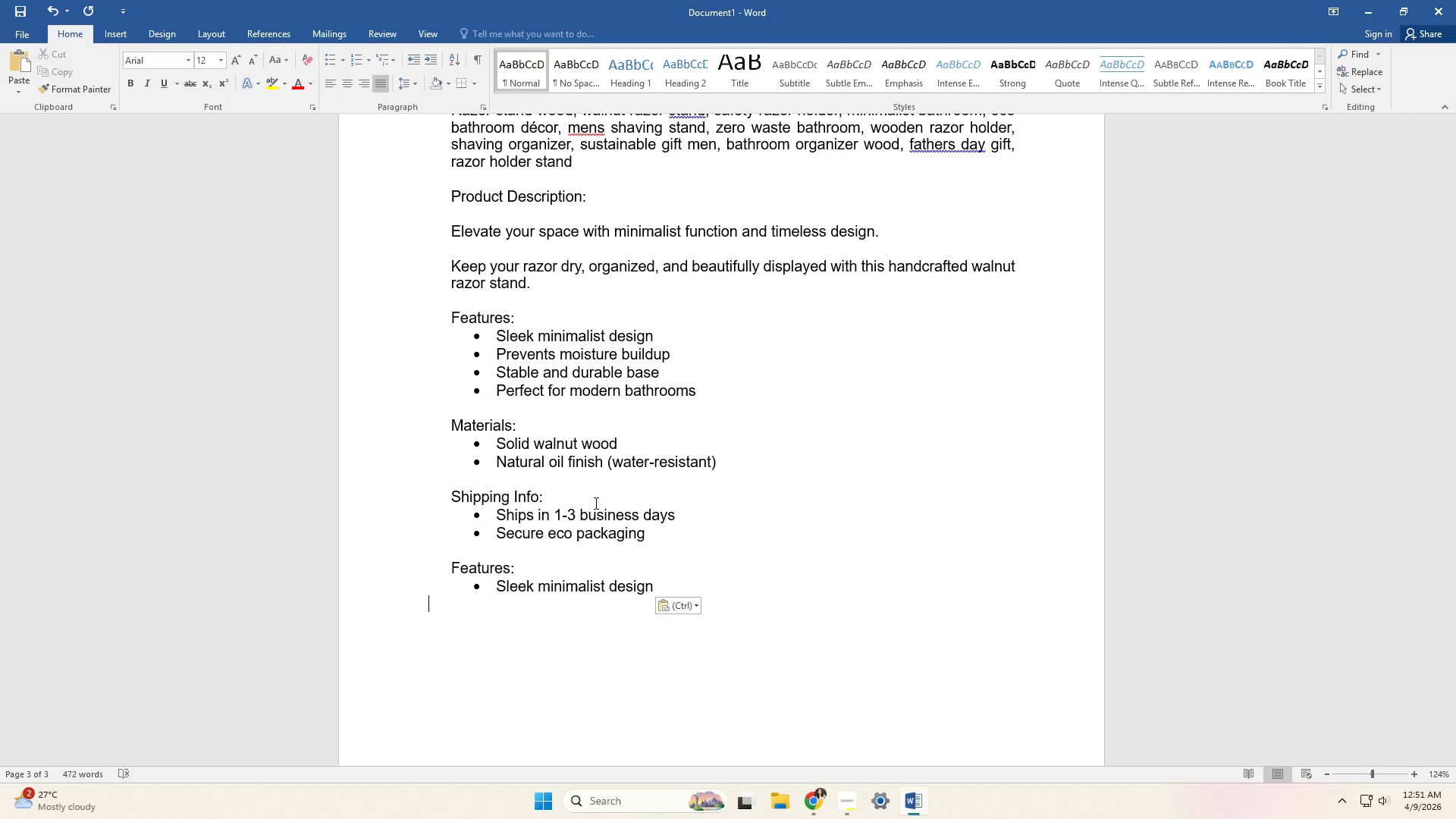 
key(ArrowUp)
 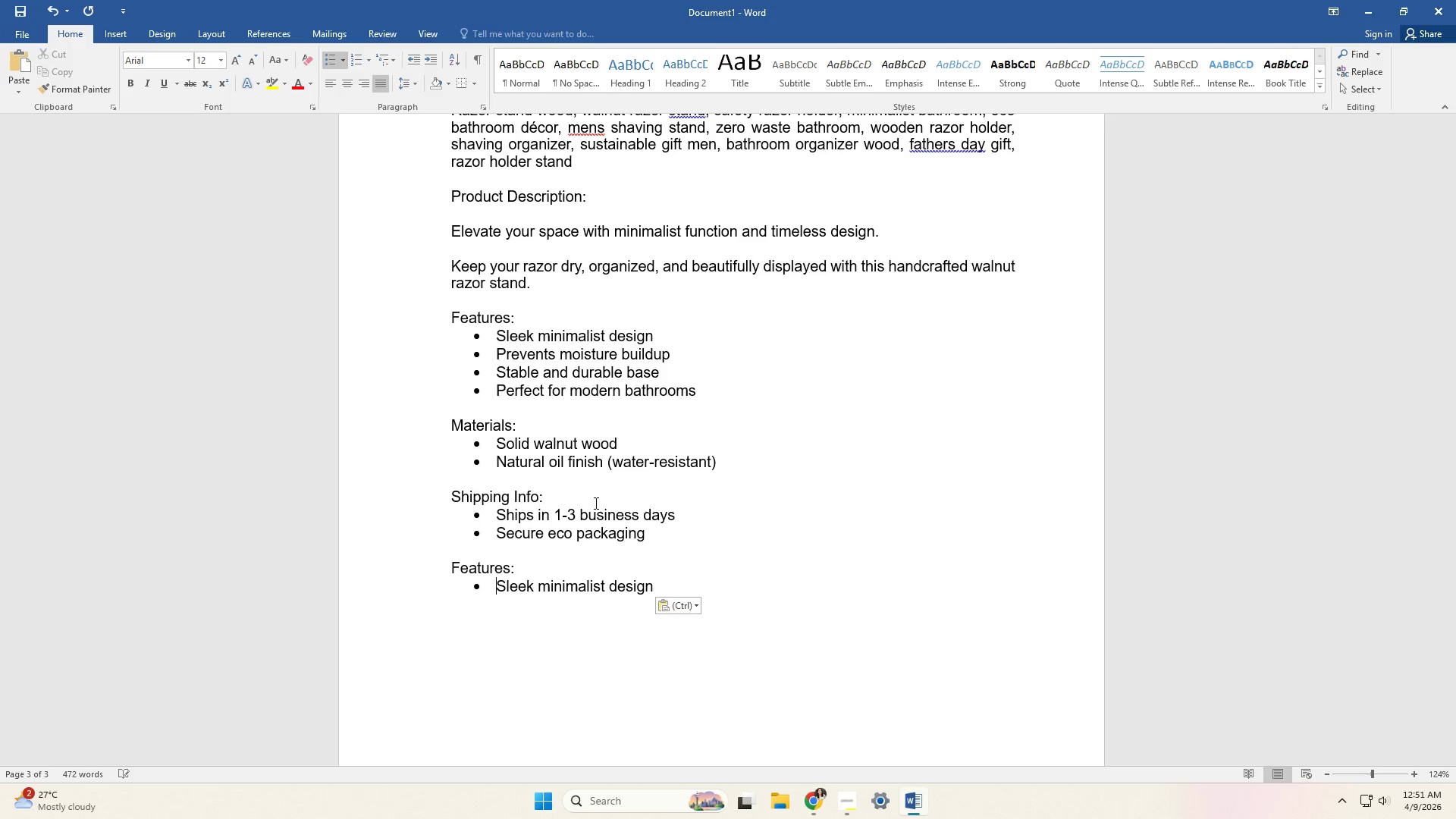 
key(ArrowUp)
 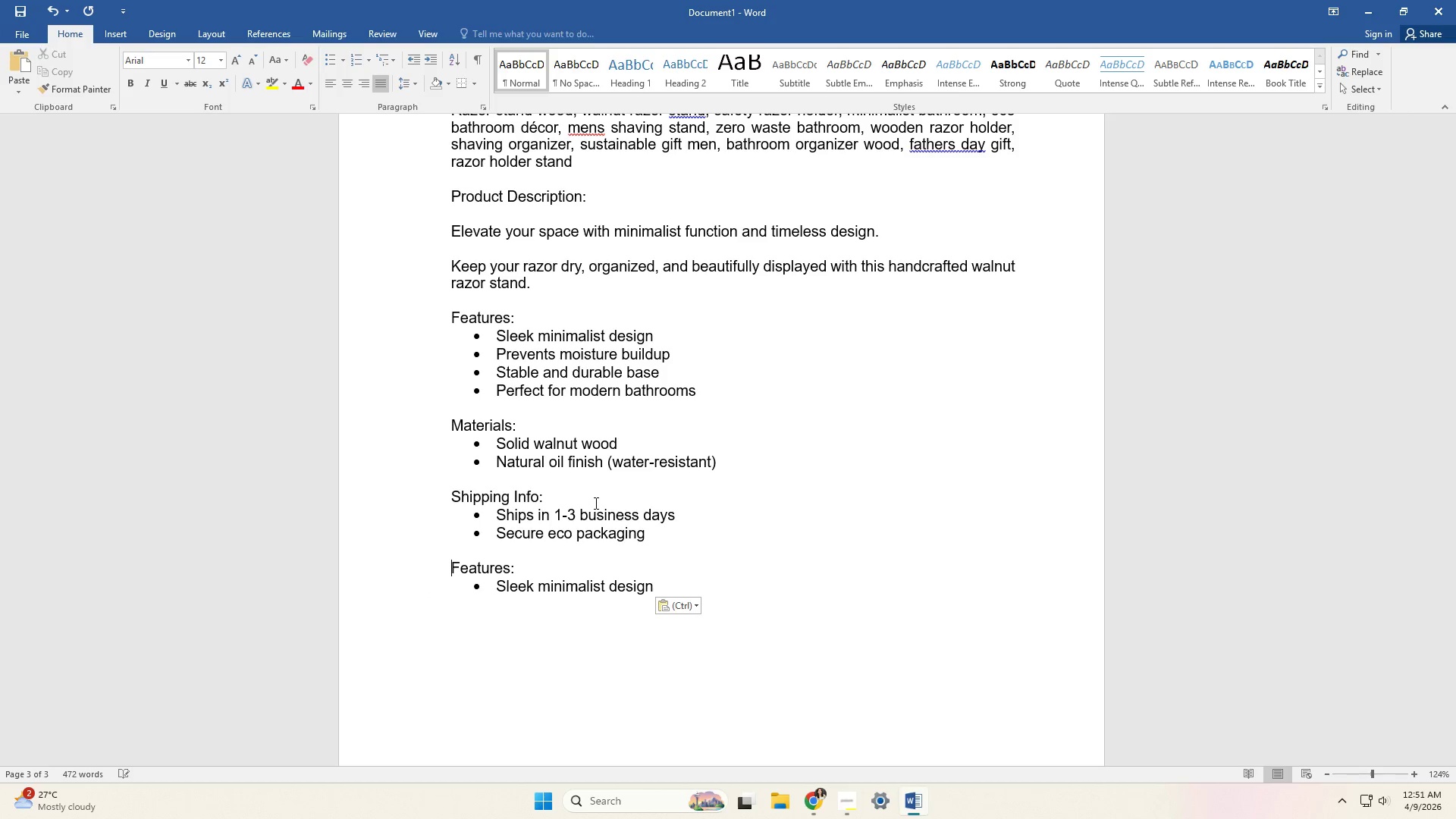 
key(ArrowRight)
 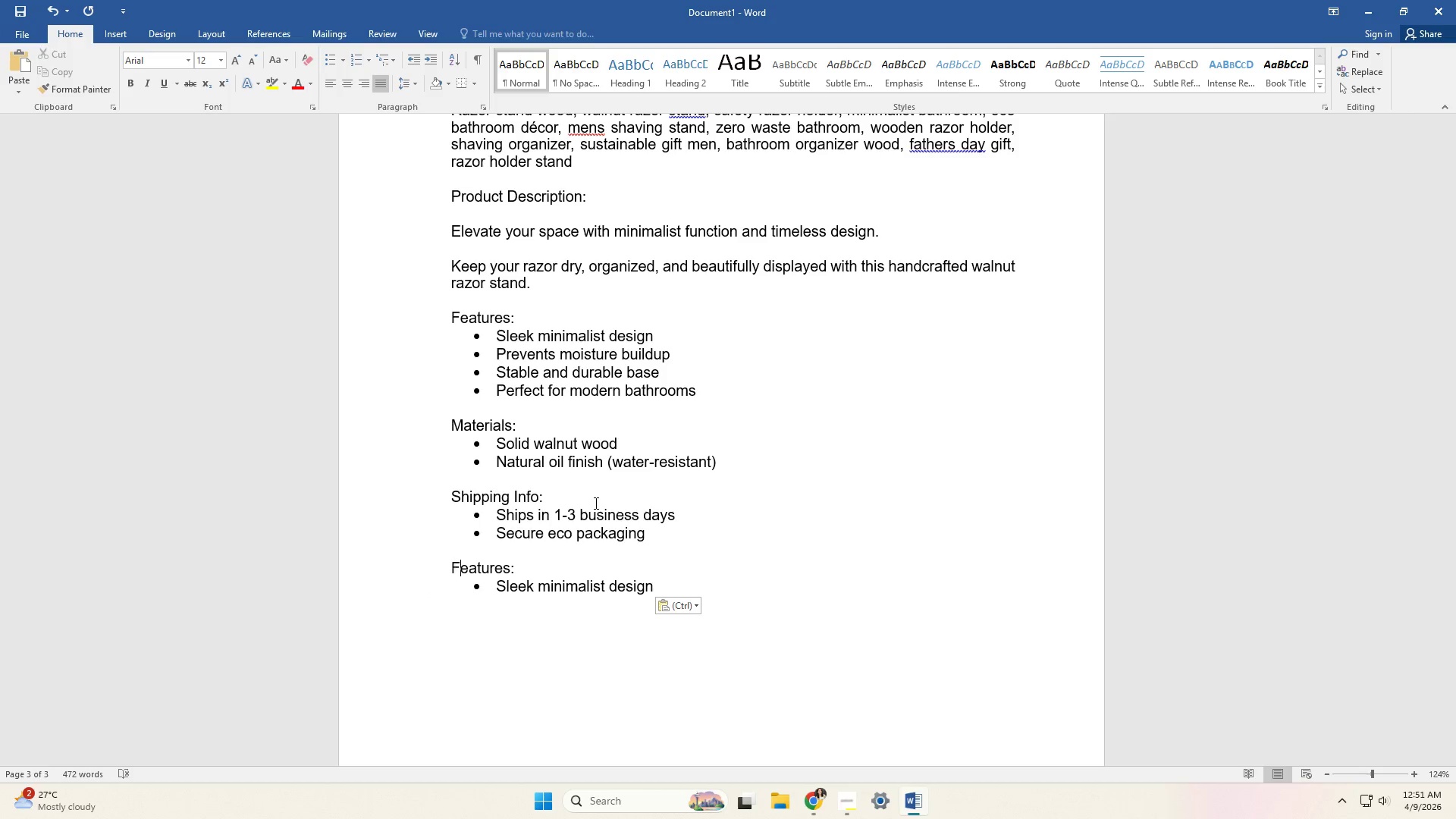 
key(ArrowRight)
 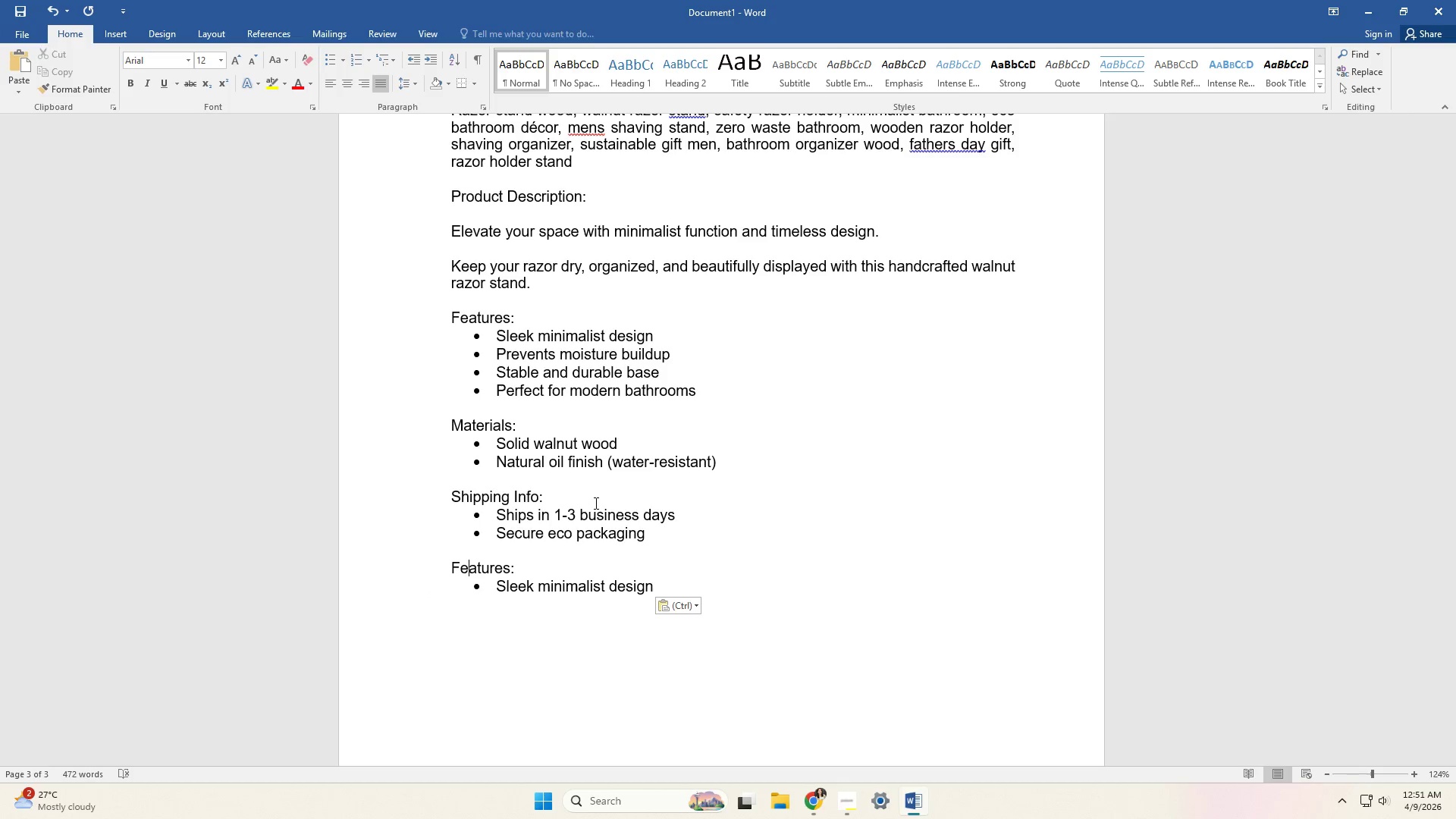 
key(ArrowRight)
 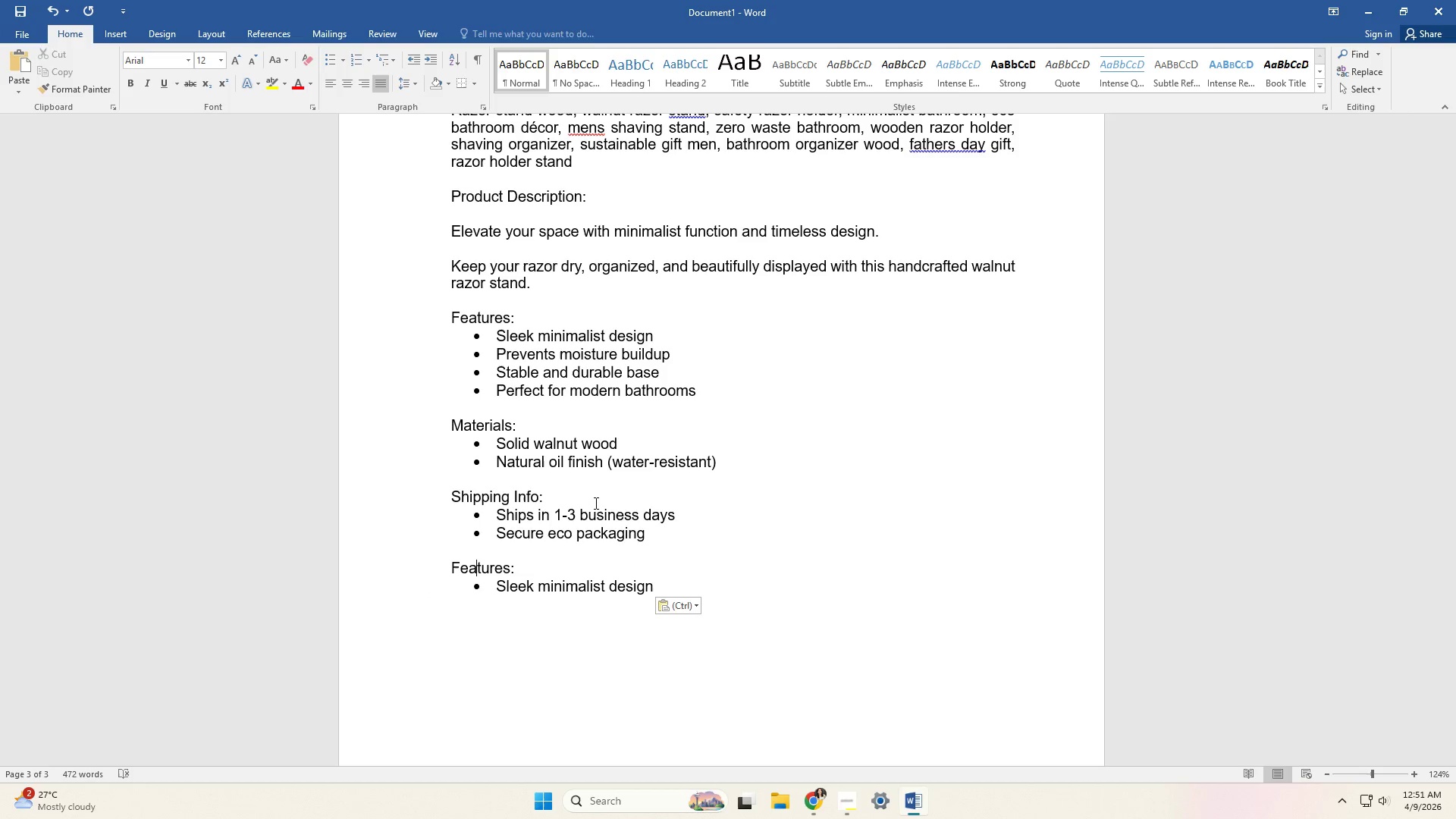 
key(ArrowRight)
 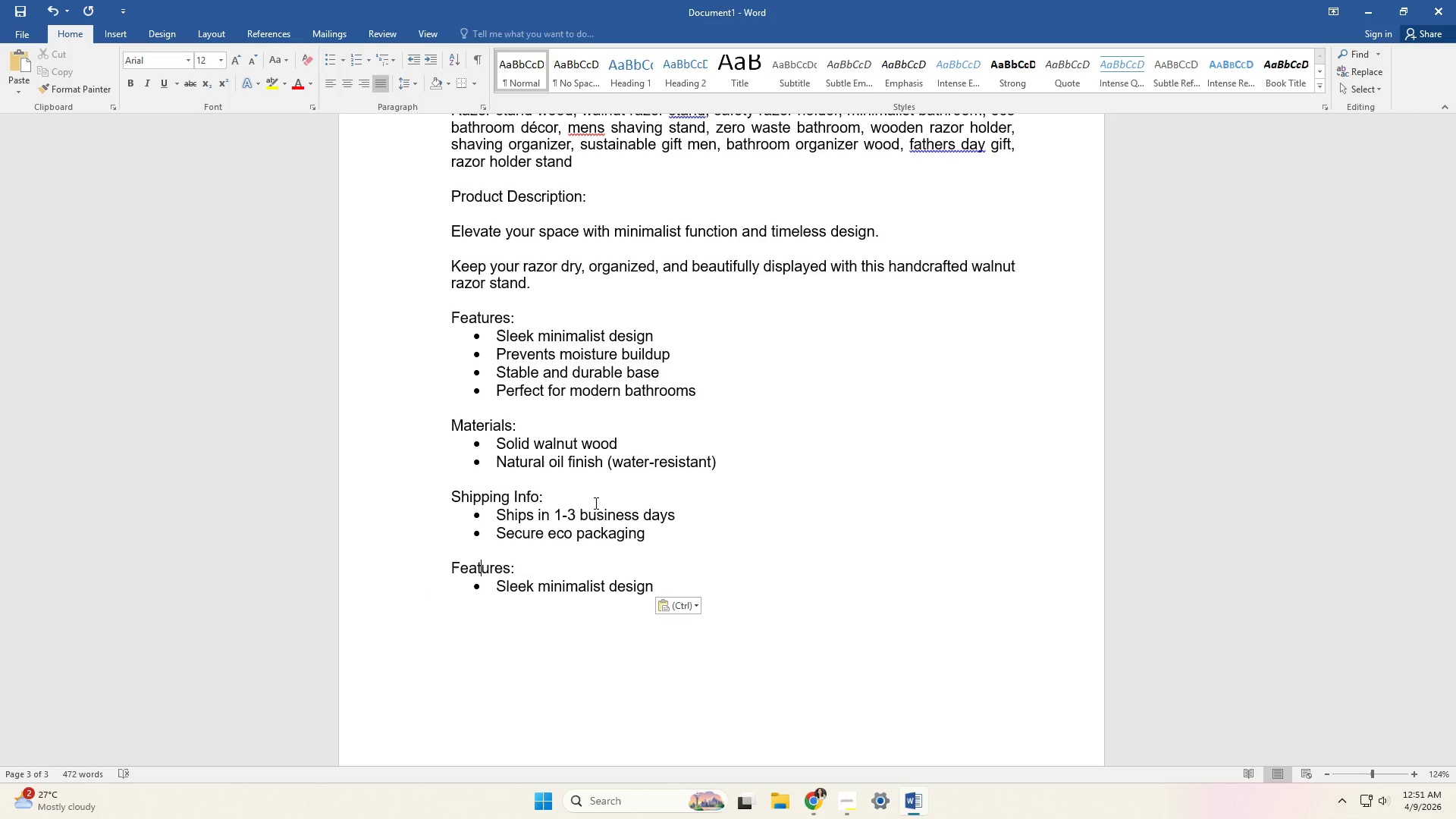 
key(ArrowRight)
 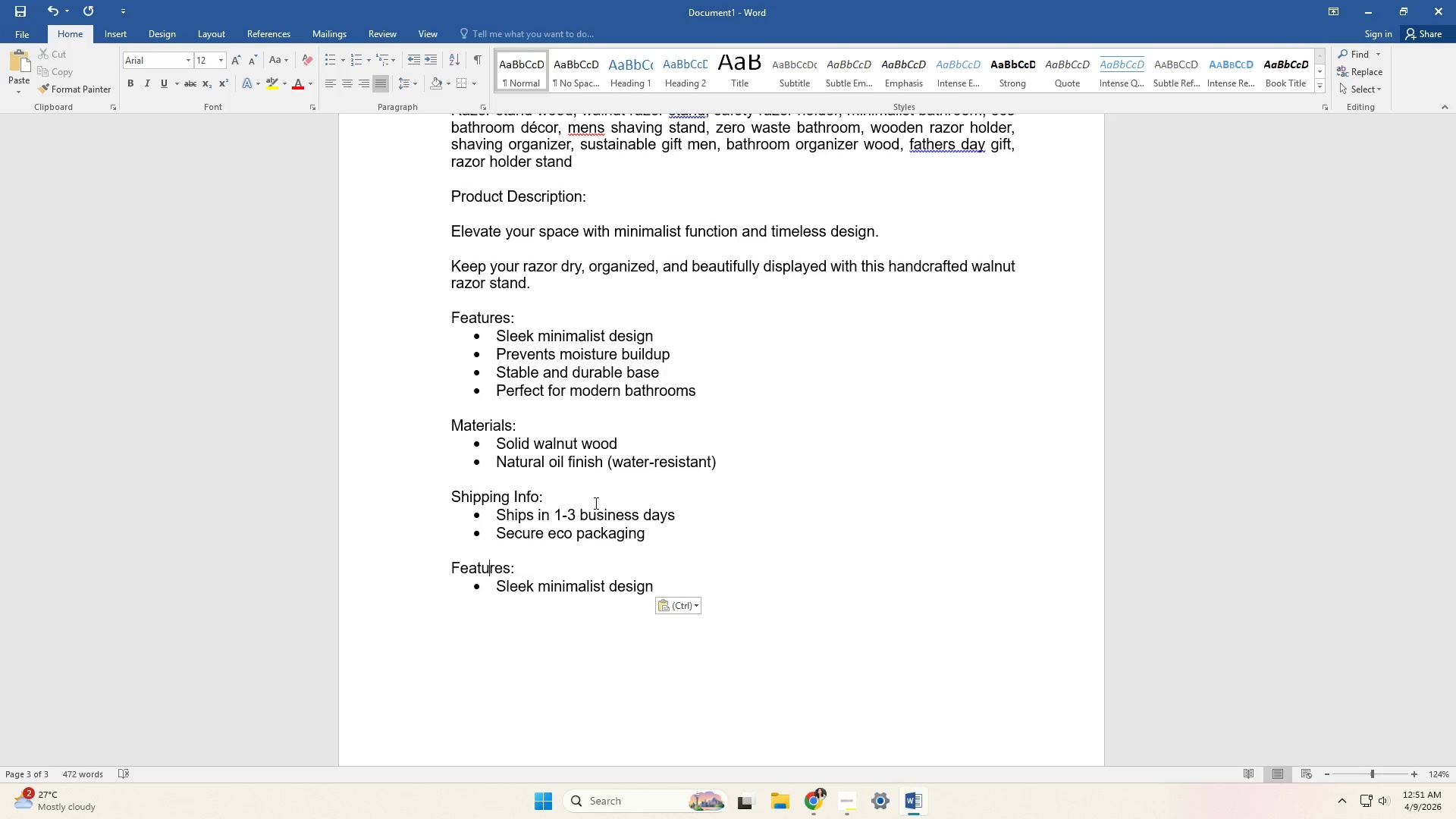 
key(ArrowRight)
 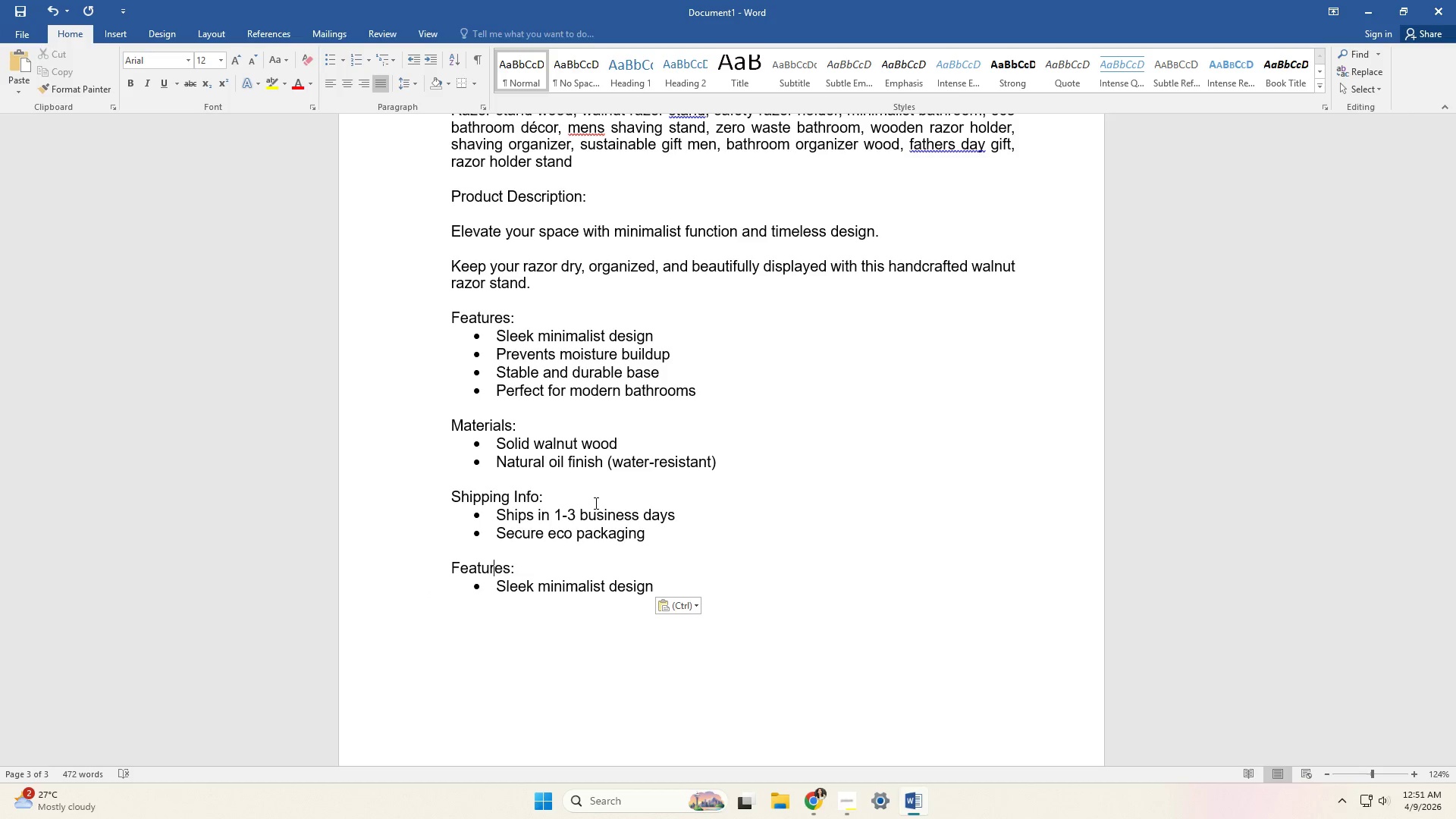 
key(ArrowRight)
 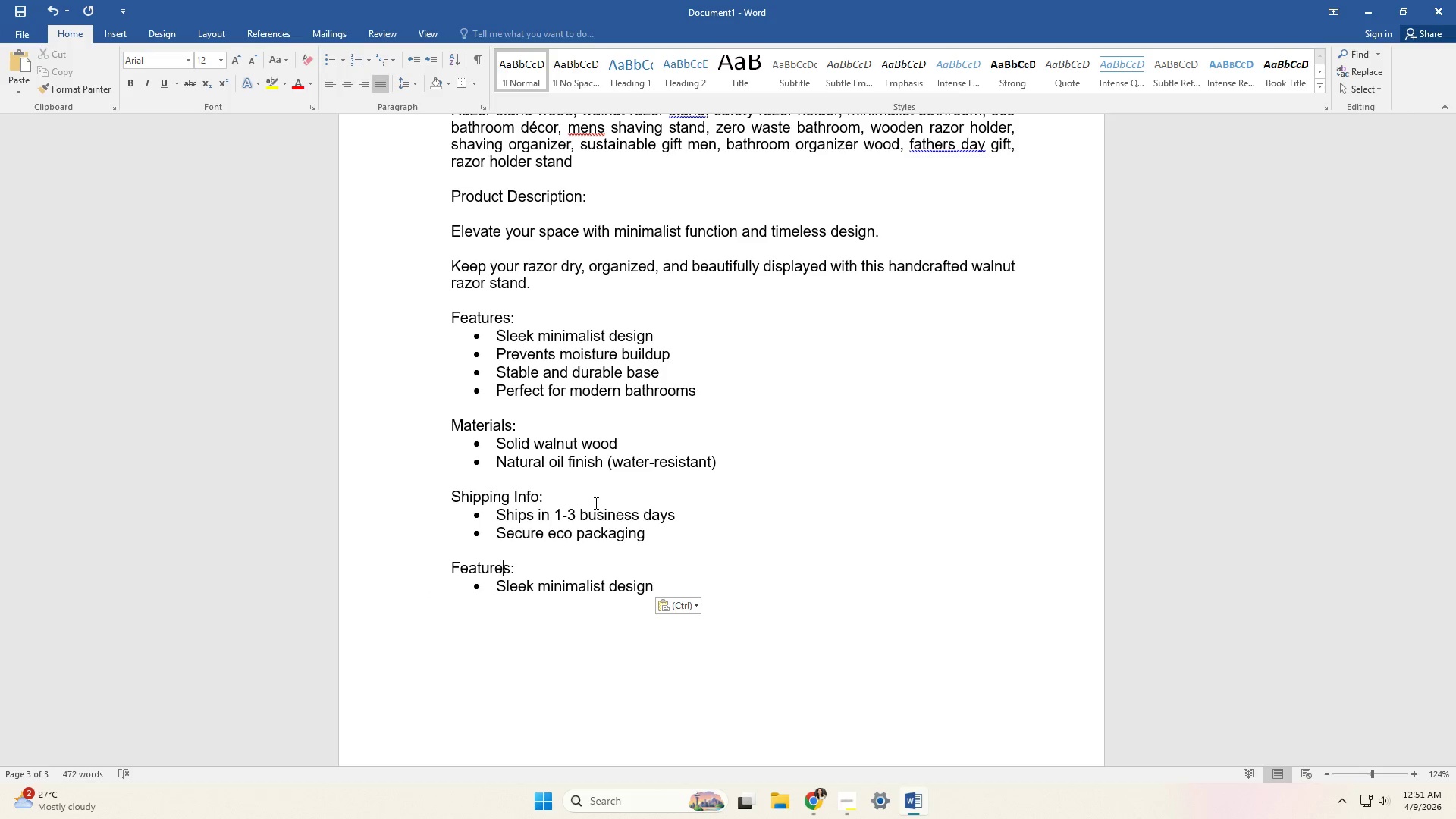 
key(ArrowRight)
 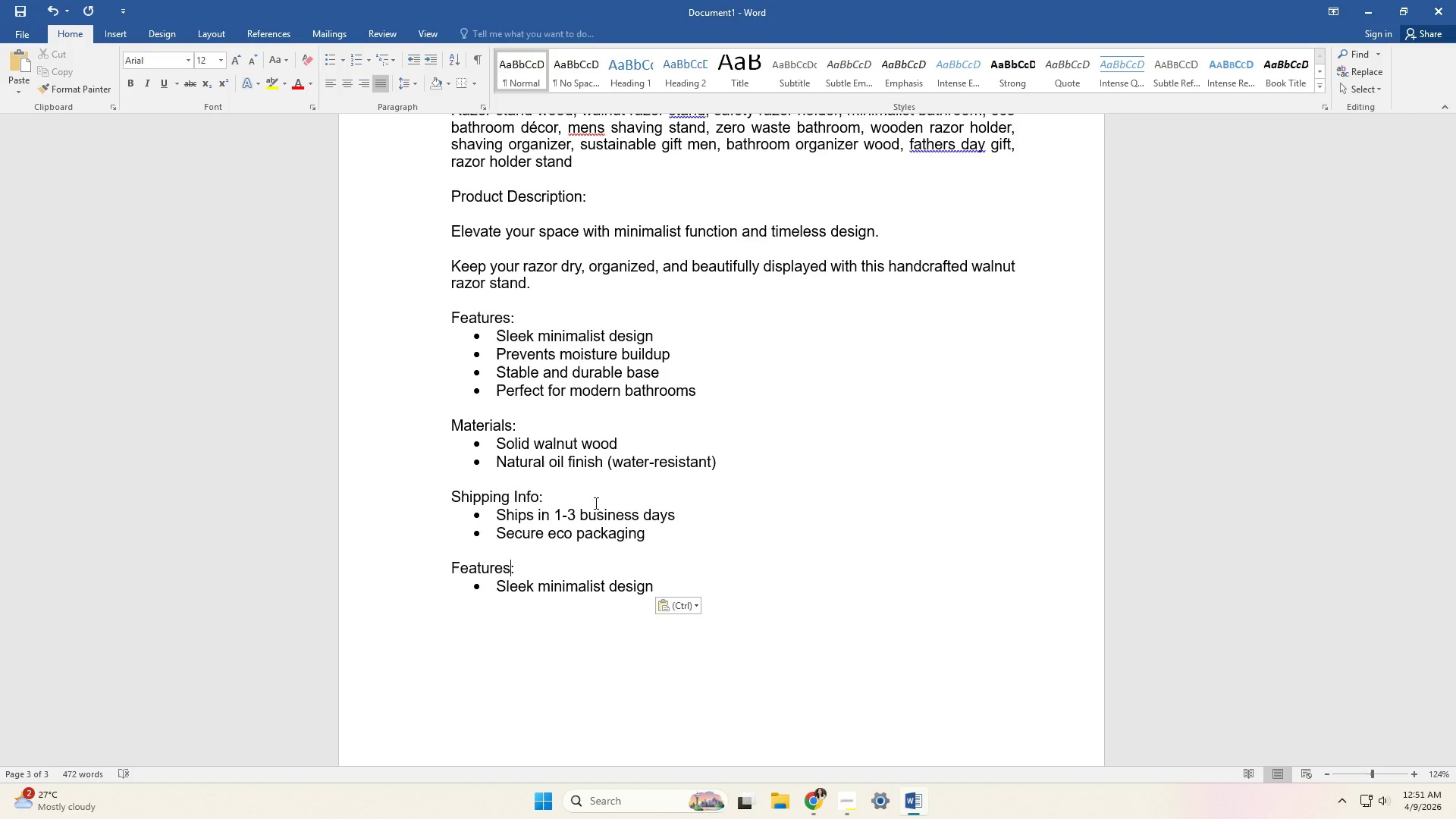 
key(Backspace)
key(Backspace)
key(Backspace)
key(Backspace)
key(Backspace)
key(Backspace)
key(Backspace)
key(Backspace)
type(How to Order)
 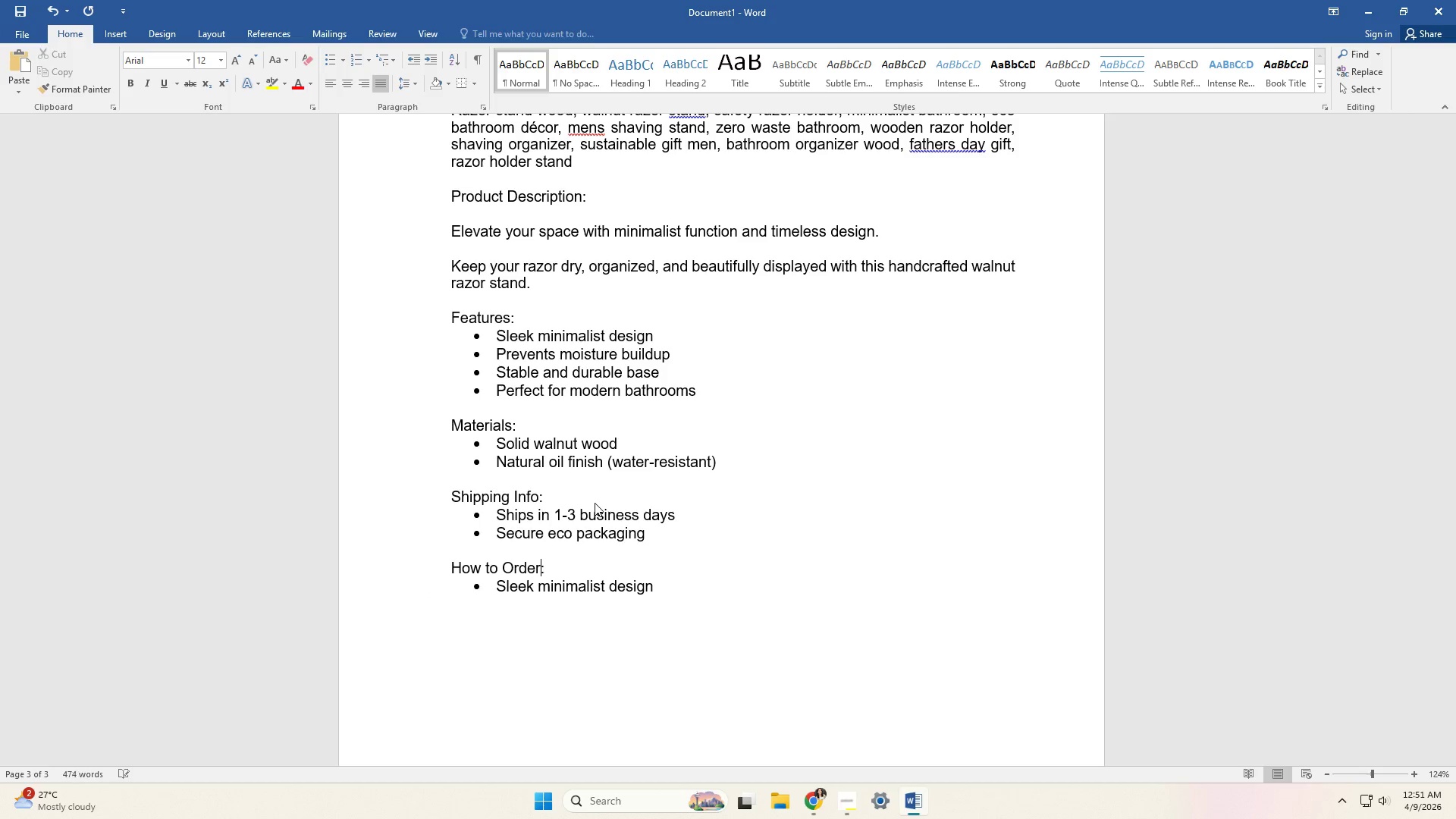 
key(ArrowDown)
 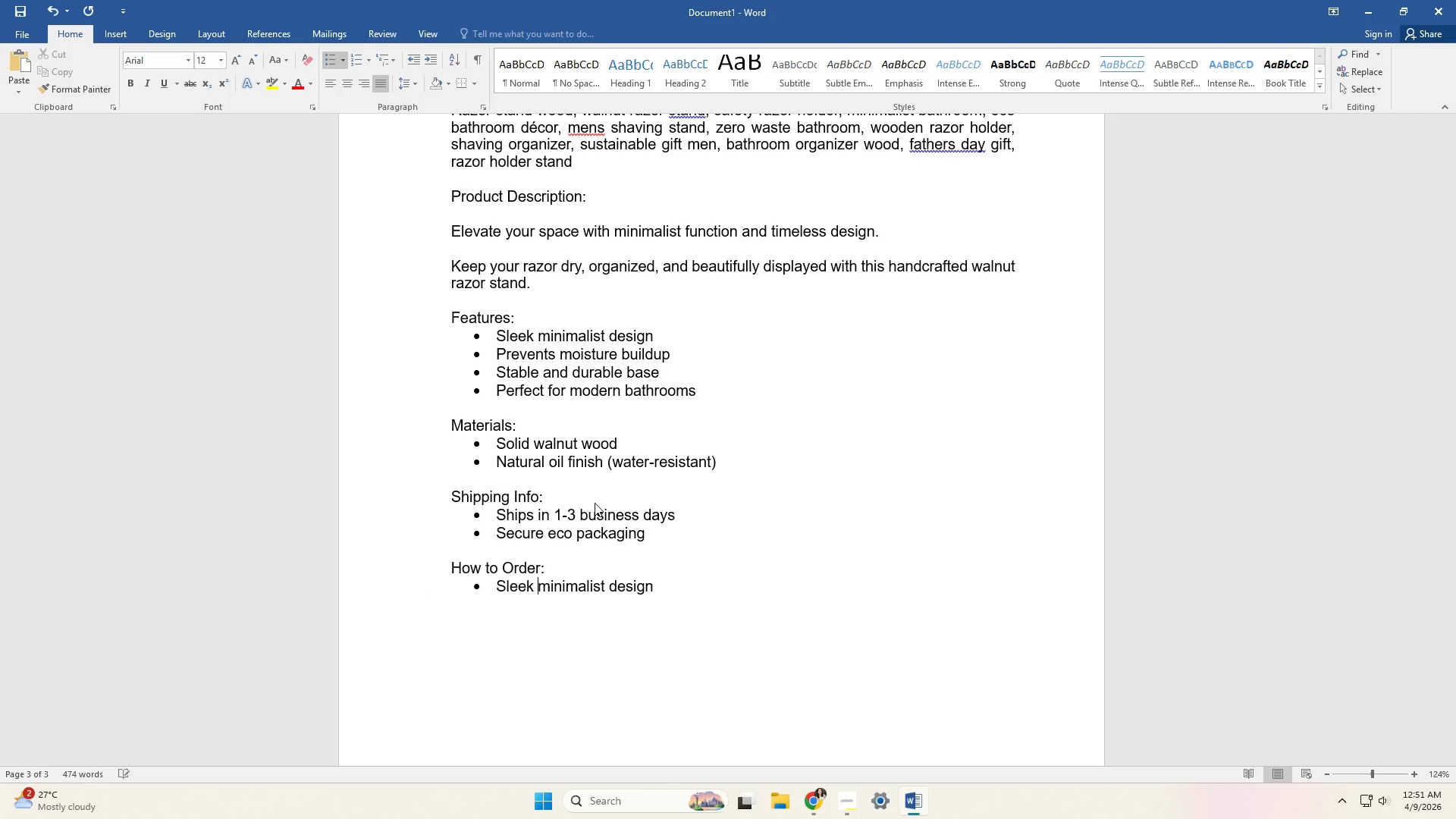 
key(ArrowRight)
 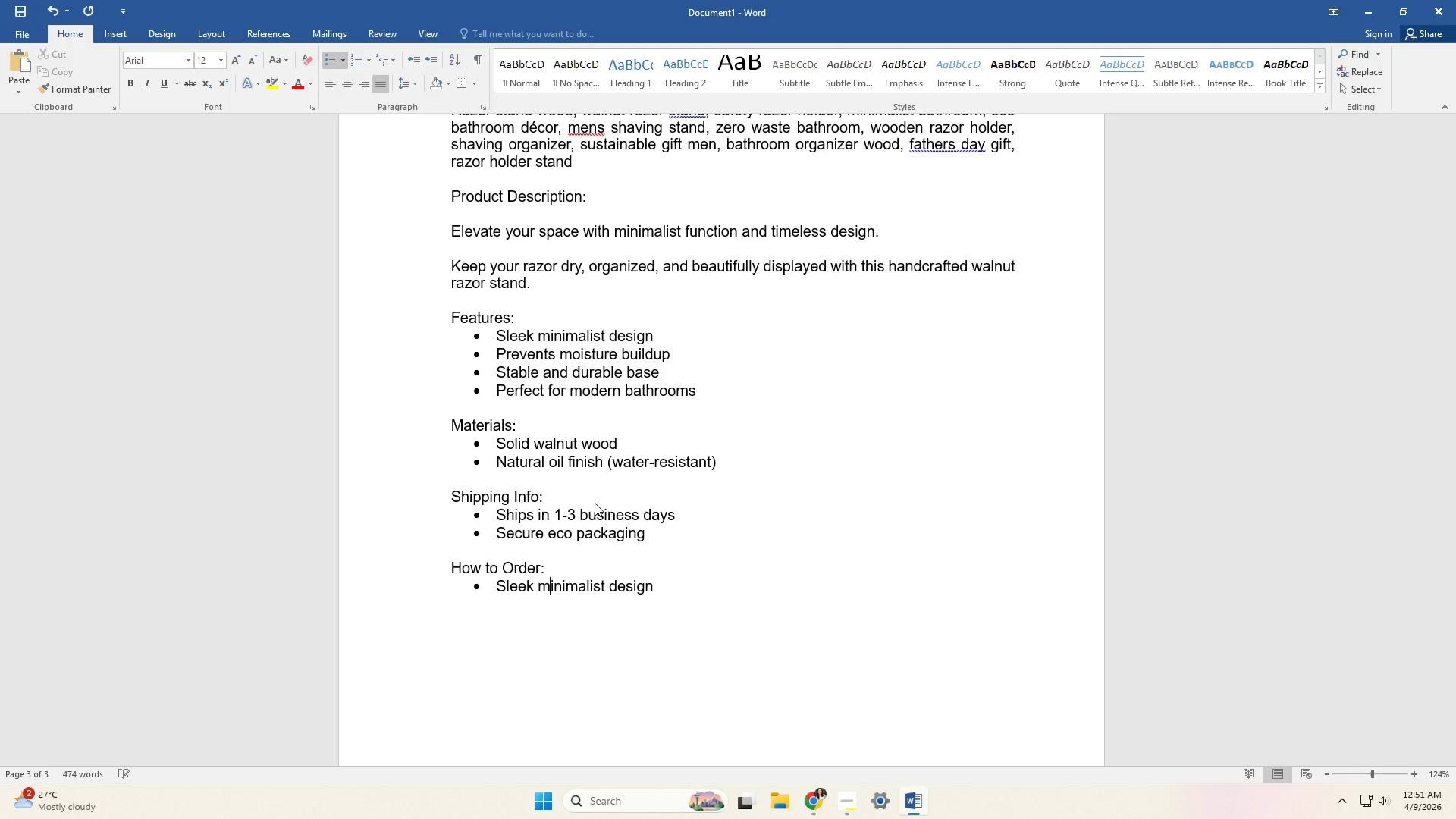 
key(ArrowRight)
 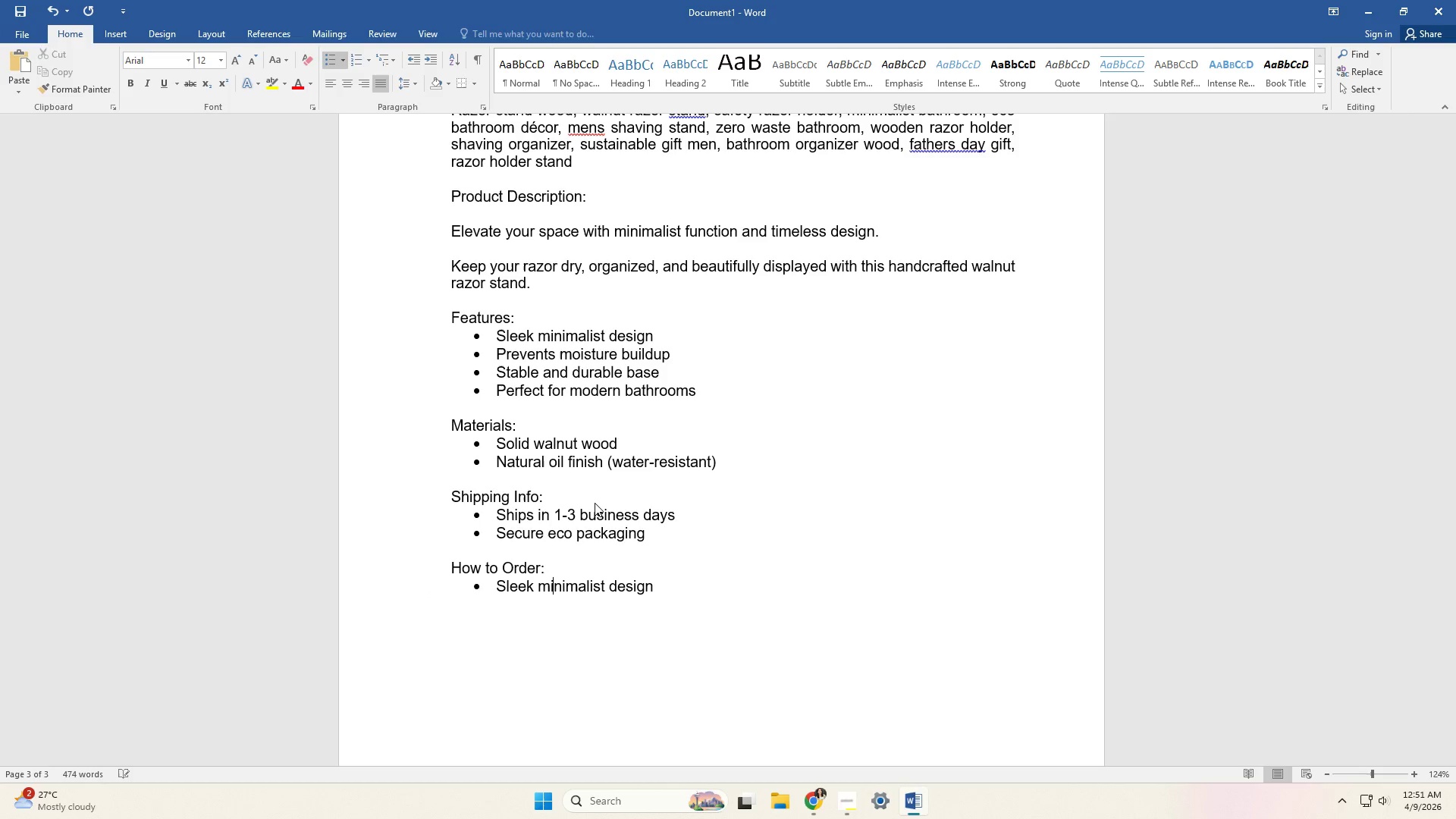 
key(ArrowRight)
 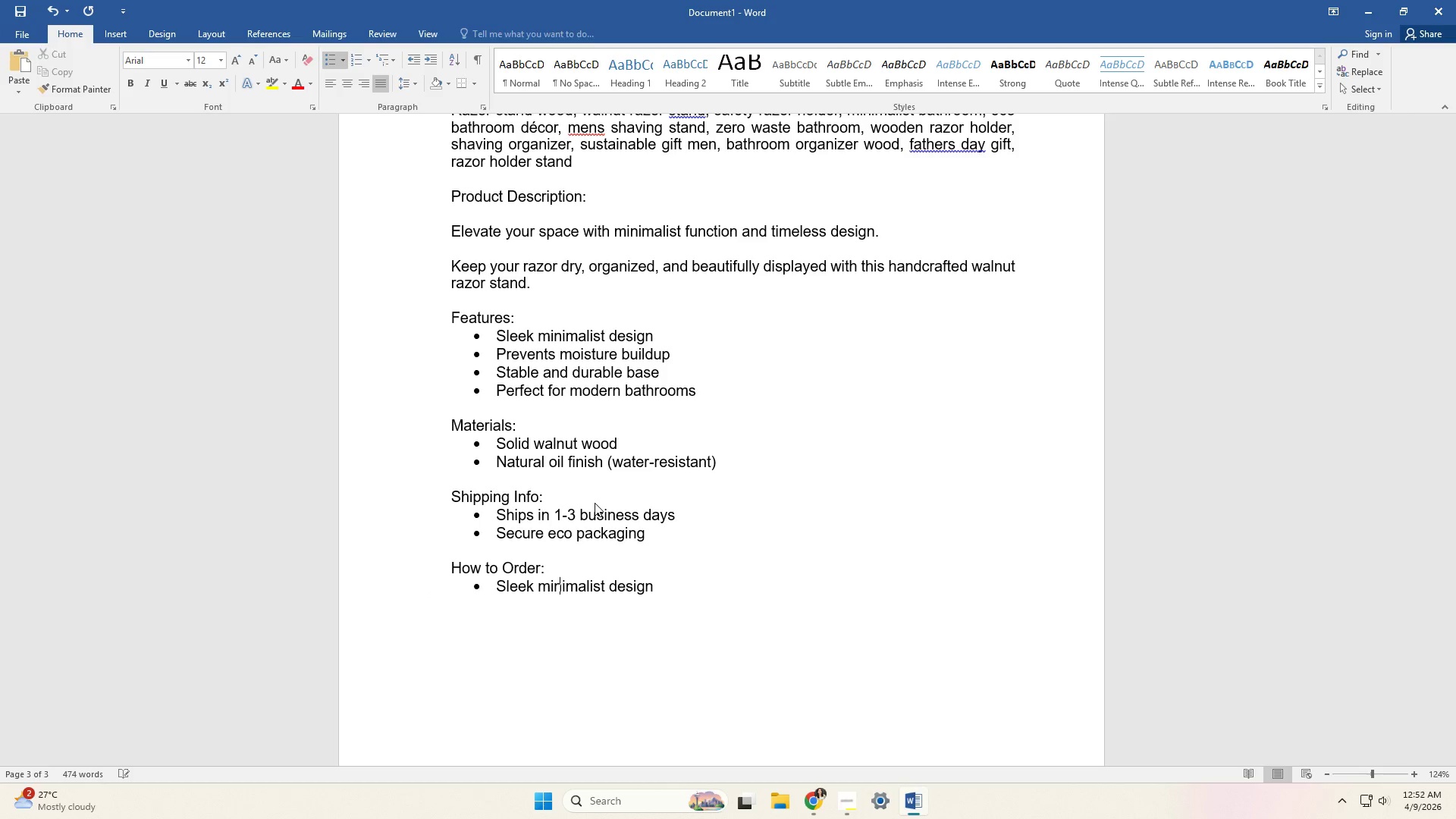 
key(ArrowRight)
 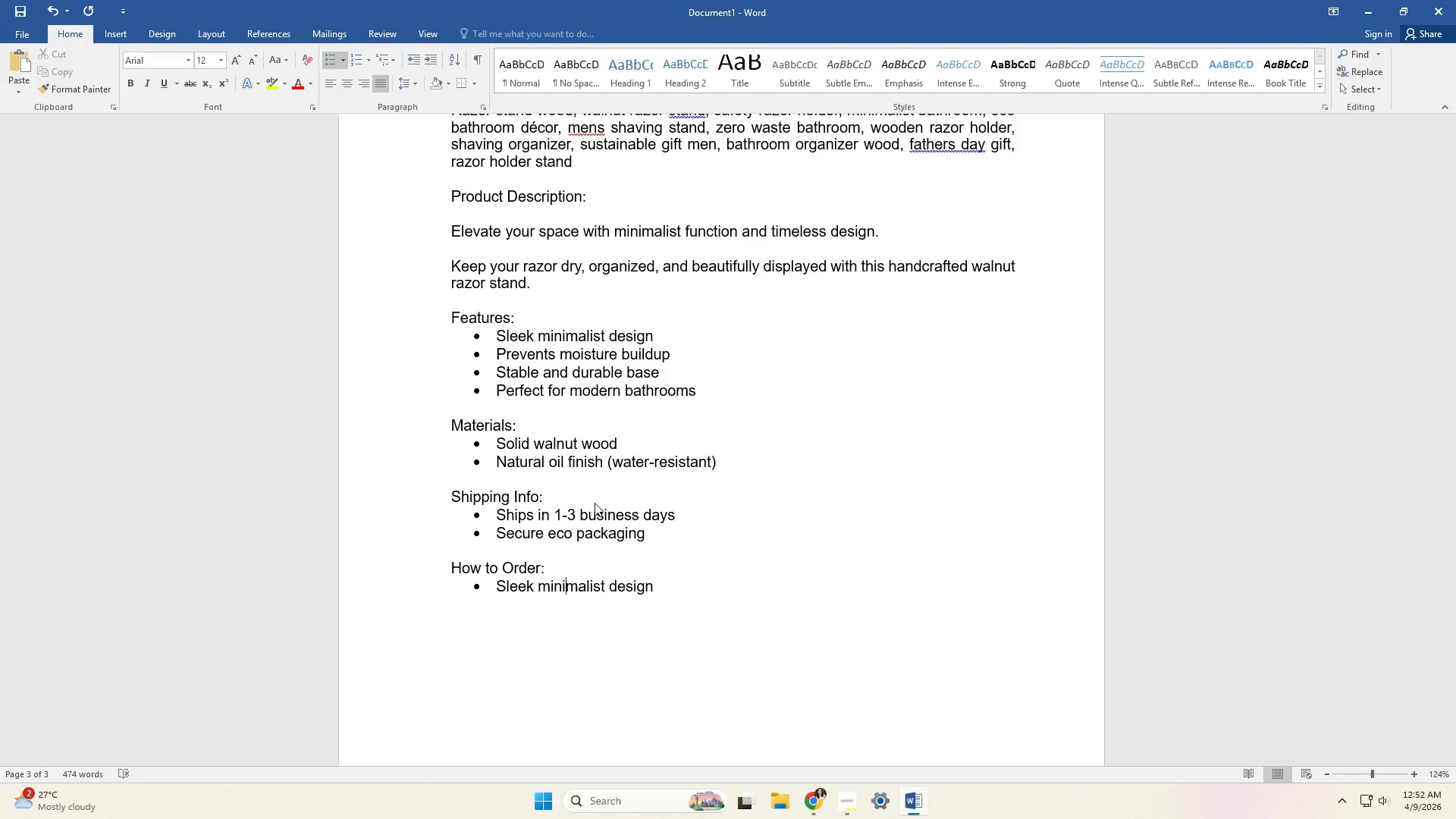 
key(ArrowRight)
 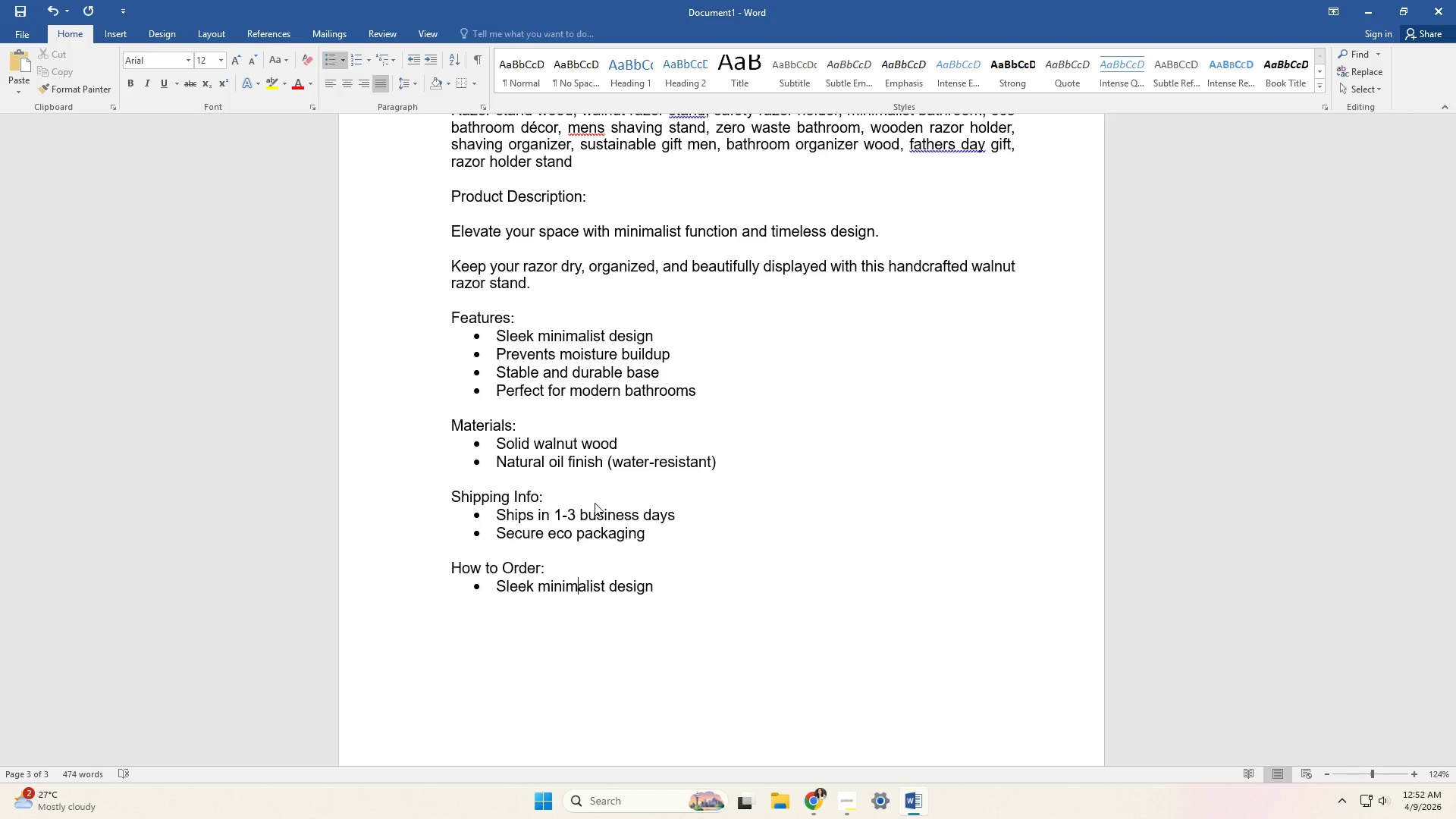 
key(ArrowRight)
 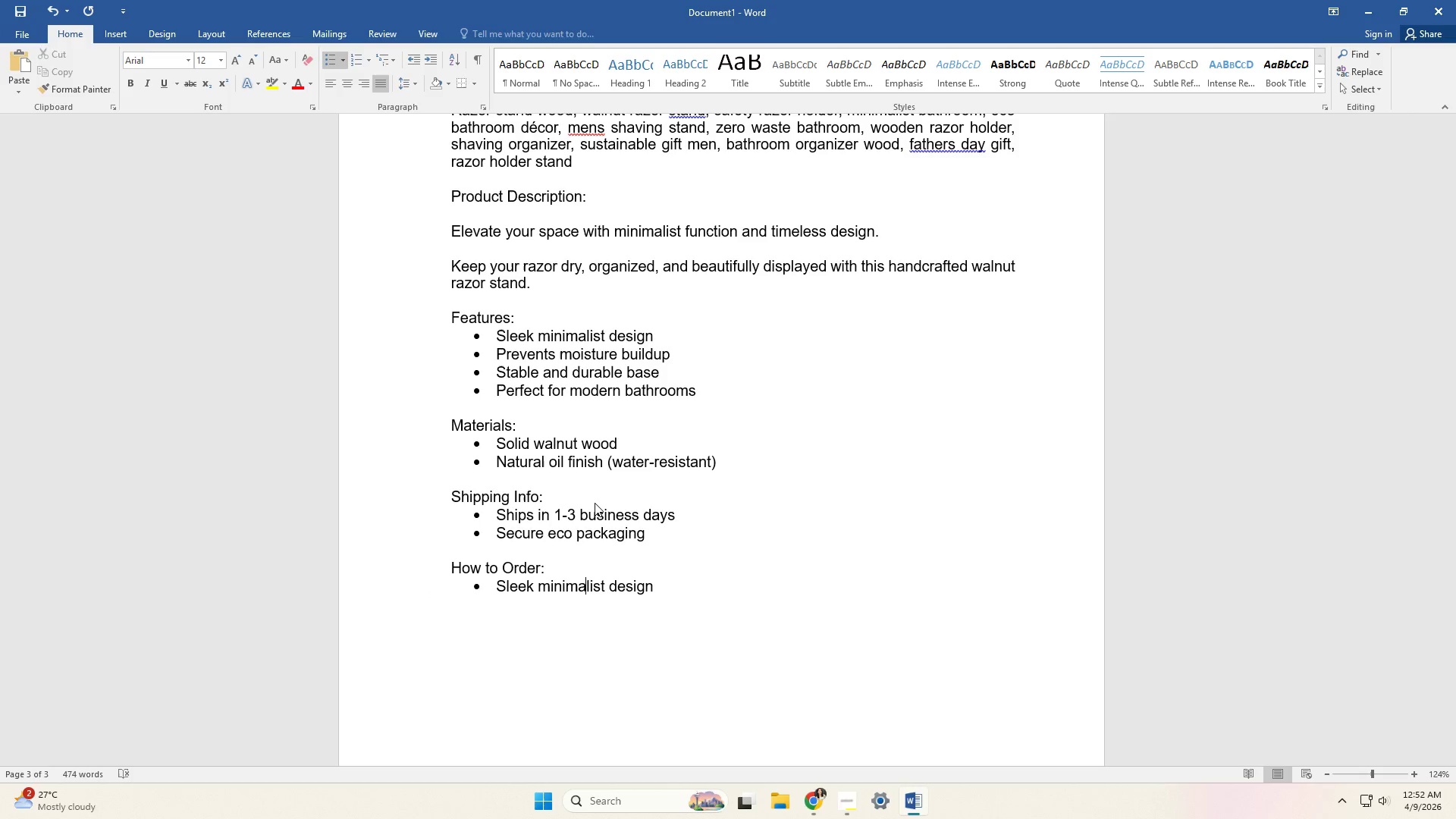 
key(ArrowRight)
 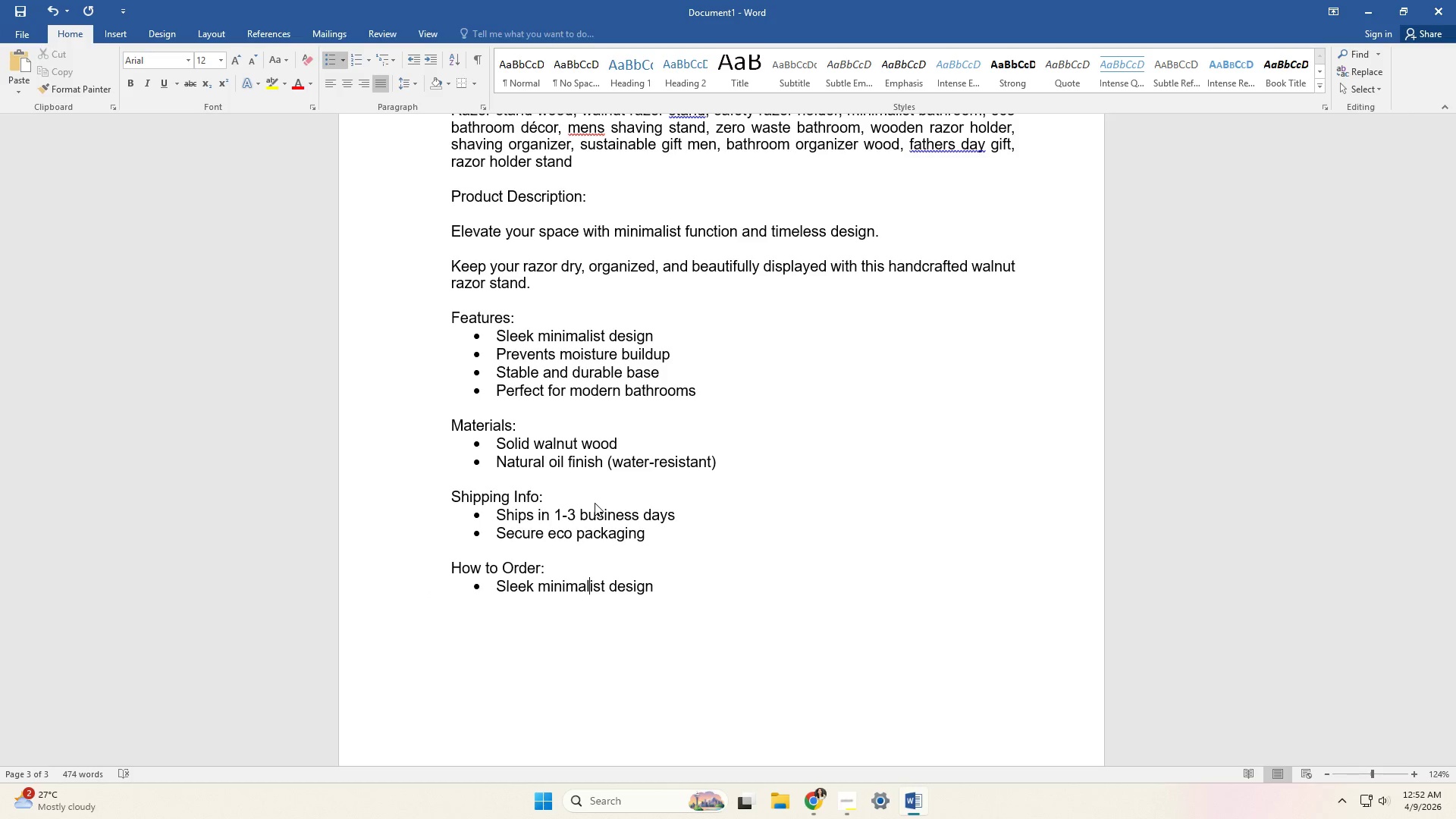 
key(ArrowRight)
 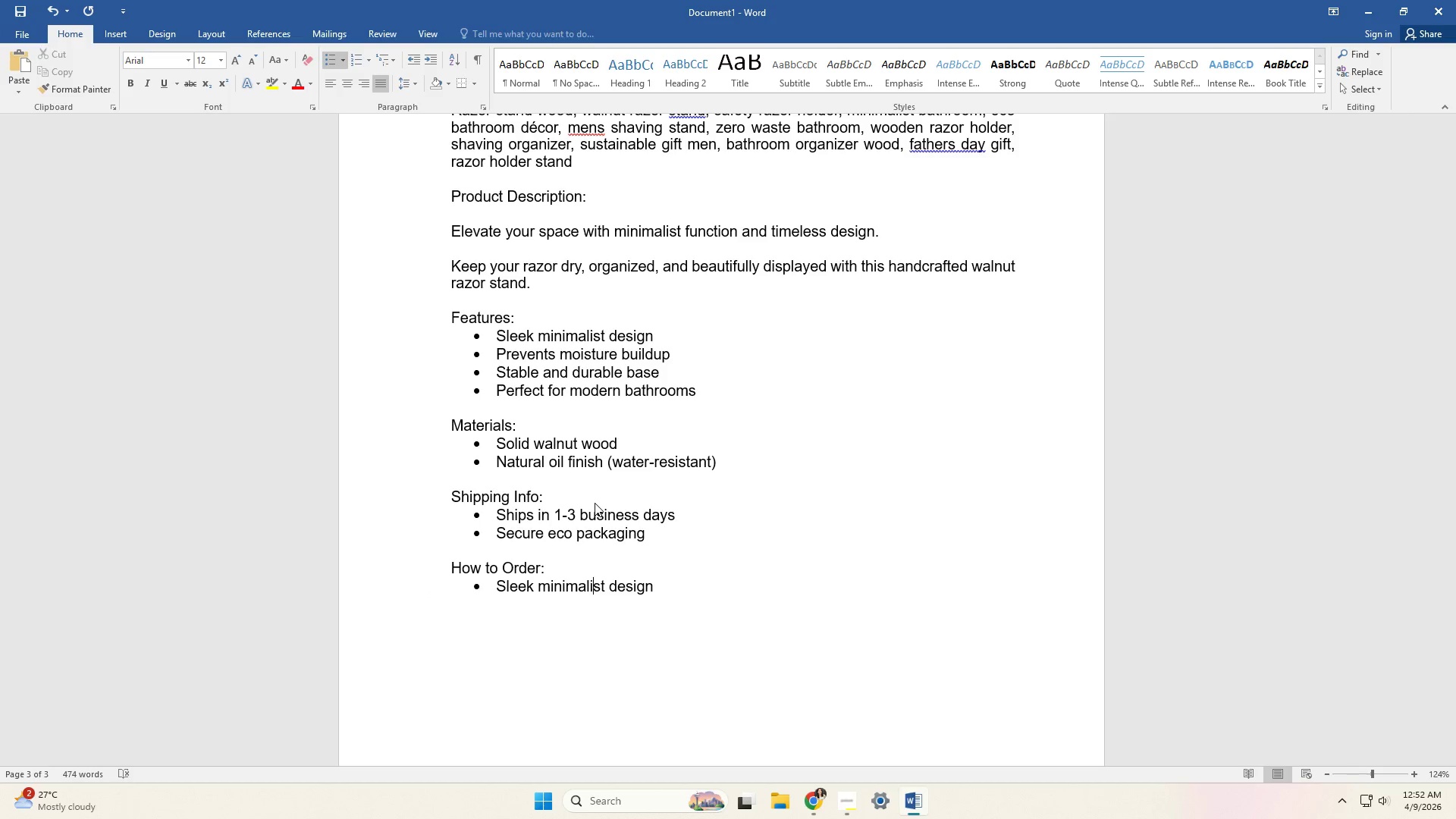 
key(ArrowRight)
 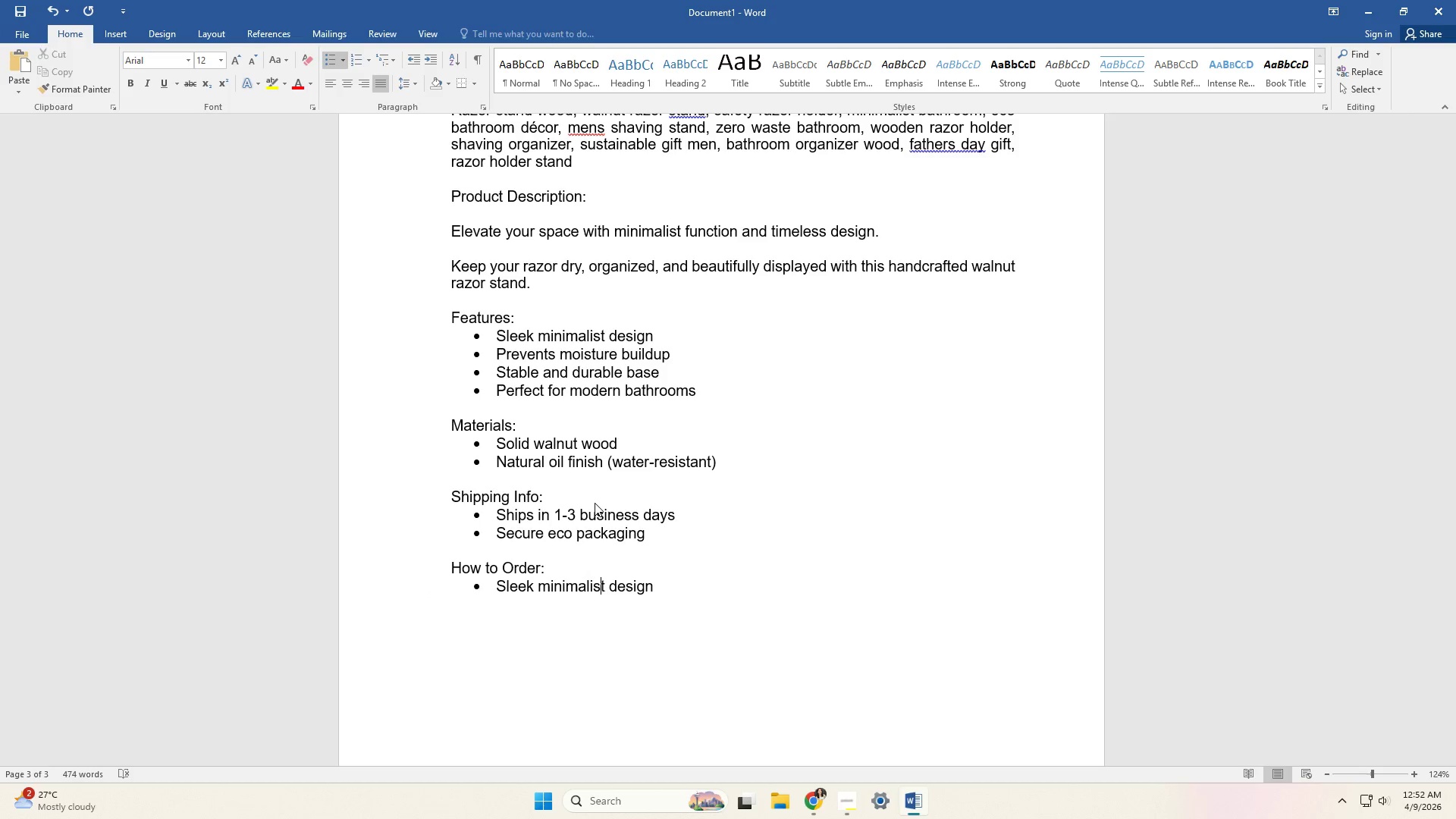 
key(ArrowRight)
 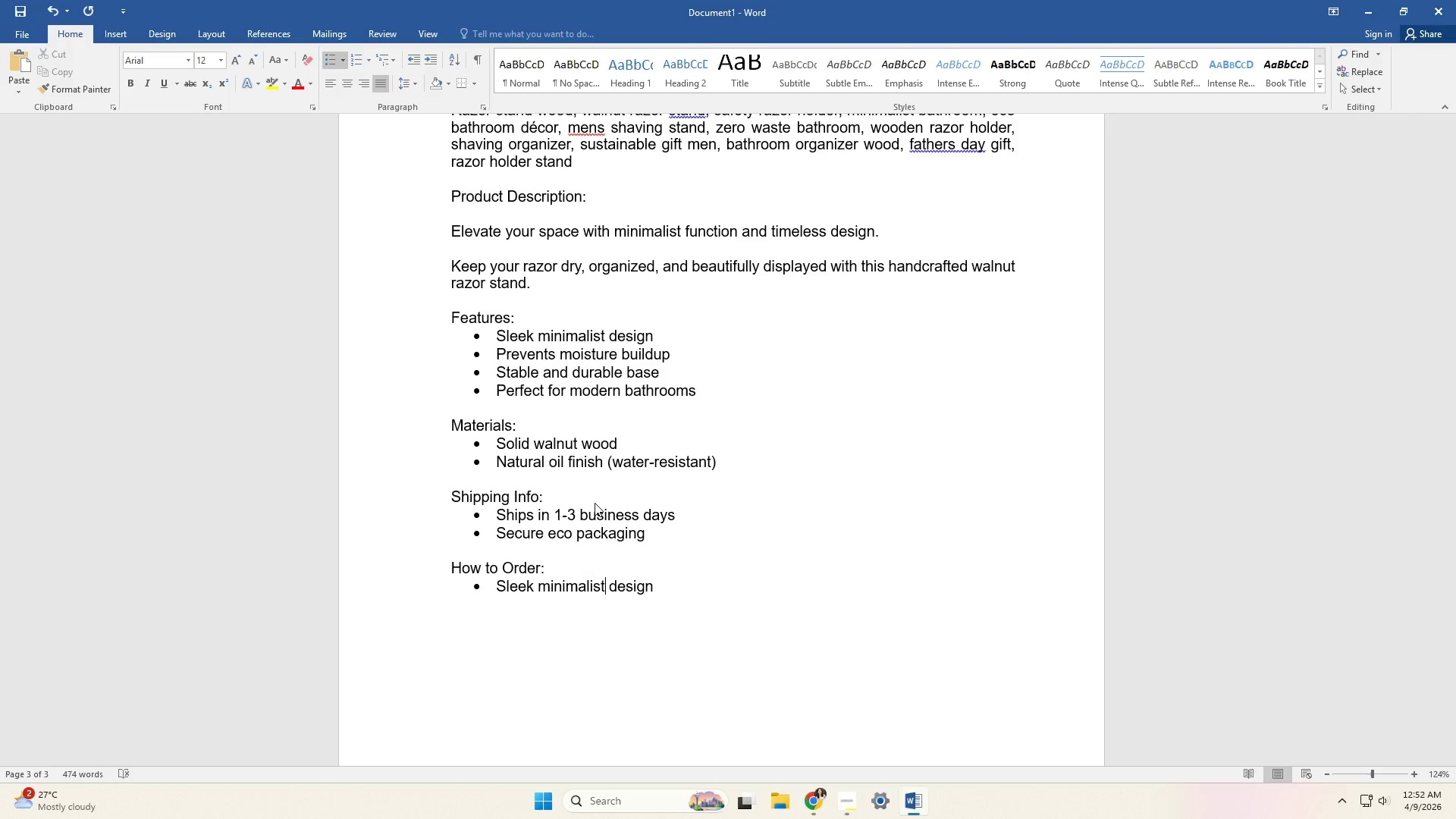 
key(ArrowRight)
 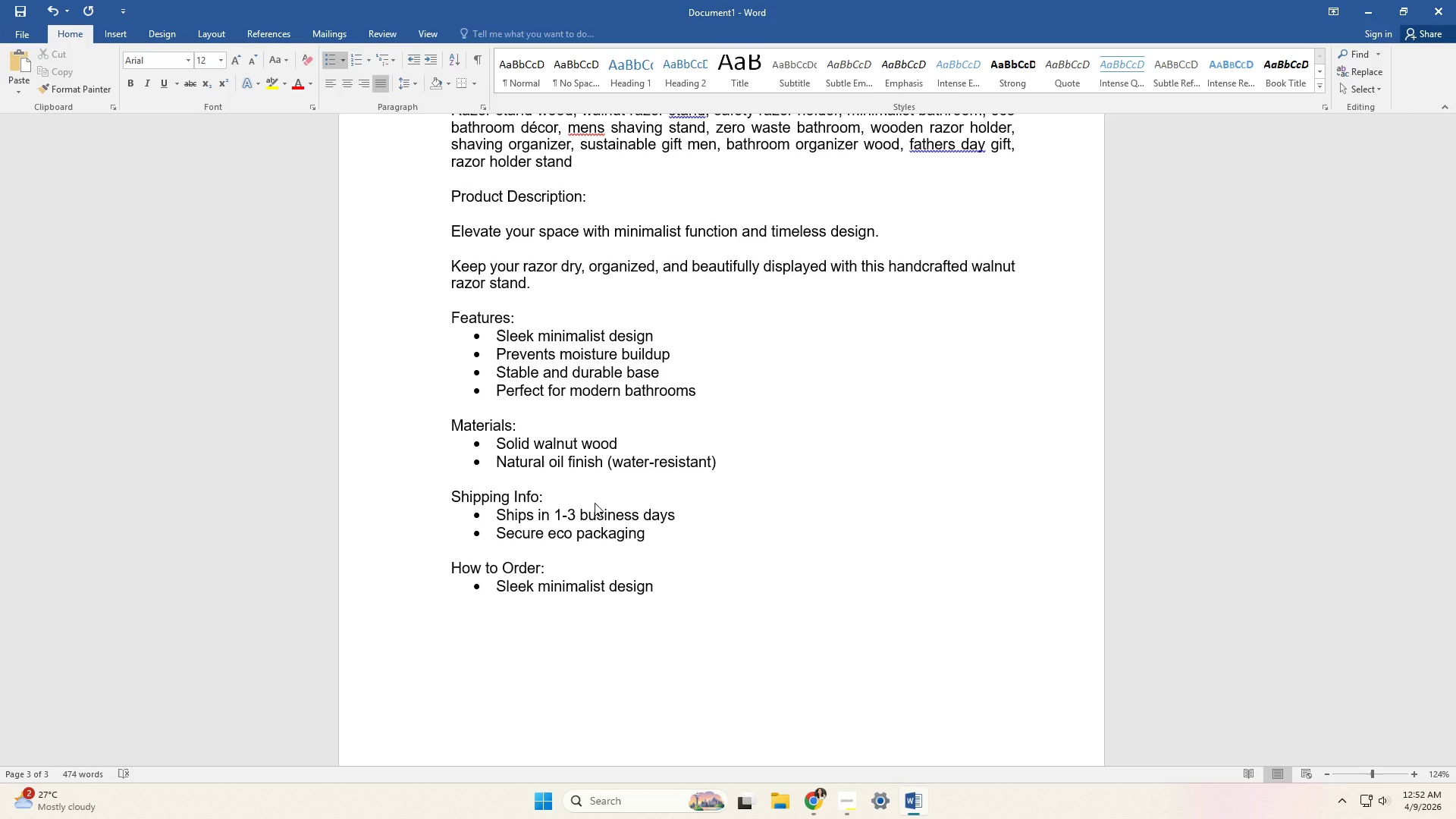 
key(ArrowRight)
 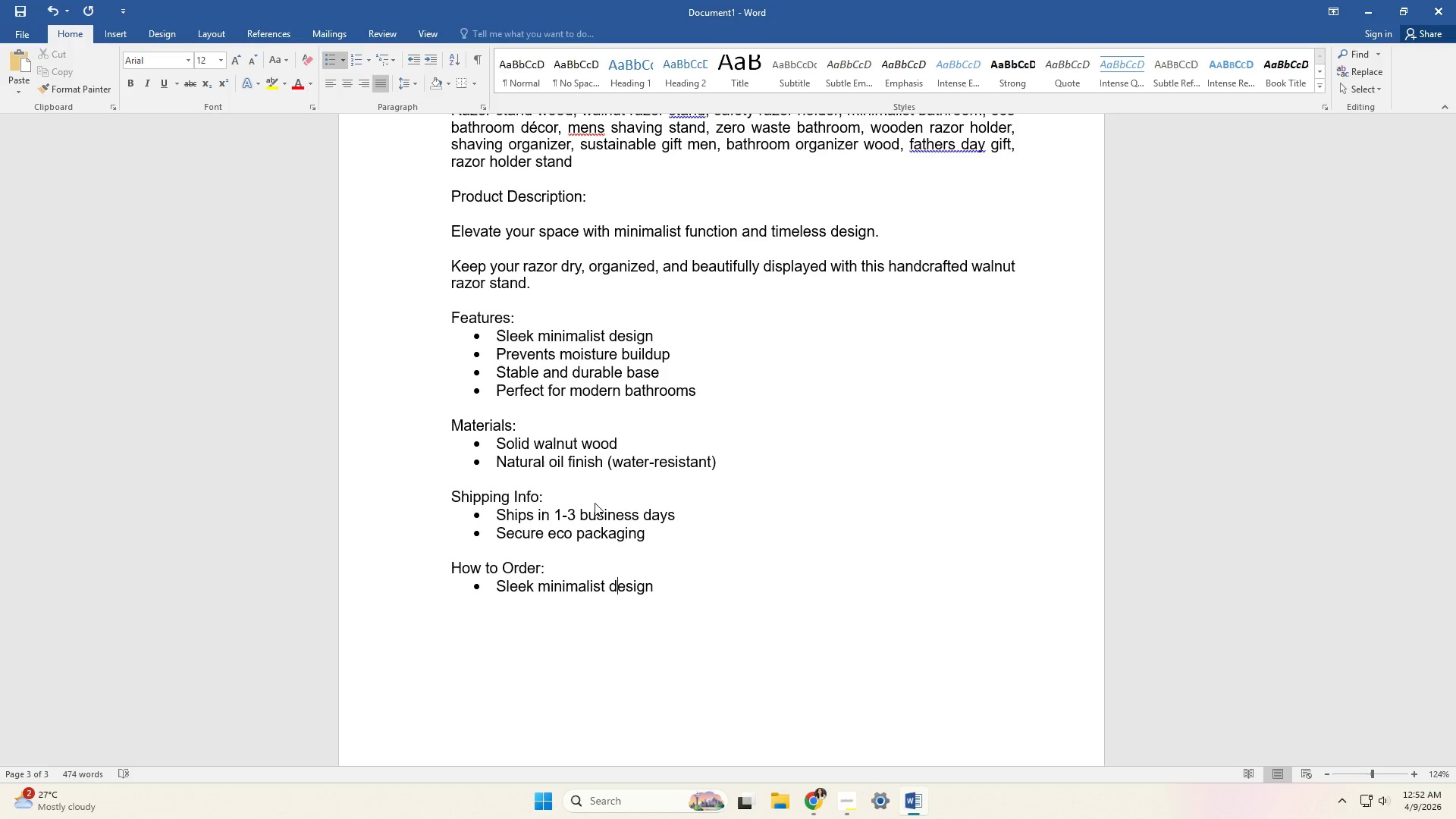 
key(ArrowRight)
 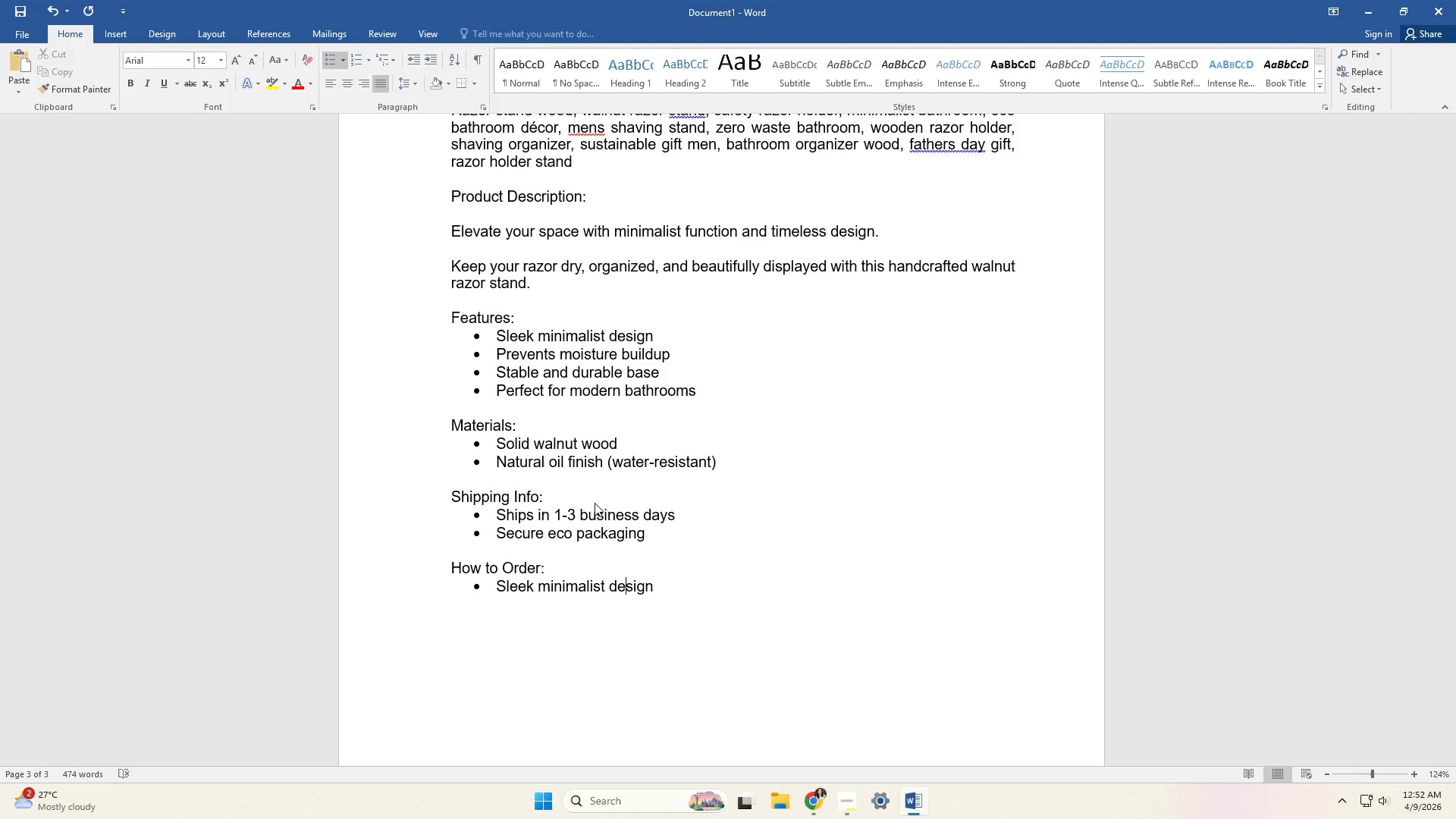 
key(ArrowRight)
 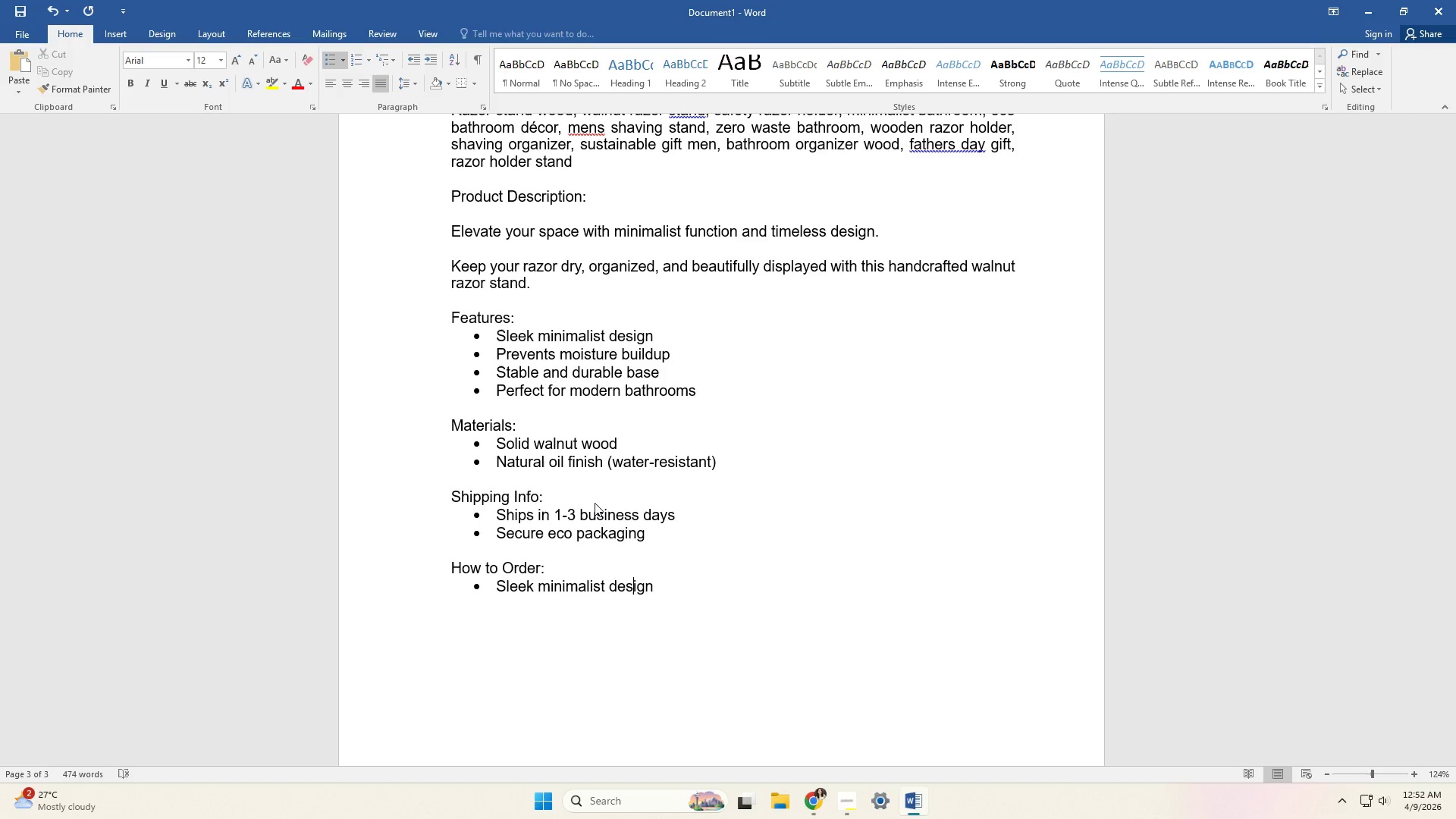 
key(ArrowRight)
 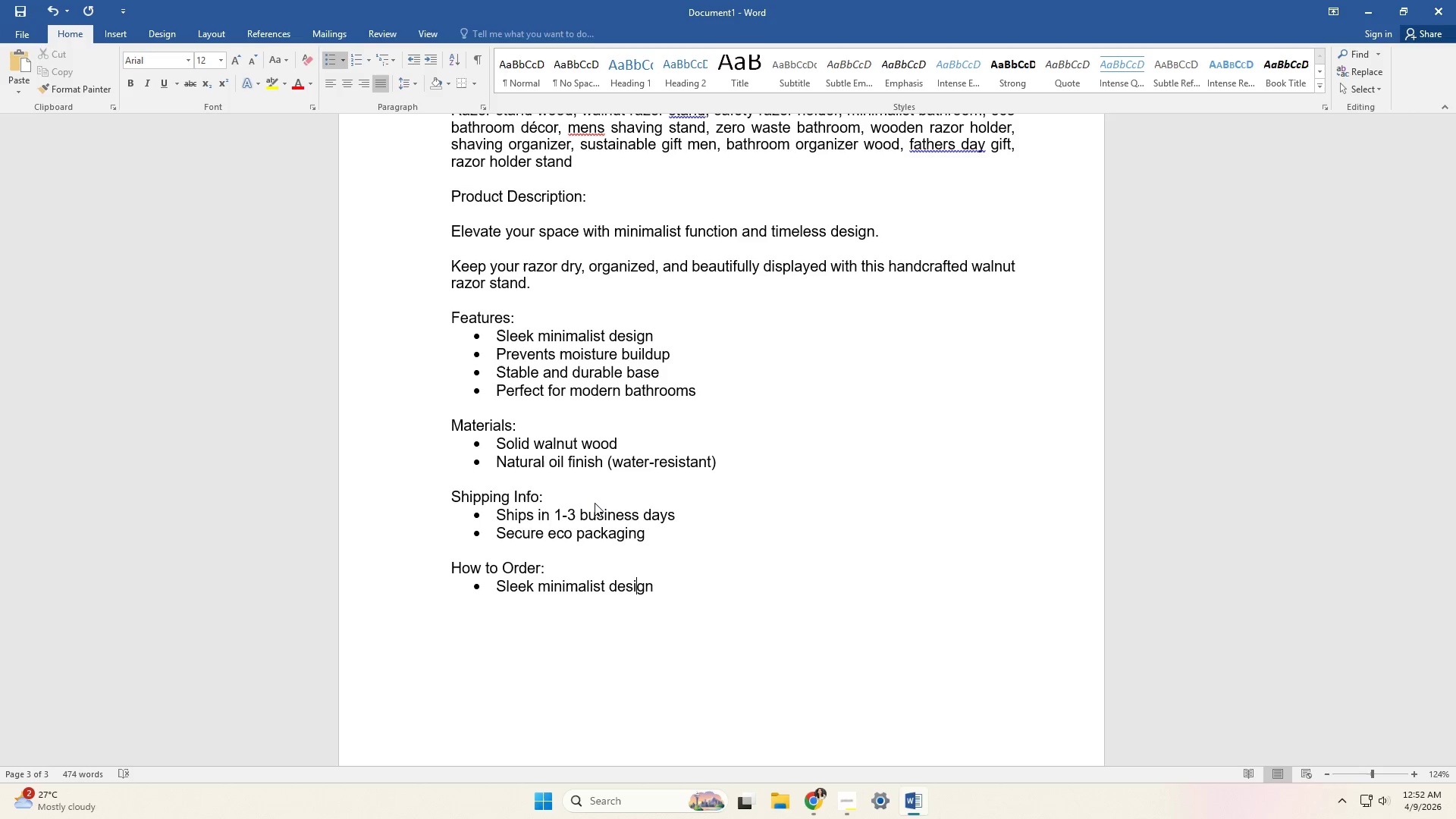 
key(ArrowRight)
 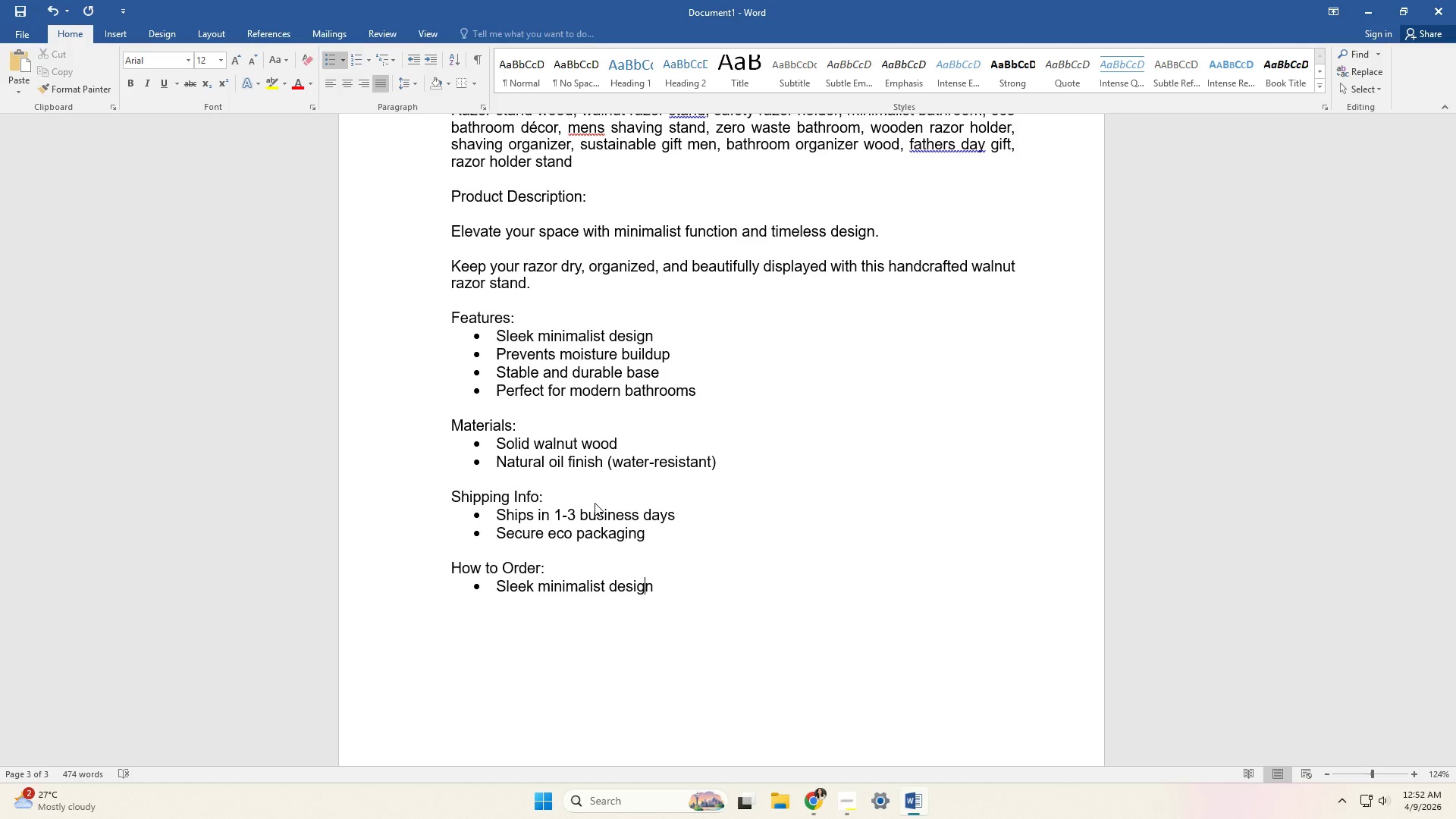 
key(ArrowRight)
 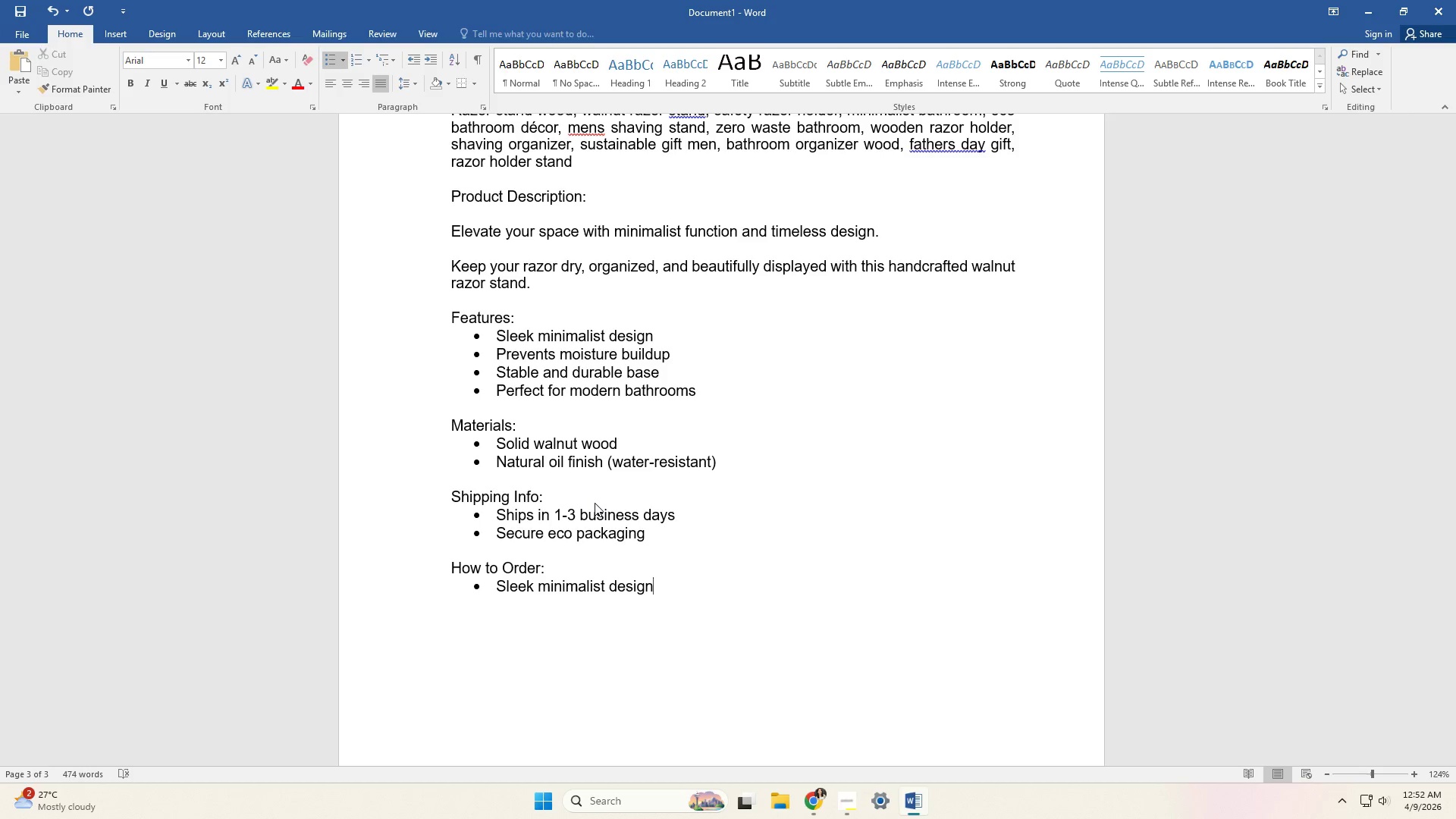 
key(Backspace)
 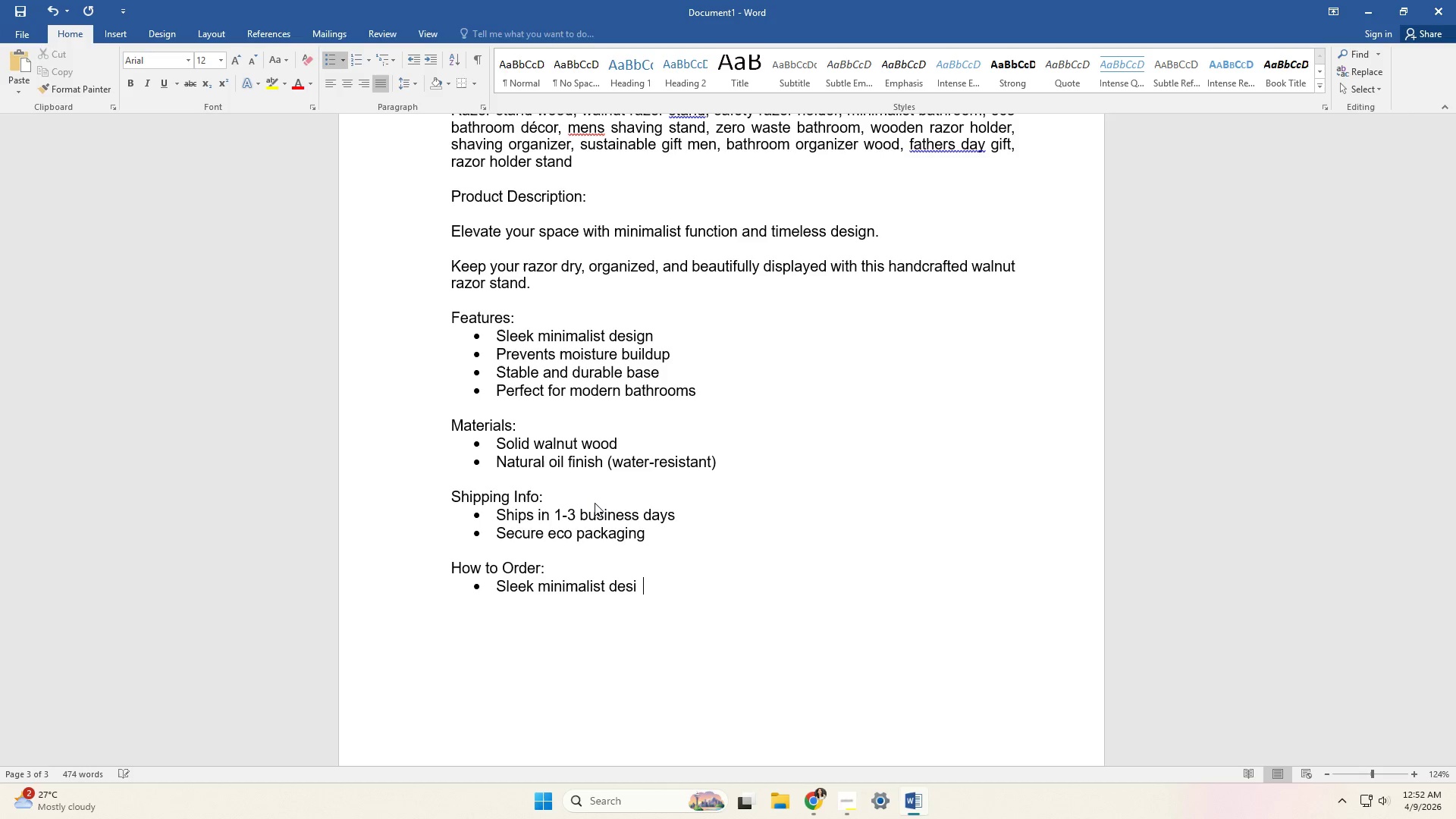 
key(Backspace)
 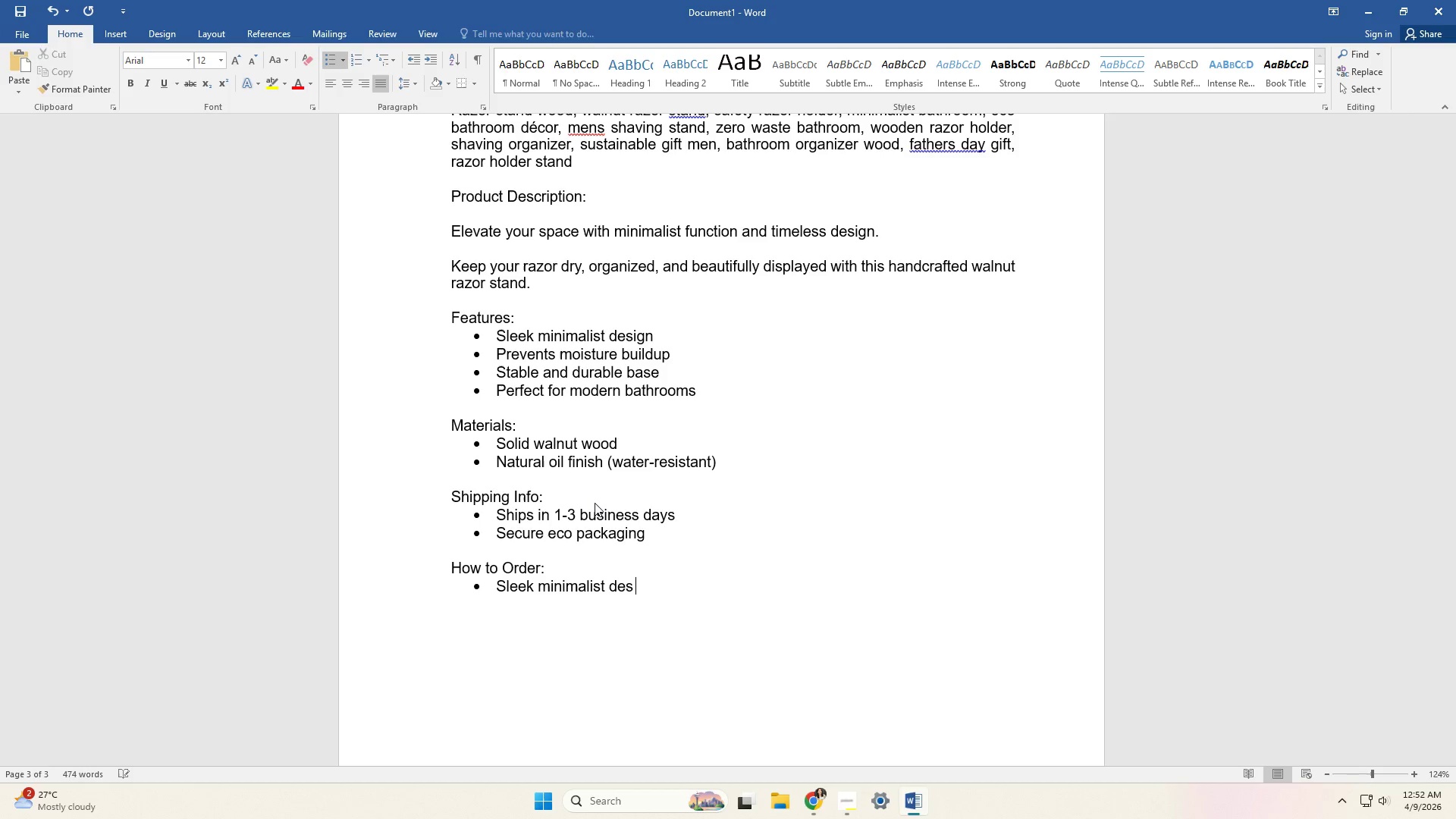 
key(Backspace)
 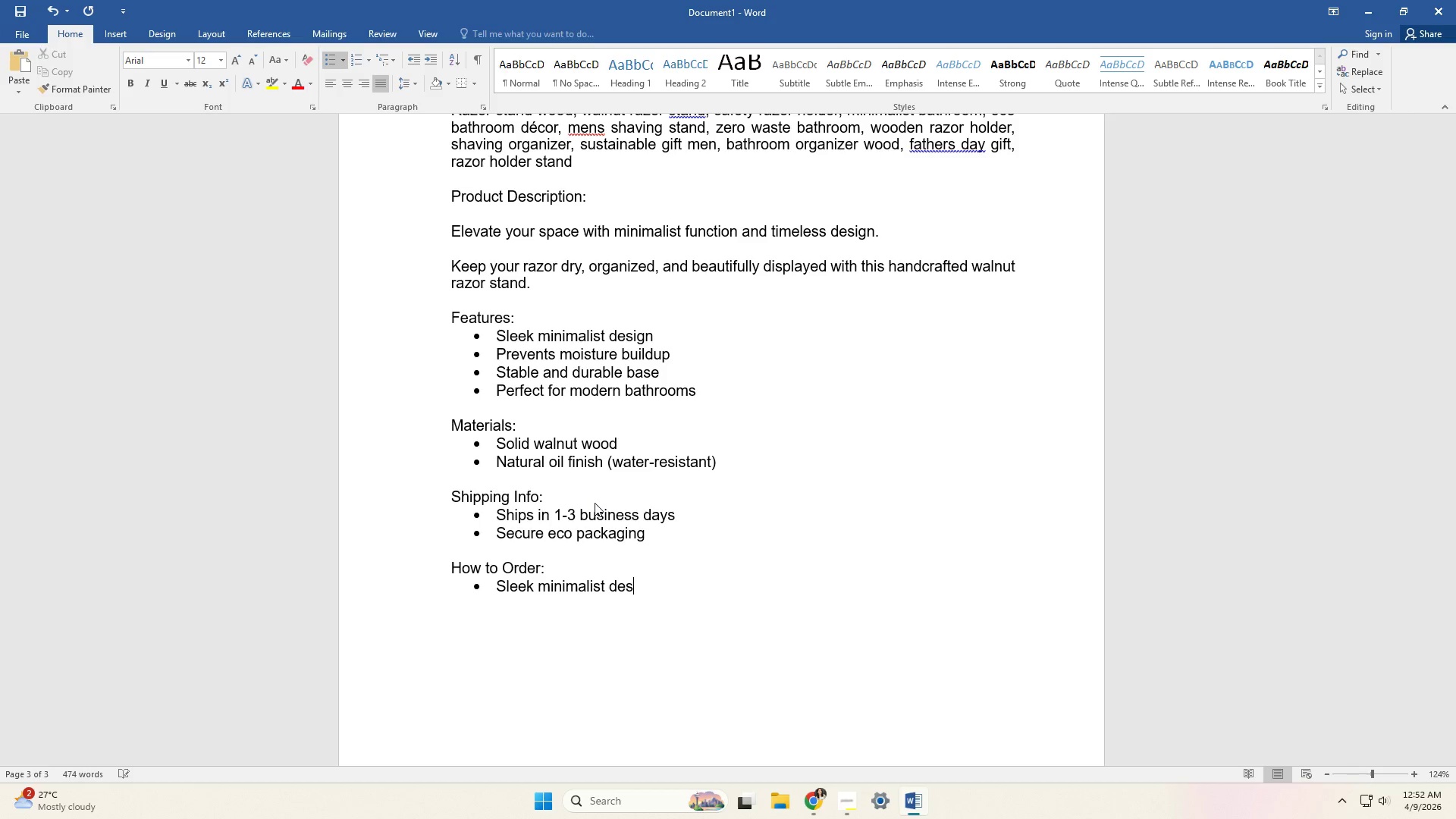 
key(Backspace)
 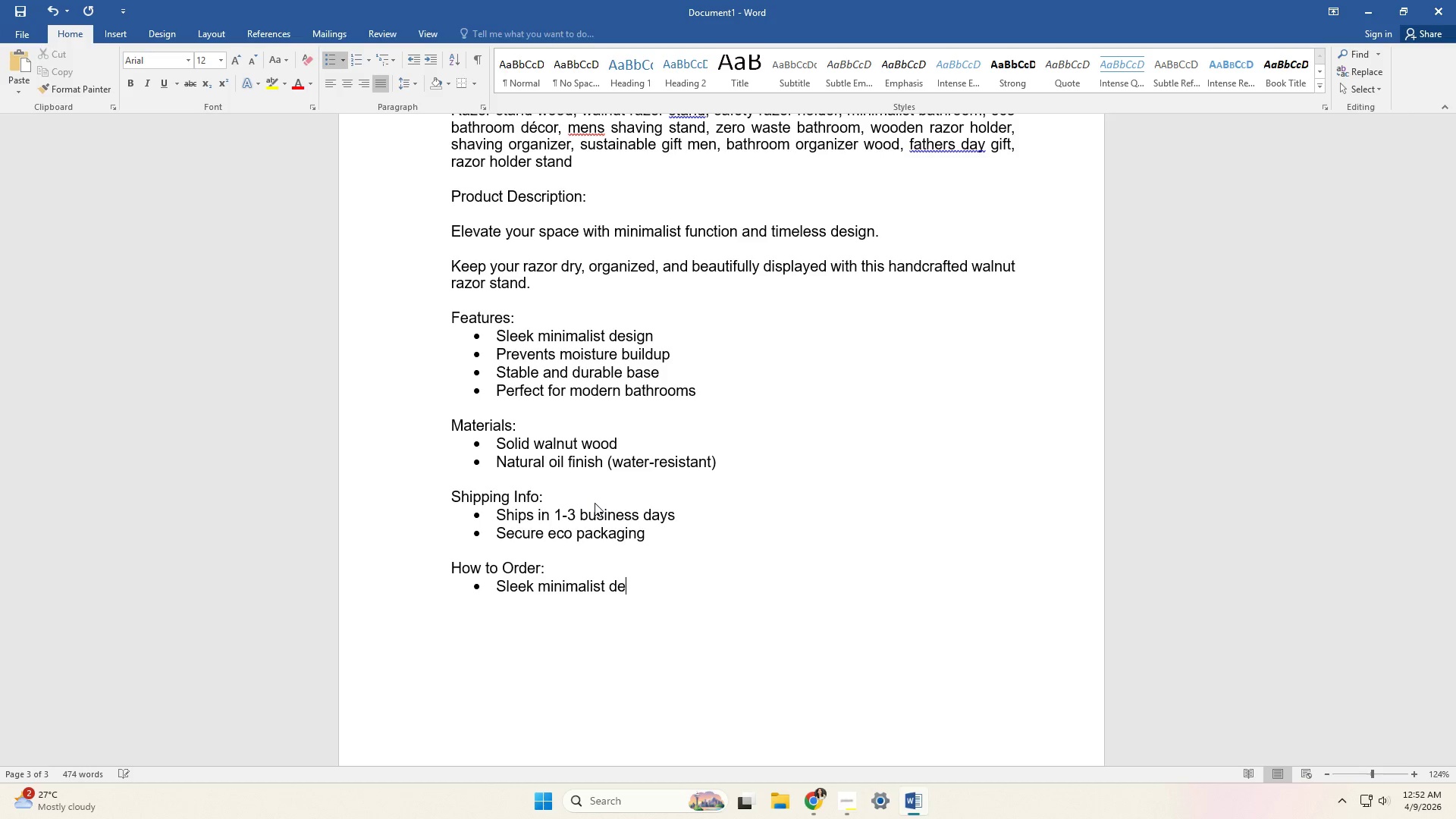 
key(Backspace)
 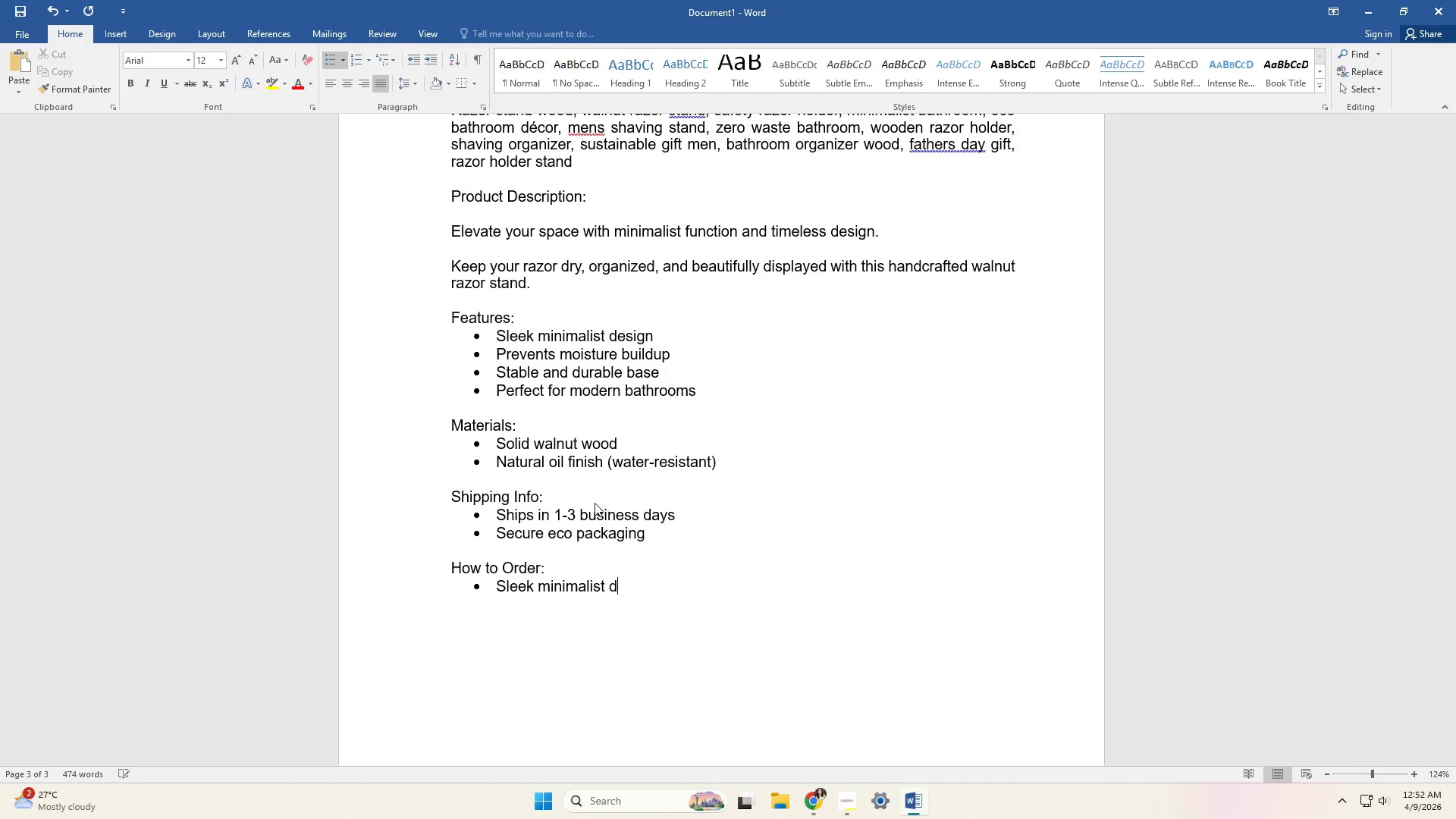 
key(Backspace)
 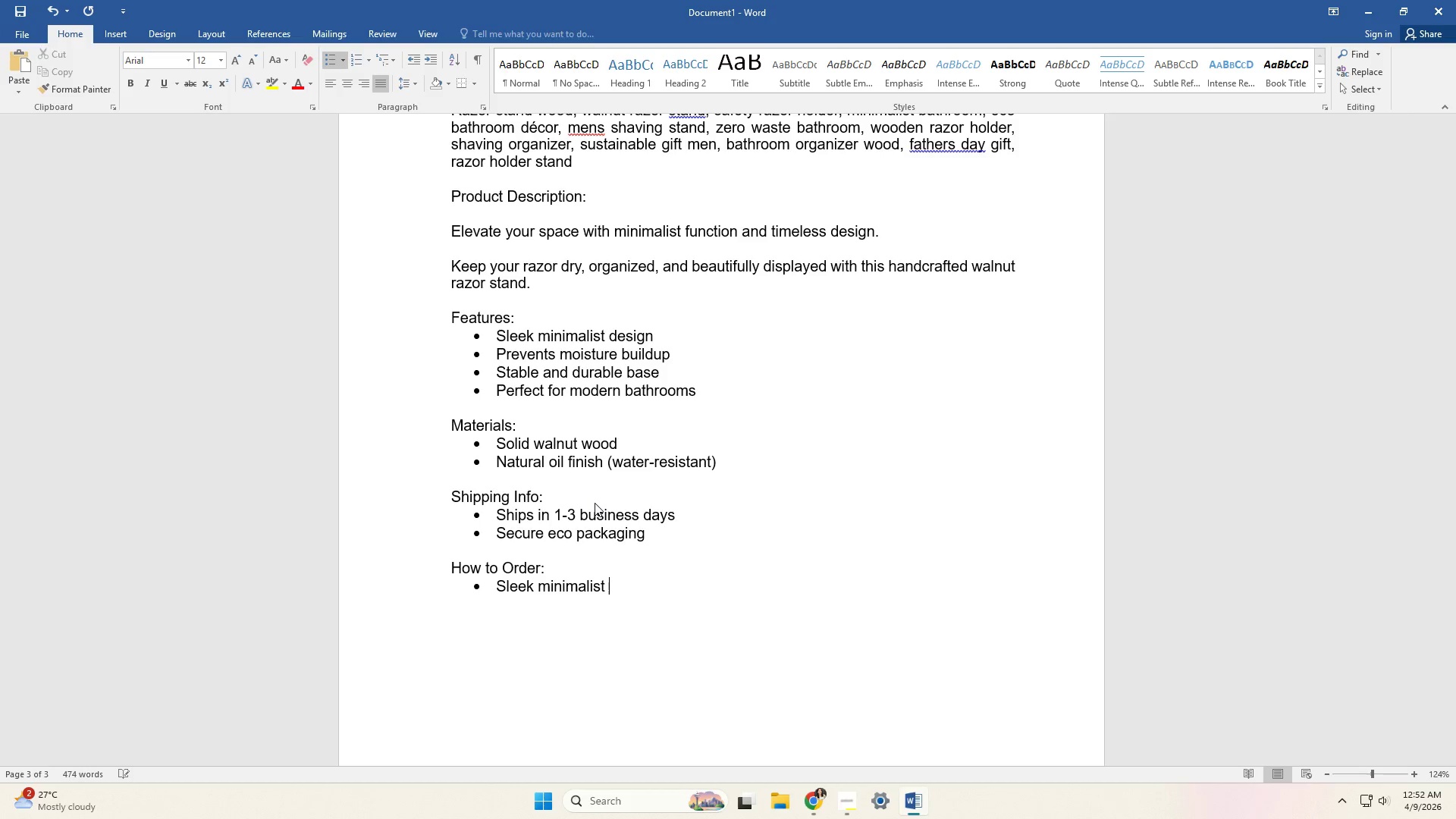 
key(Backspace)
 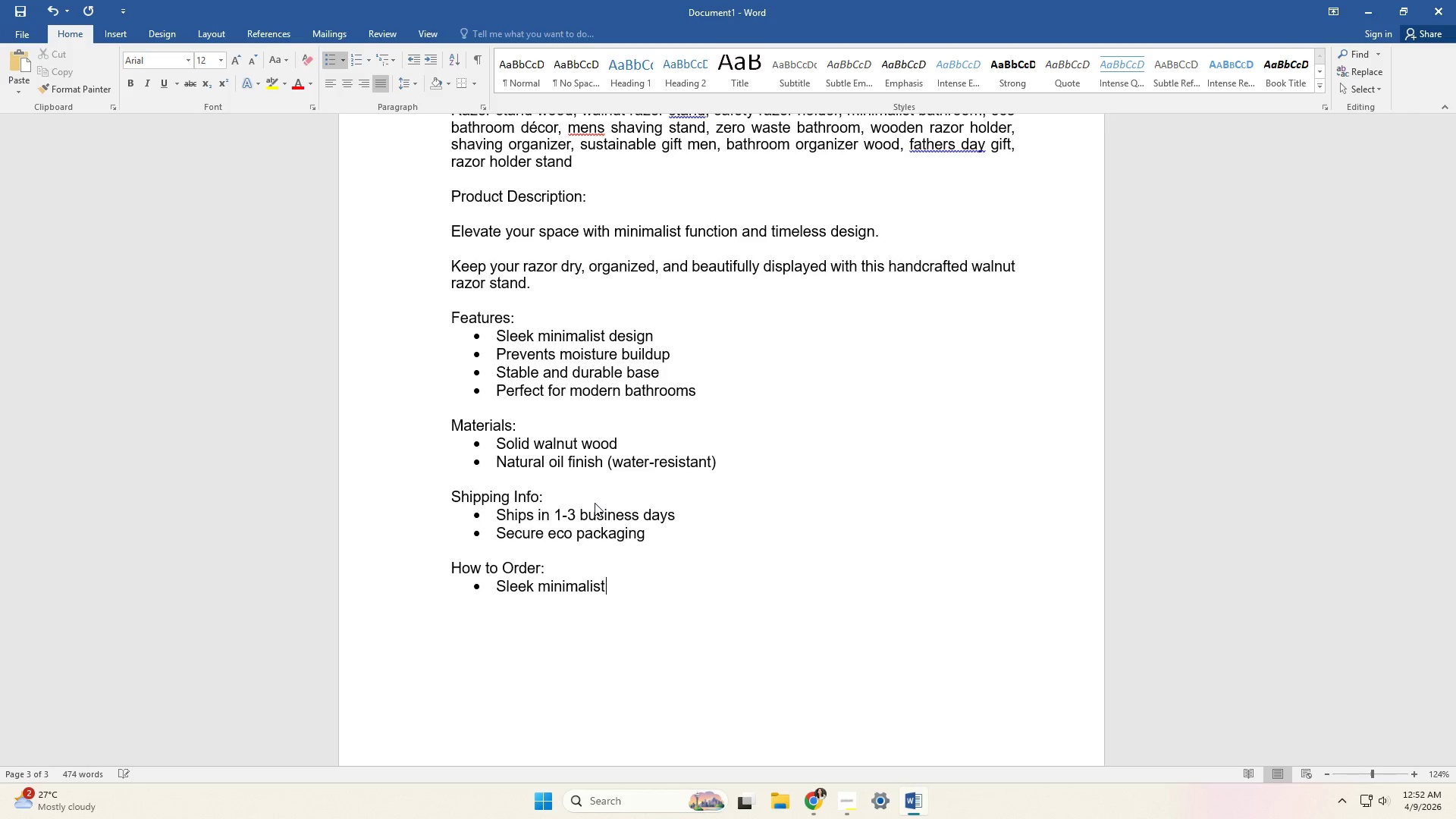 
key(Backspace)
 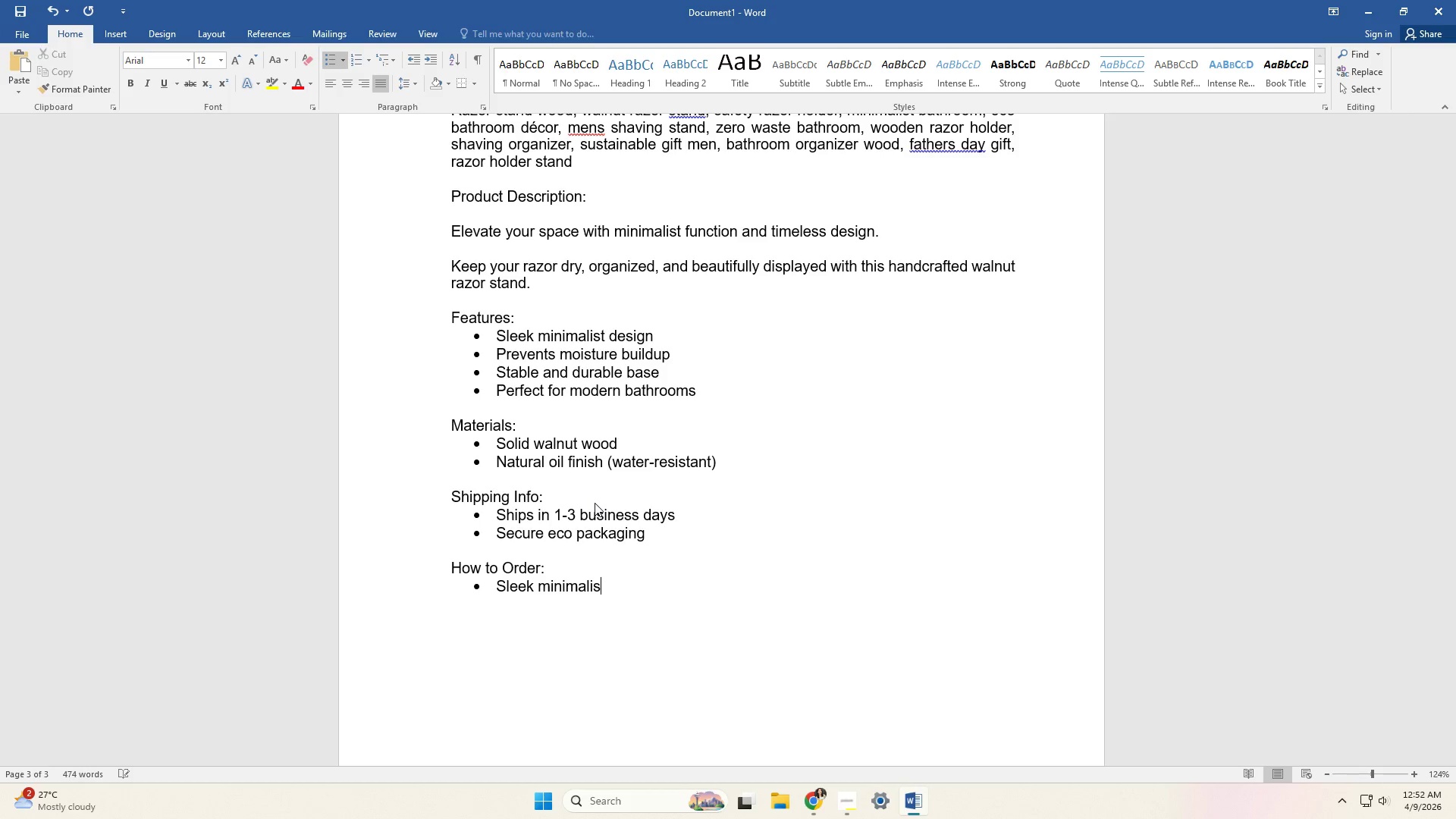 
key(Backspace)
 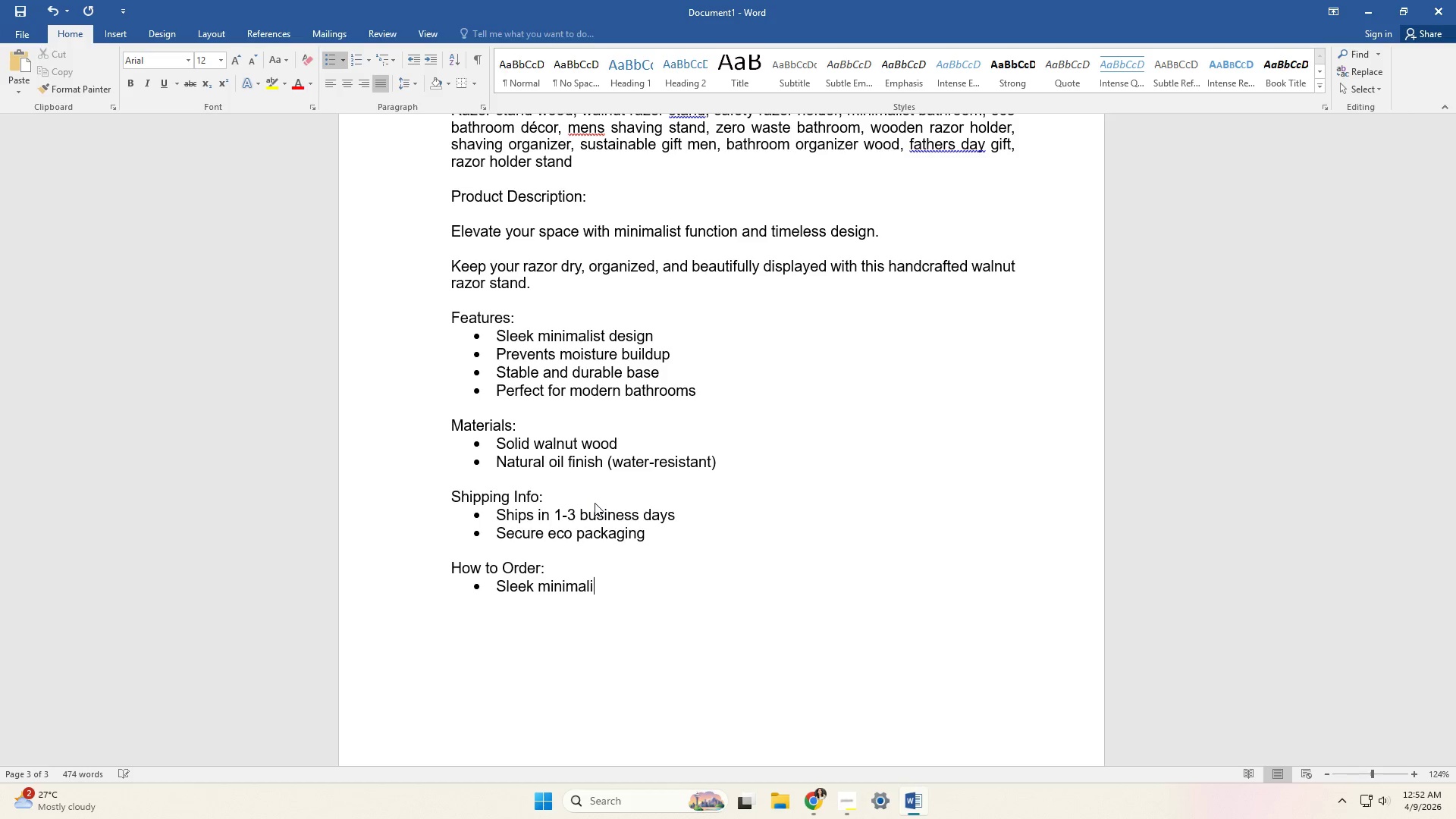 
key(Backspace)
 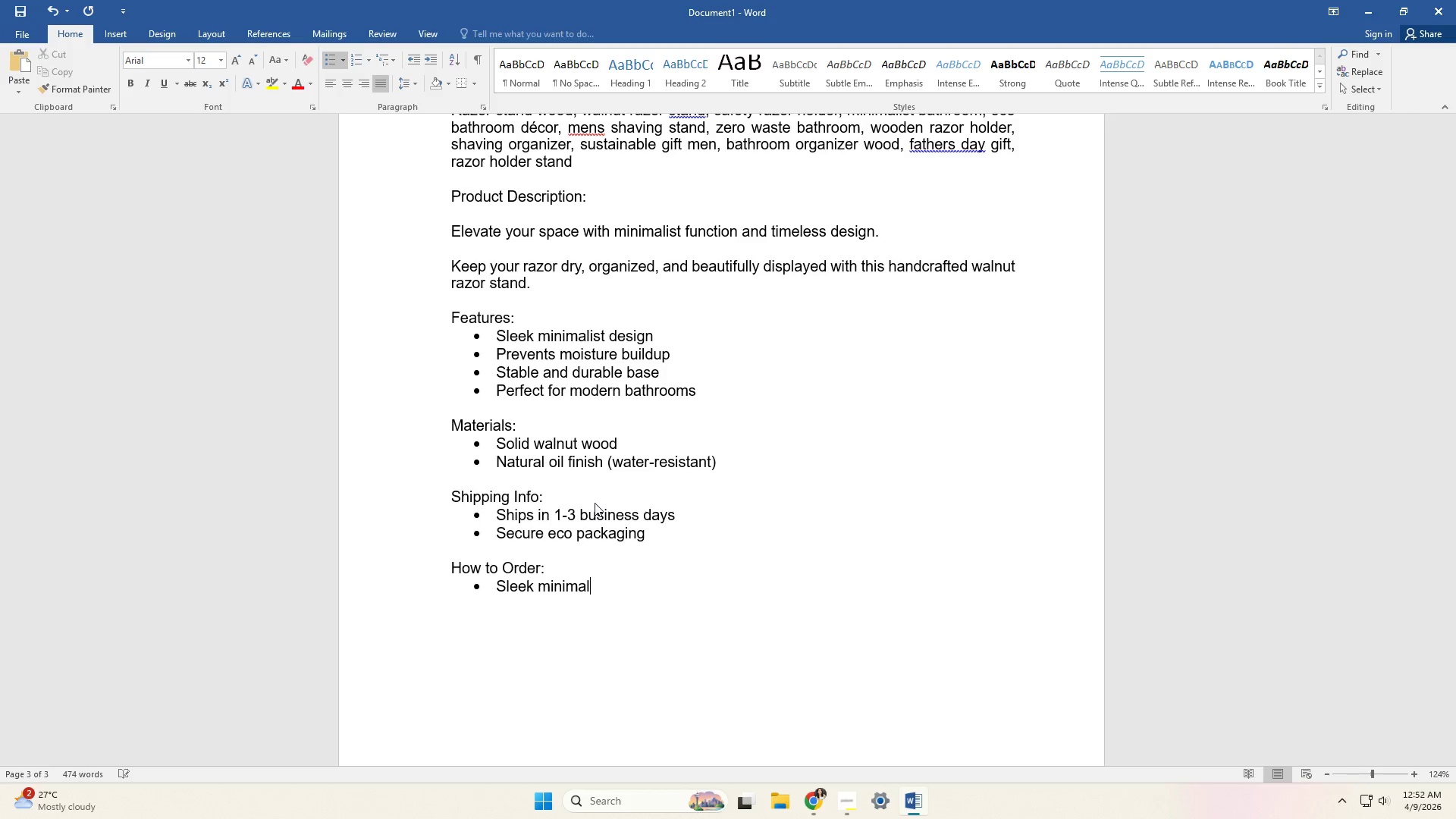 
key(Backspace)
 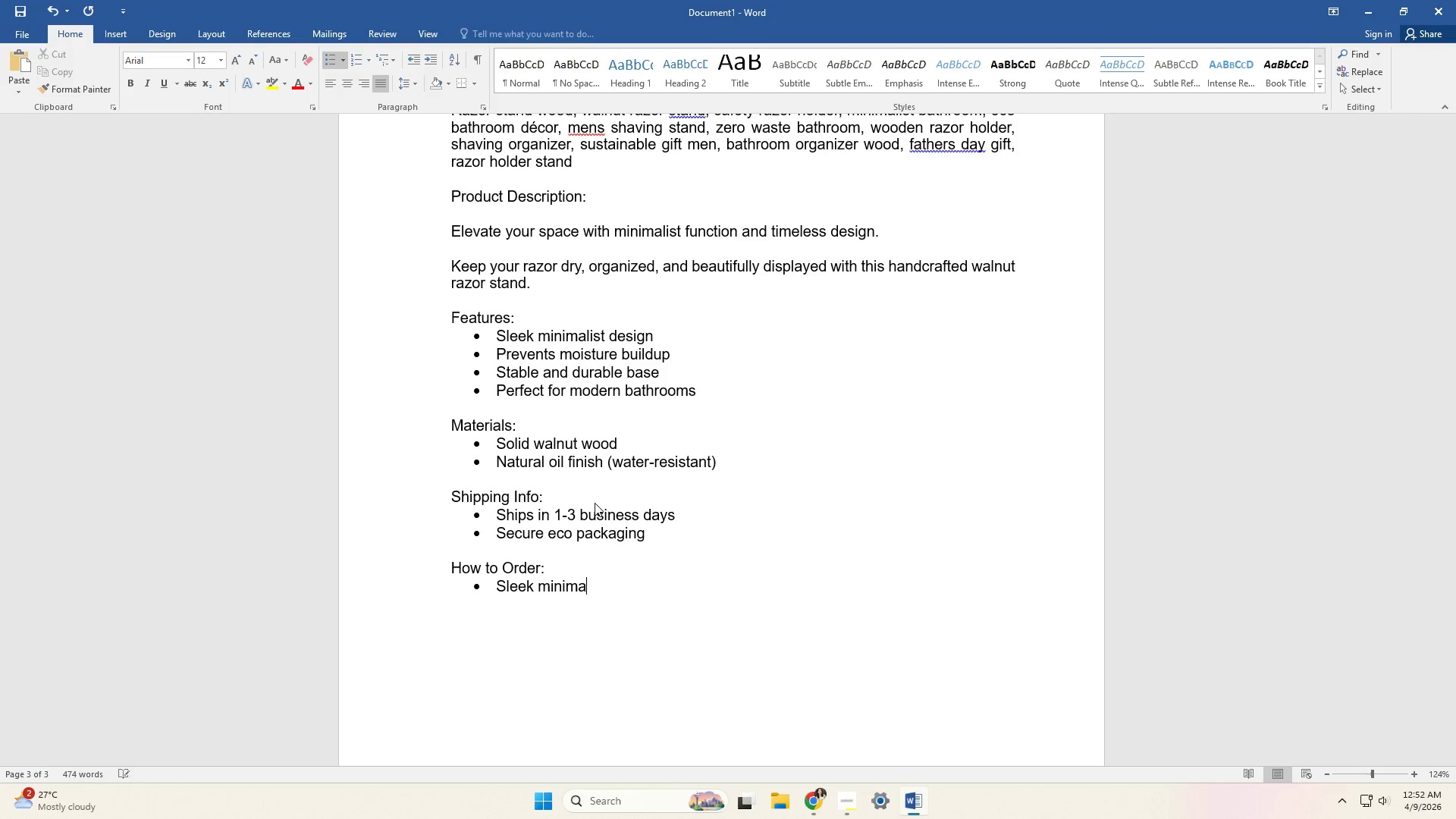 
key(Backspace)
 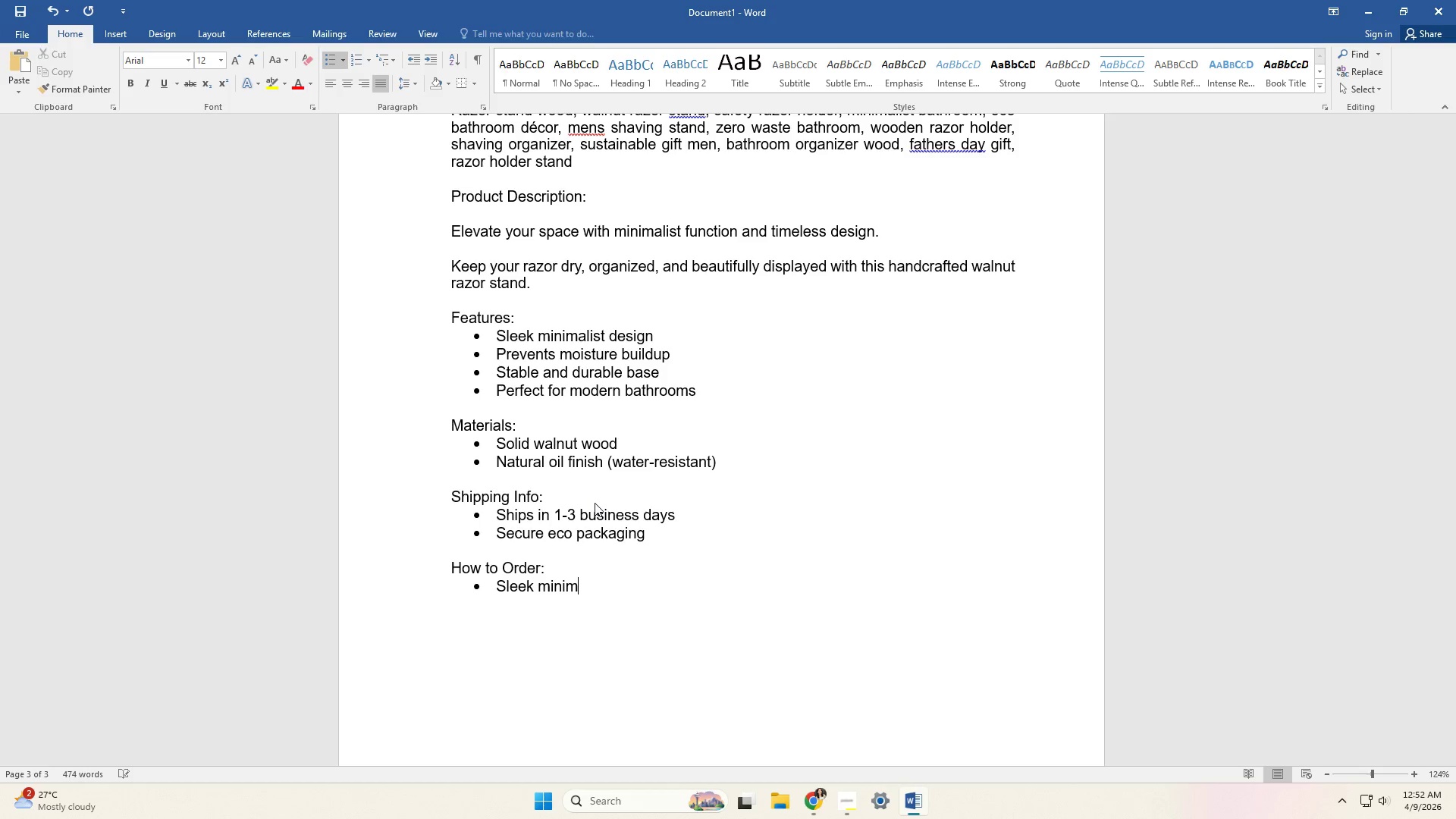 
key(Backspace)
 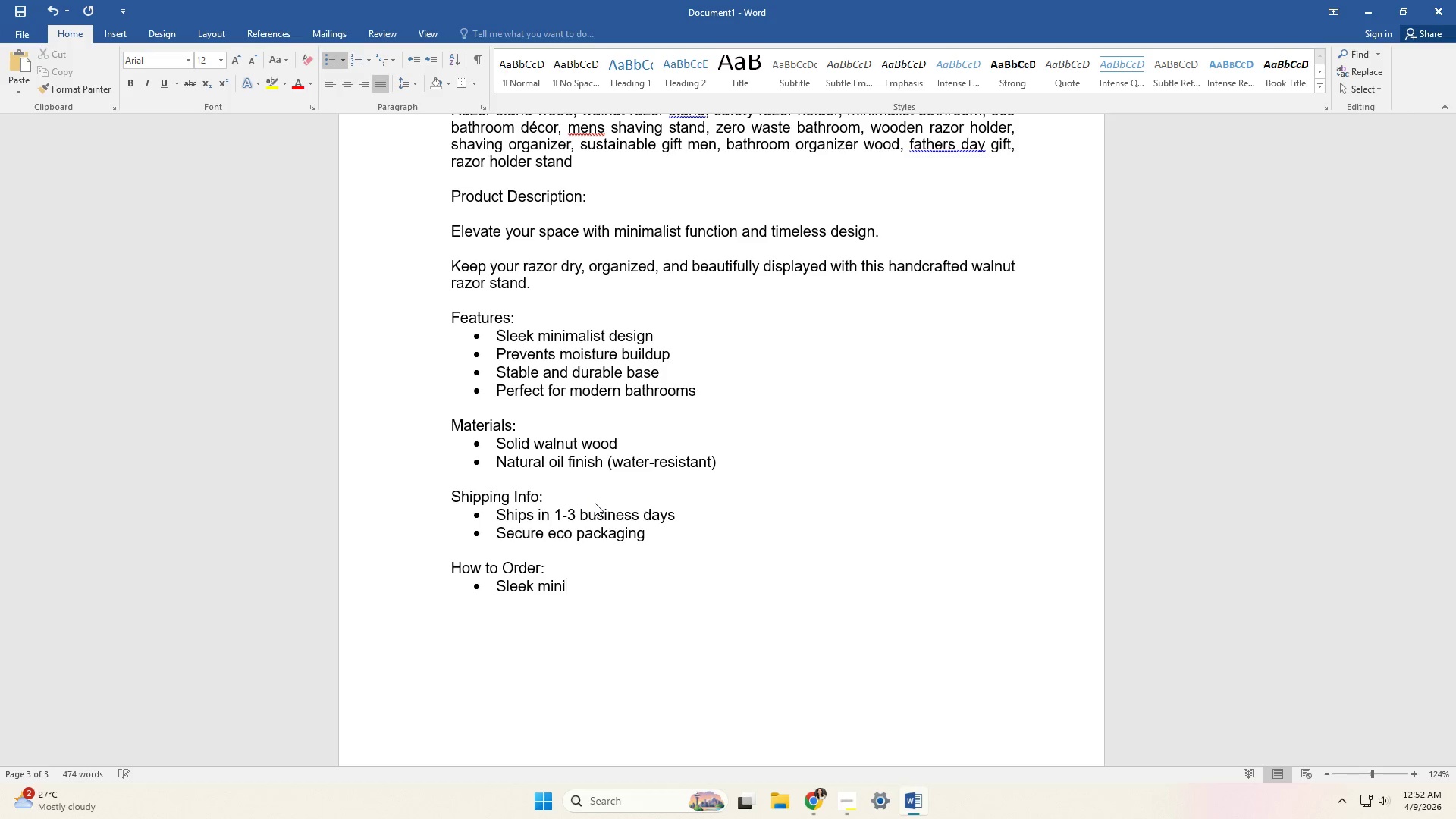 
key(Backspace)
 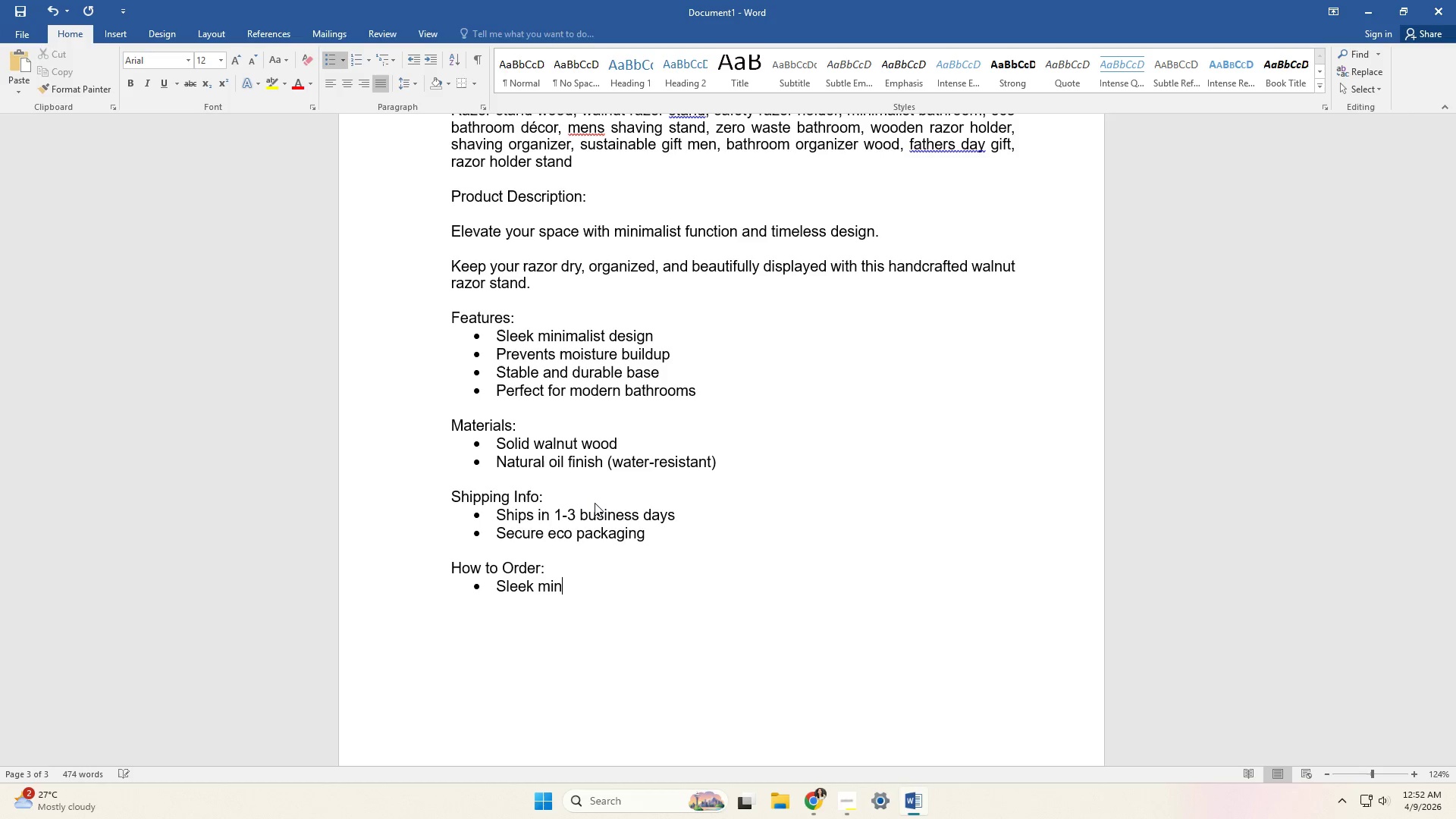 
key(Backspace)
 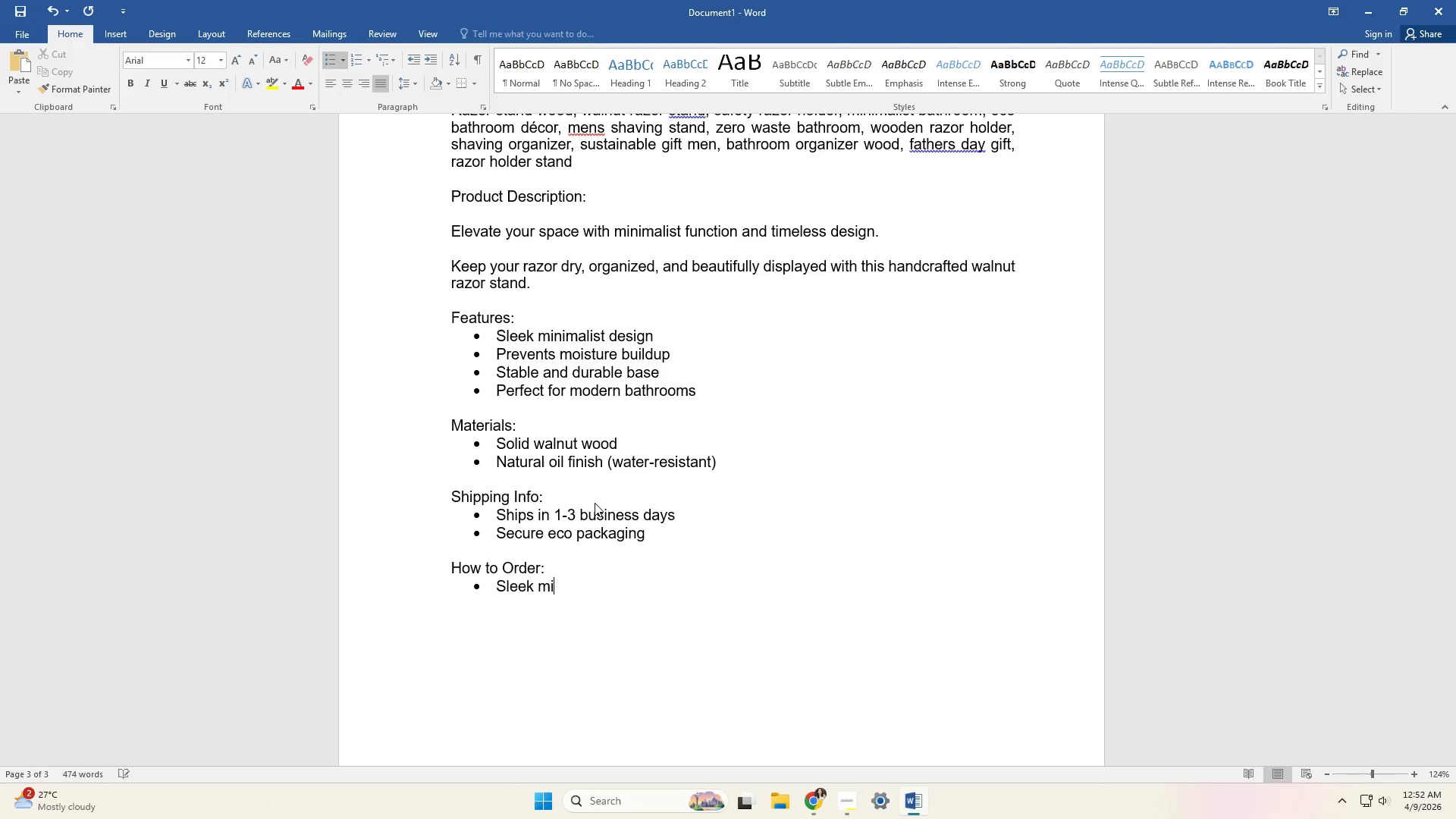 
key(Backspace)
 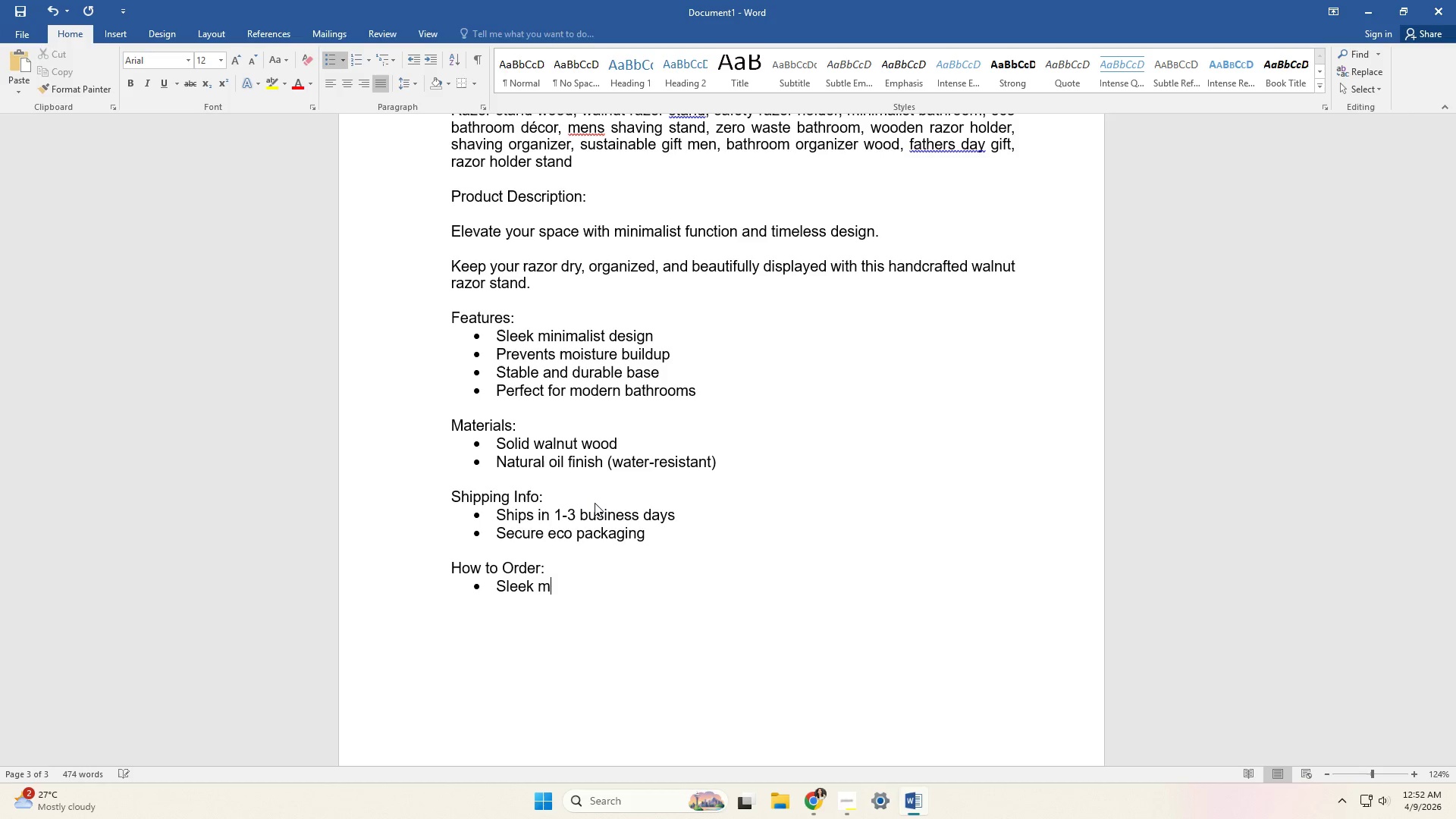 
key(Backspace)
 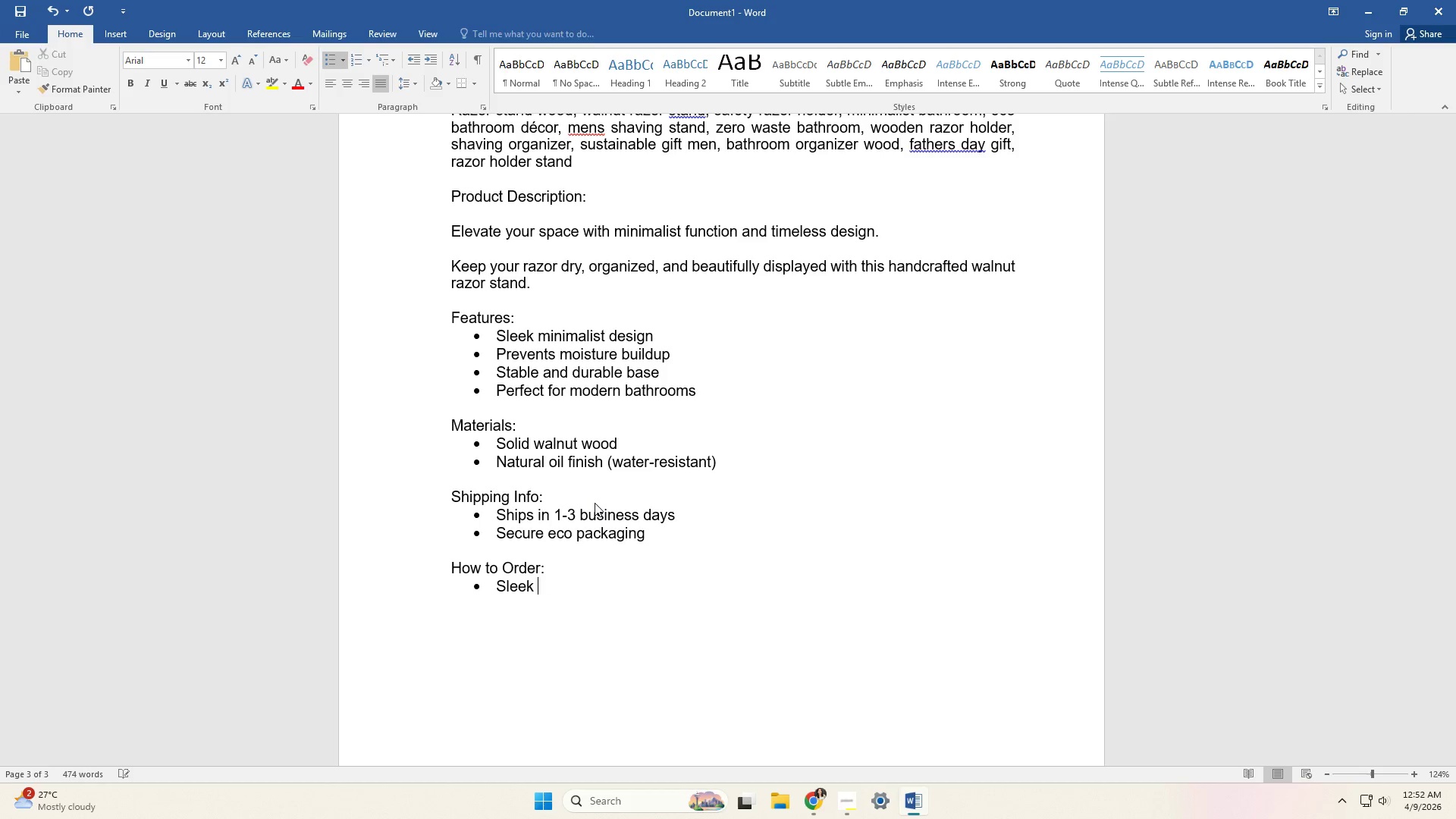 
key(Backspace)
 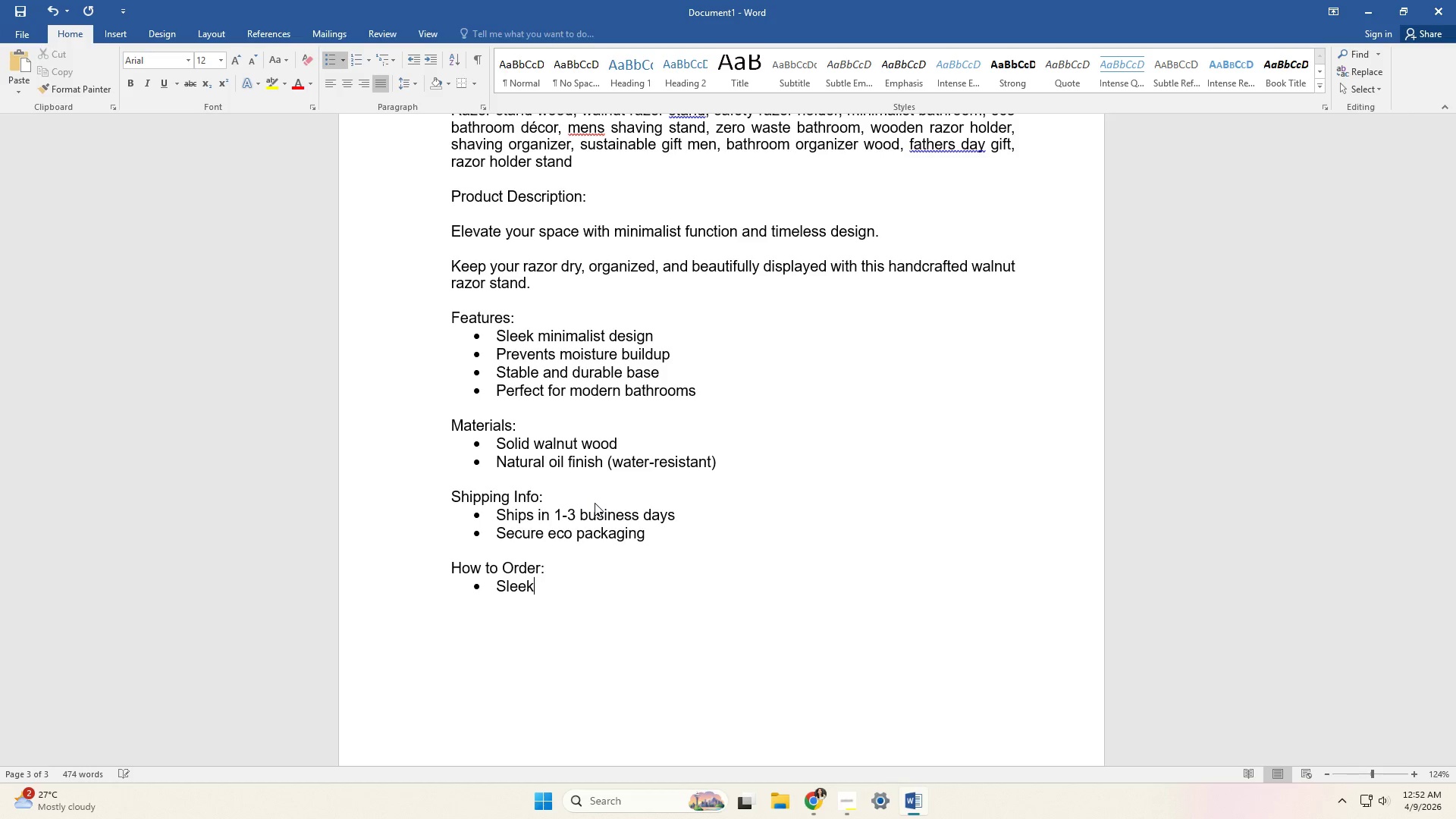 
key(Backspace)
 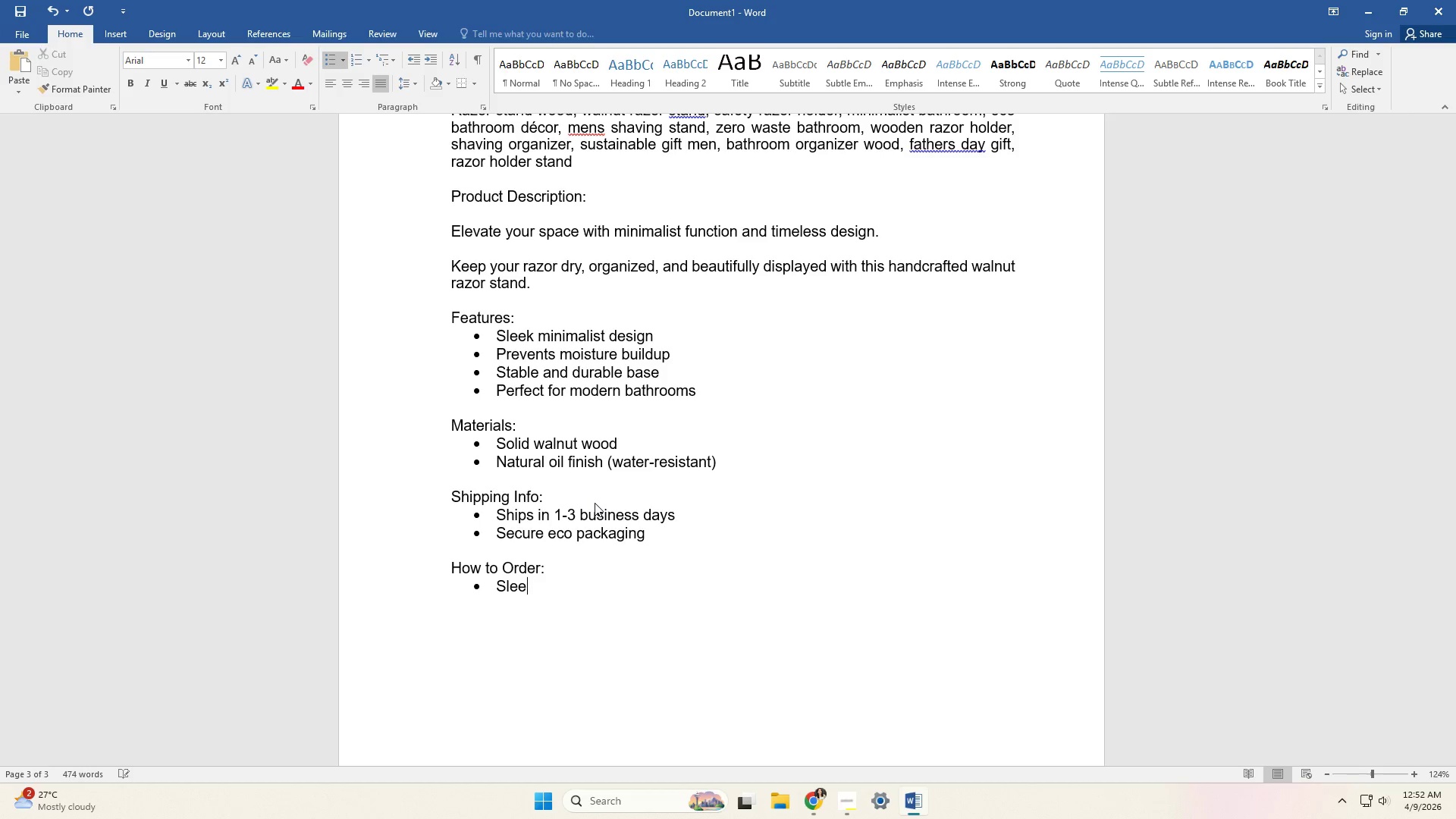 
key(Backspace)
 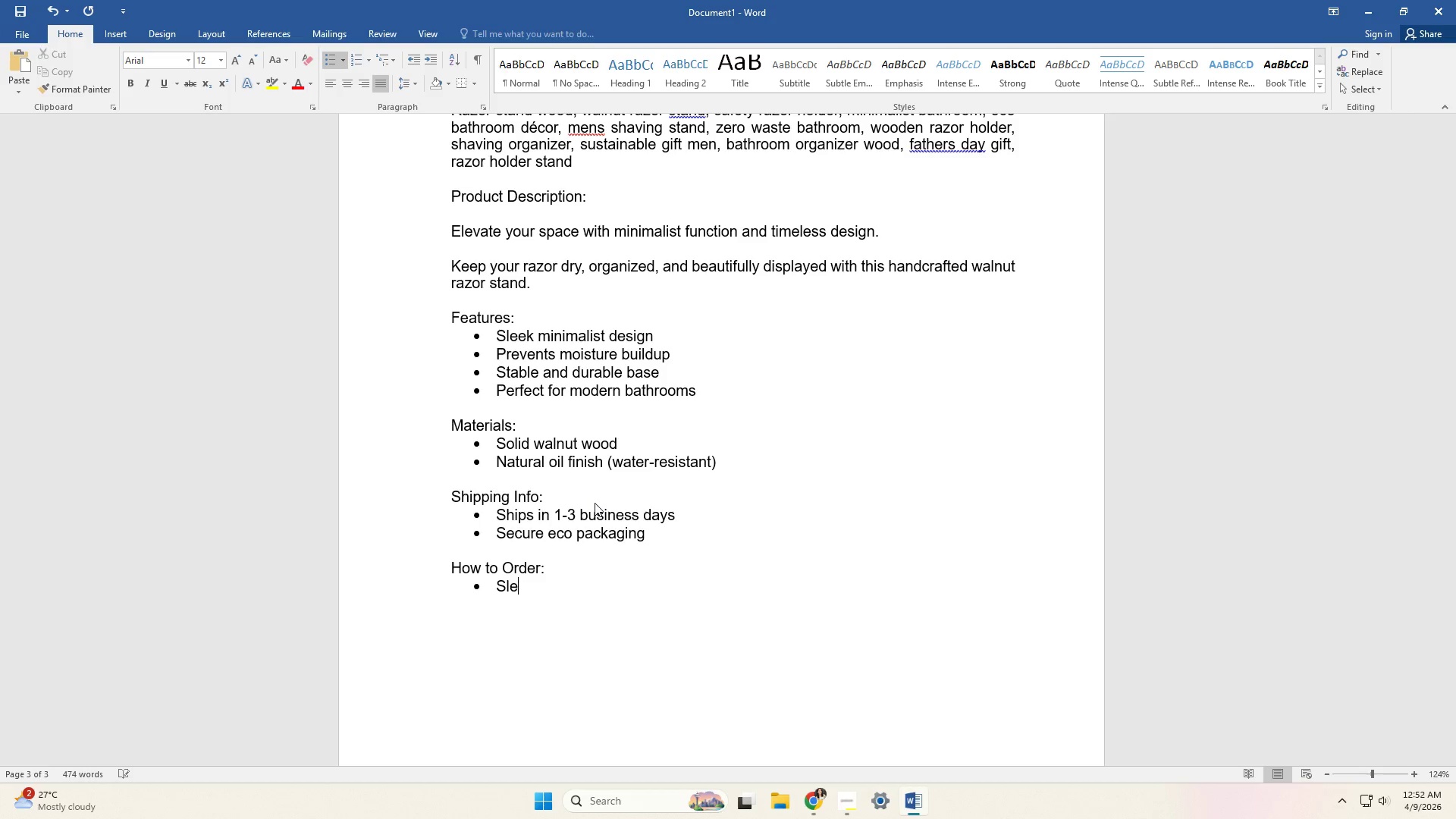 
key(Backspace)
 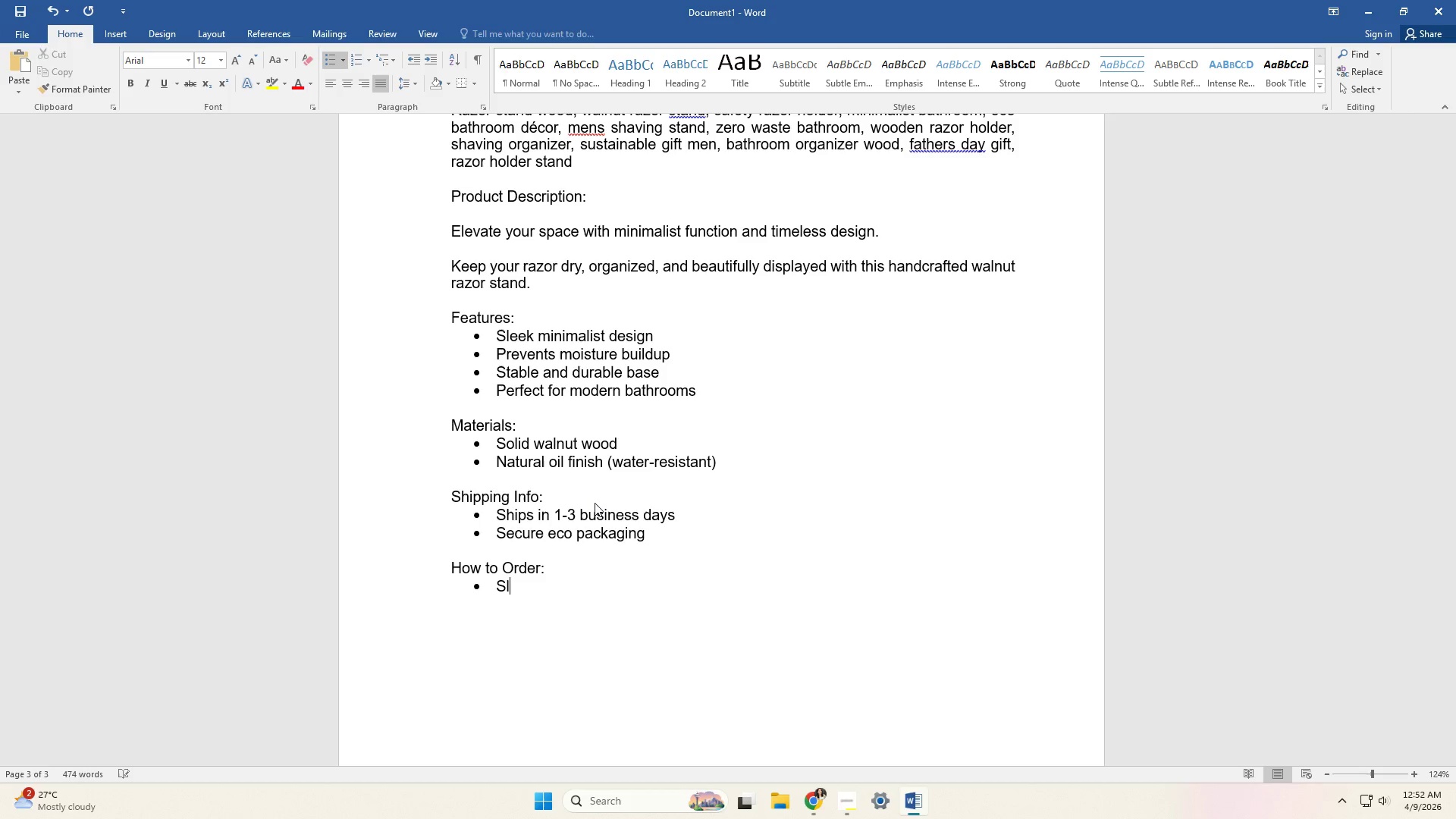 
key(Backspace)
 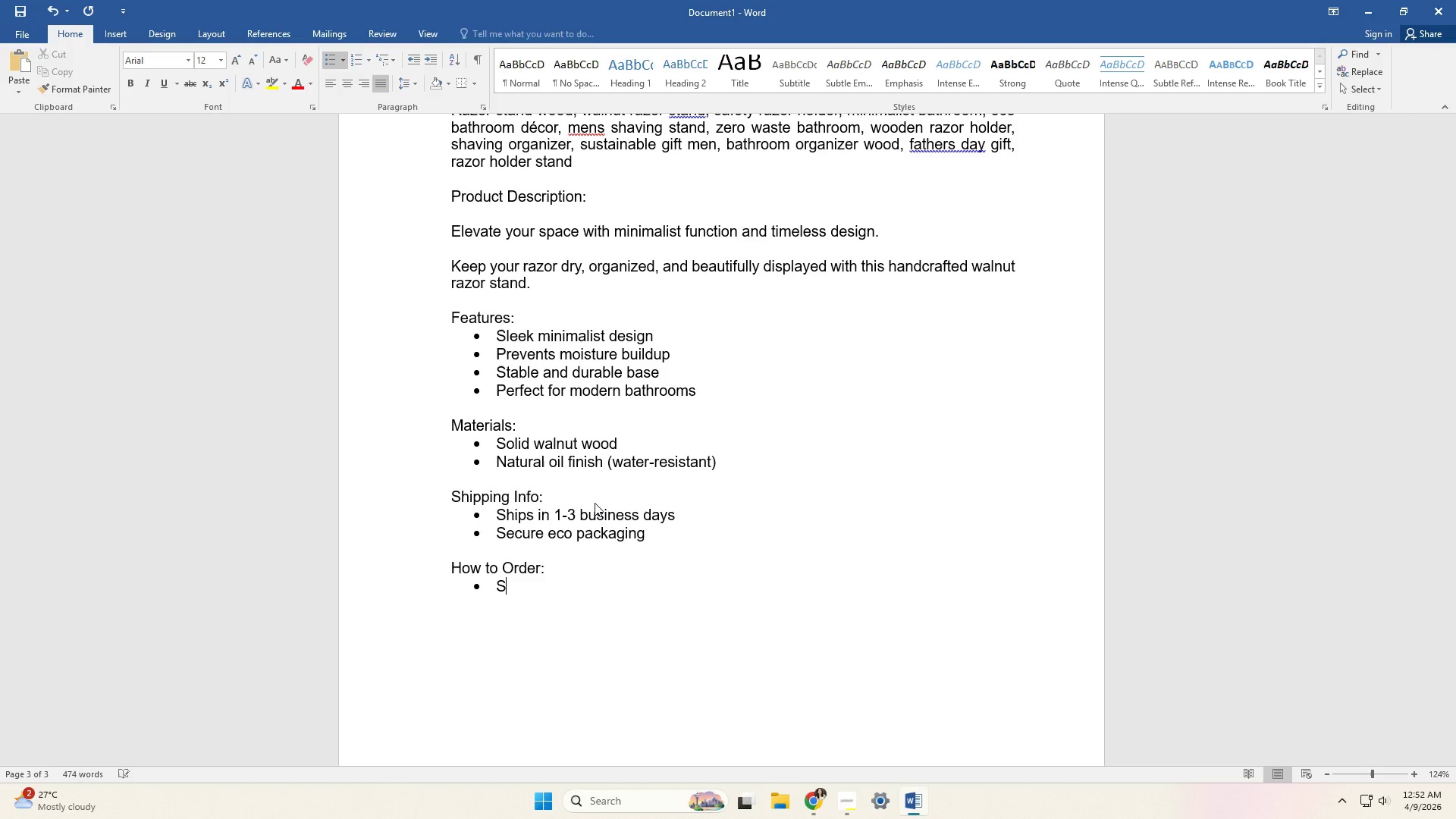 
key(Backspace)
 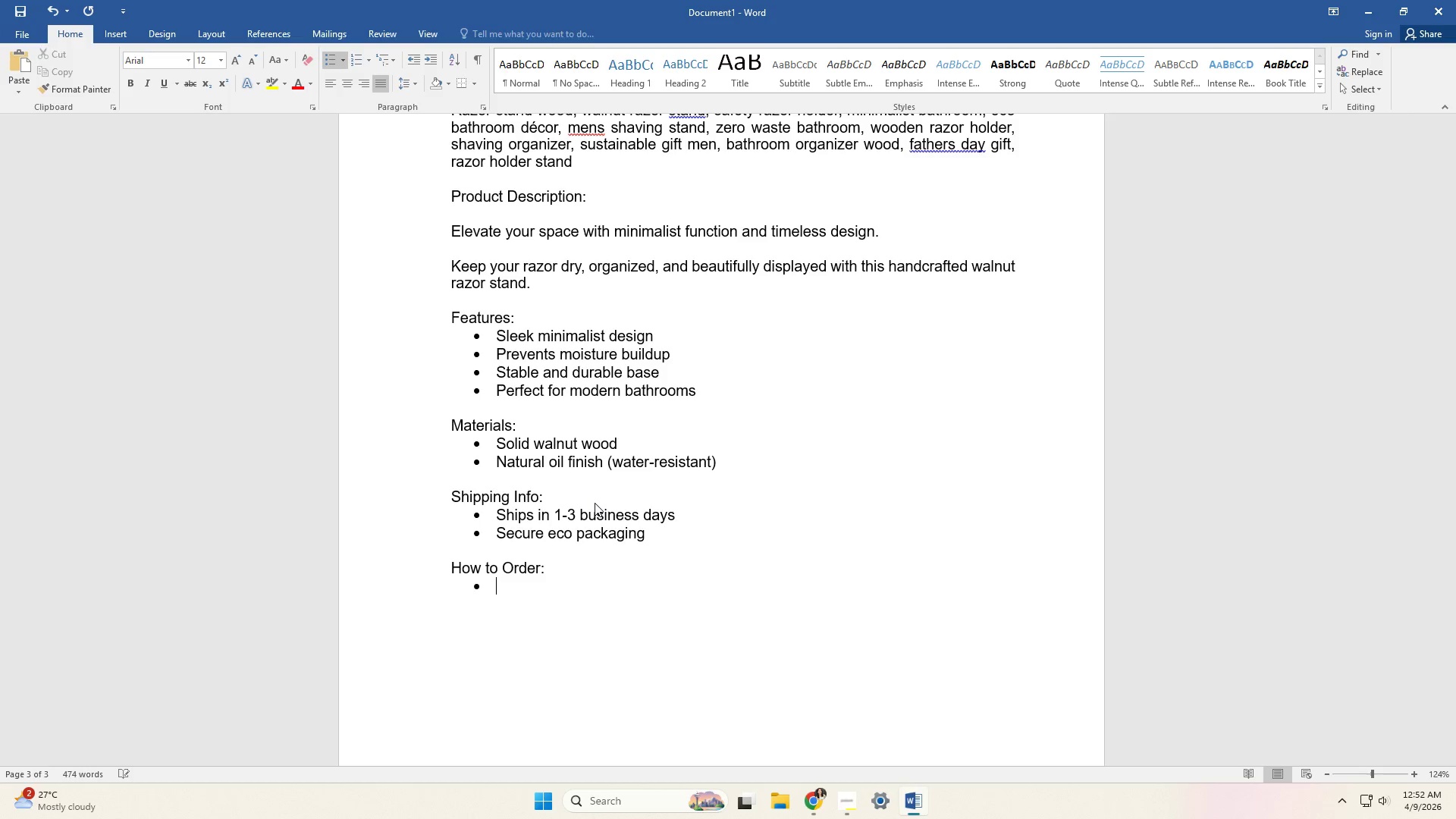 
key(Backspace)
 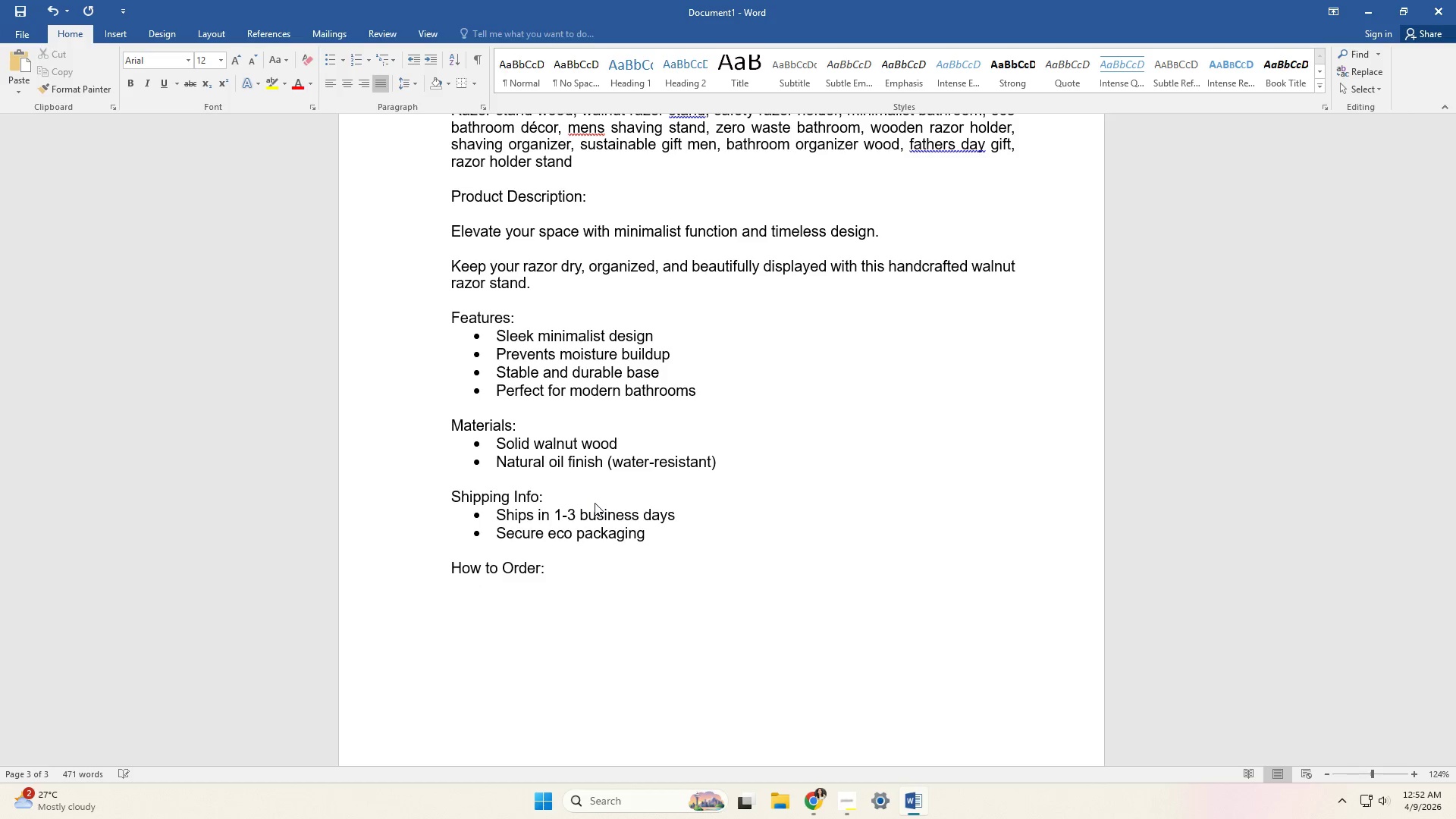 
key(Backspace)
 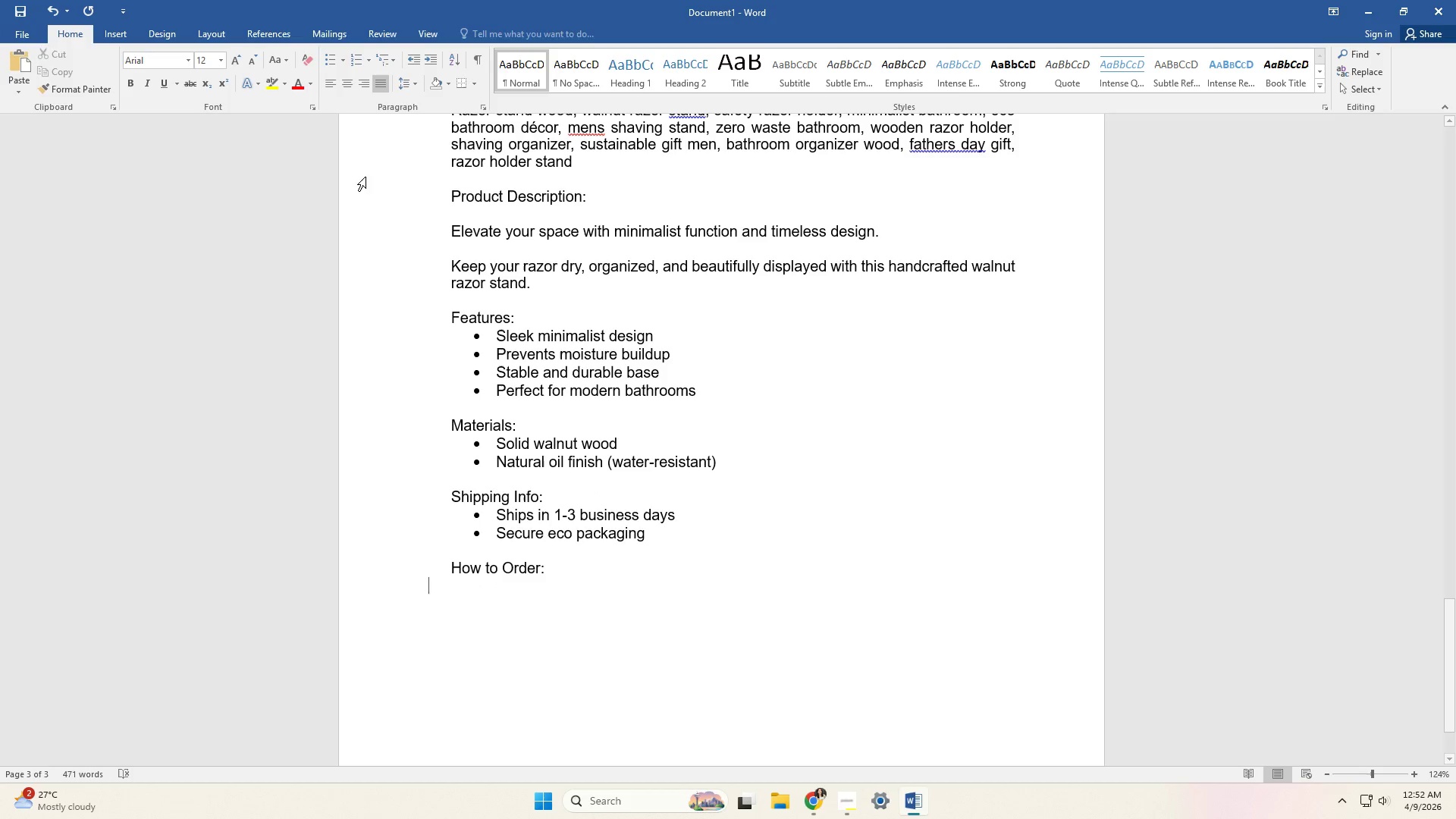 
type(1. )
key(Backspace)
key(Backspace)
key(Tab)
type(1. Select quantity)
 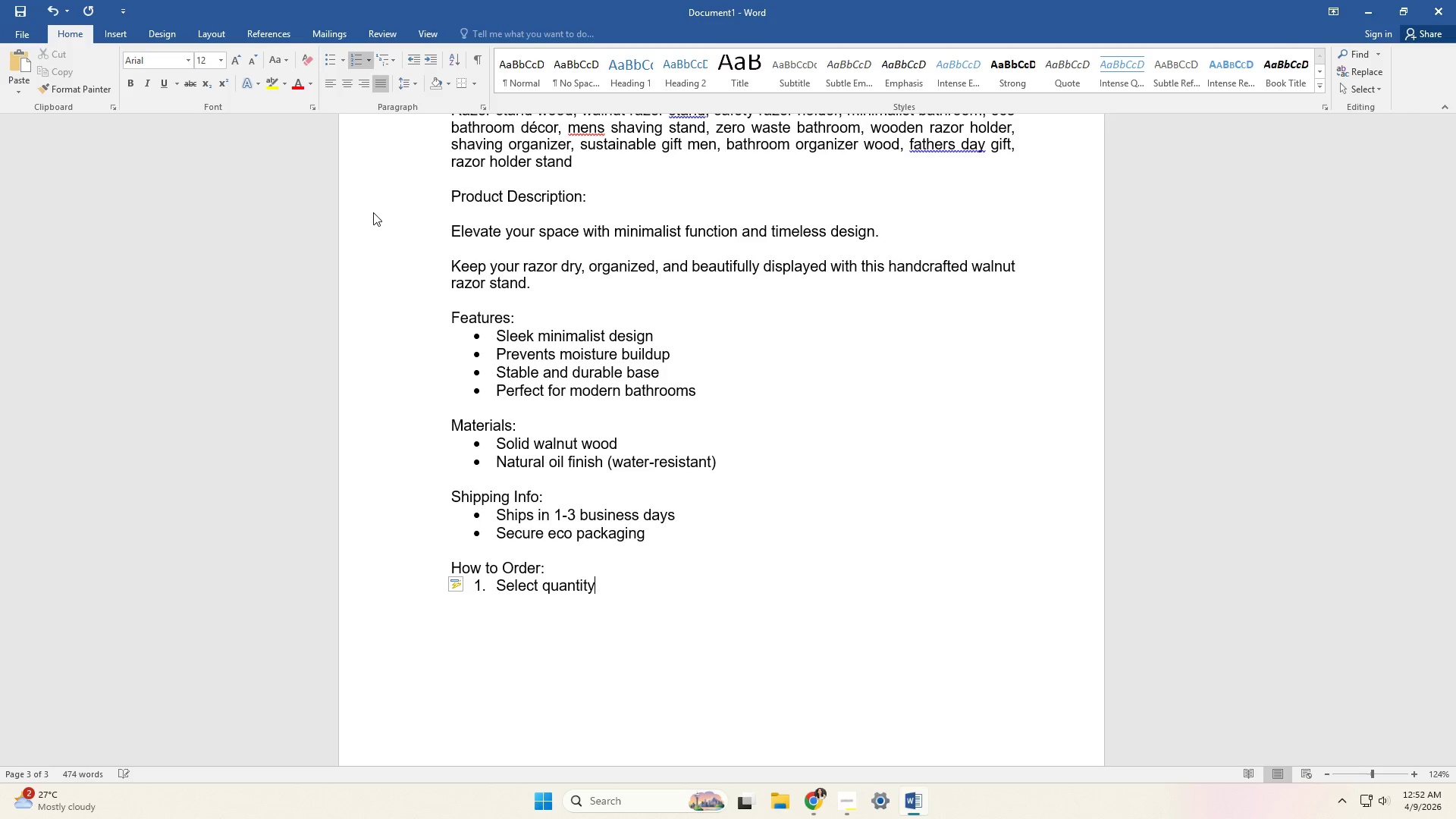 
key(Enter)
 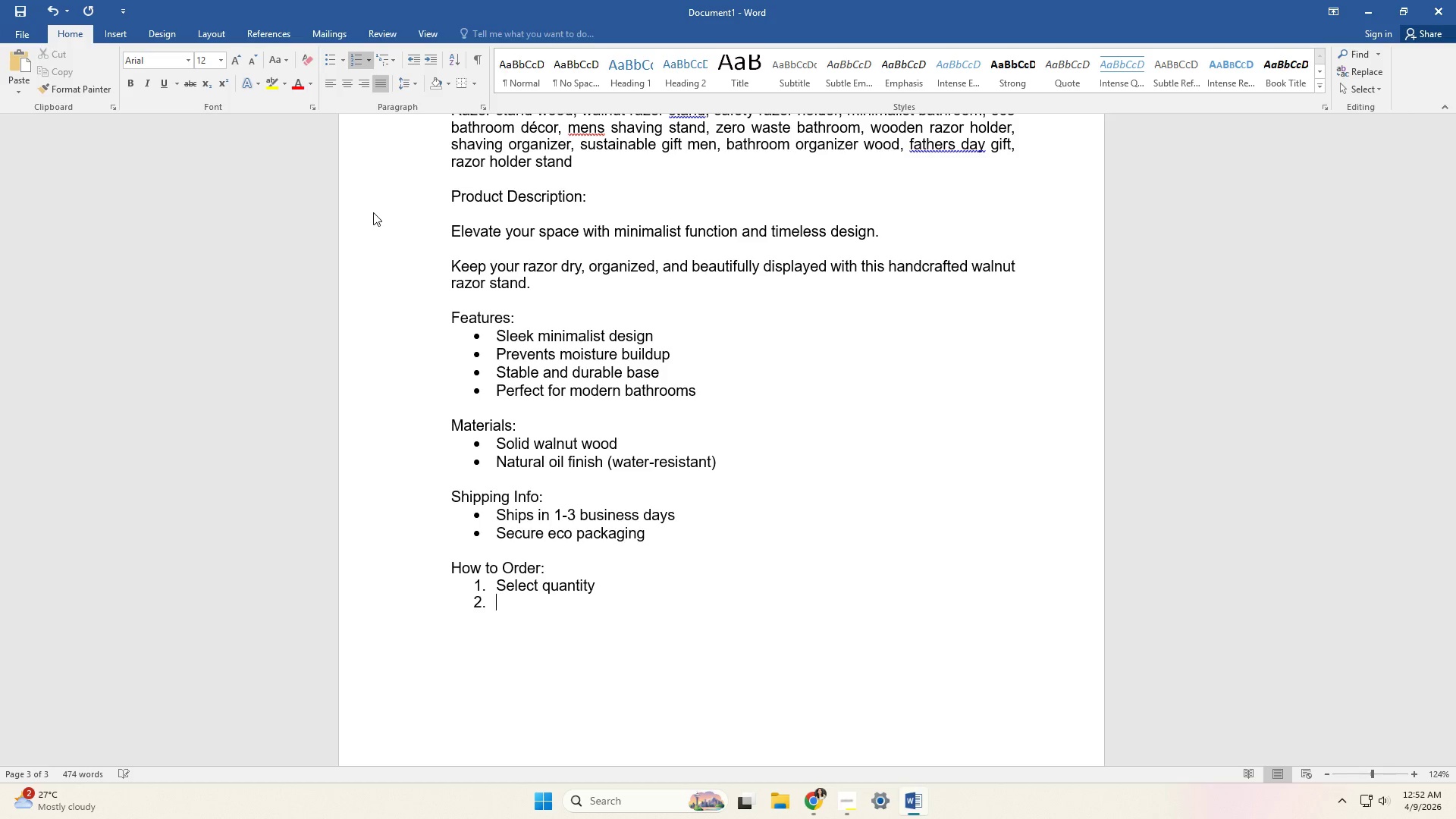 
type(Adtt)
key(Backspace)
key(Backspace)
type(d to Cart)
 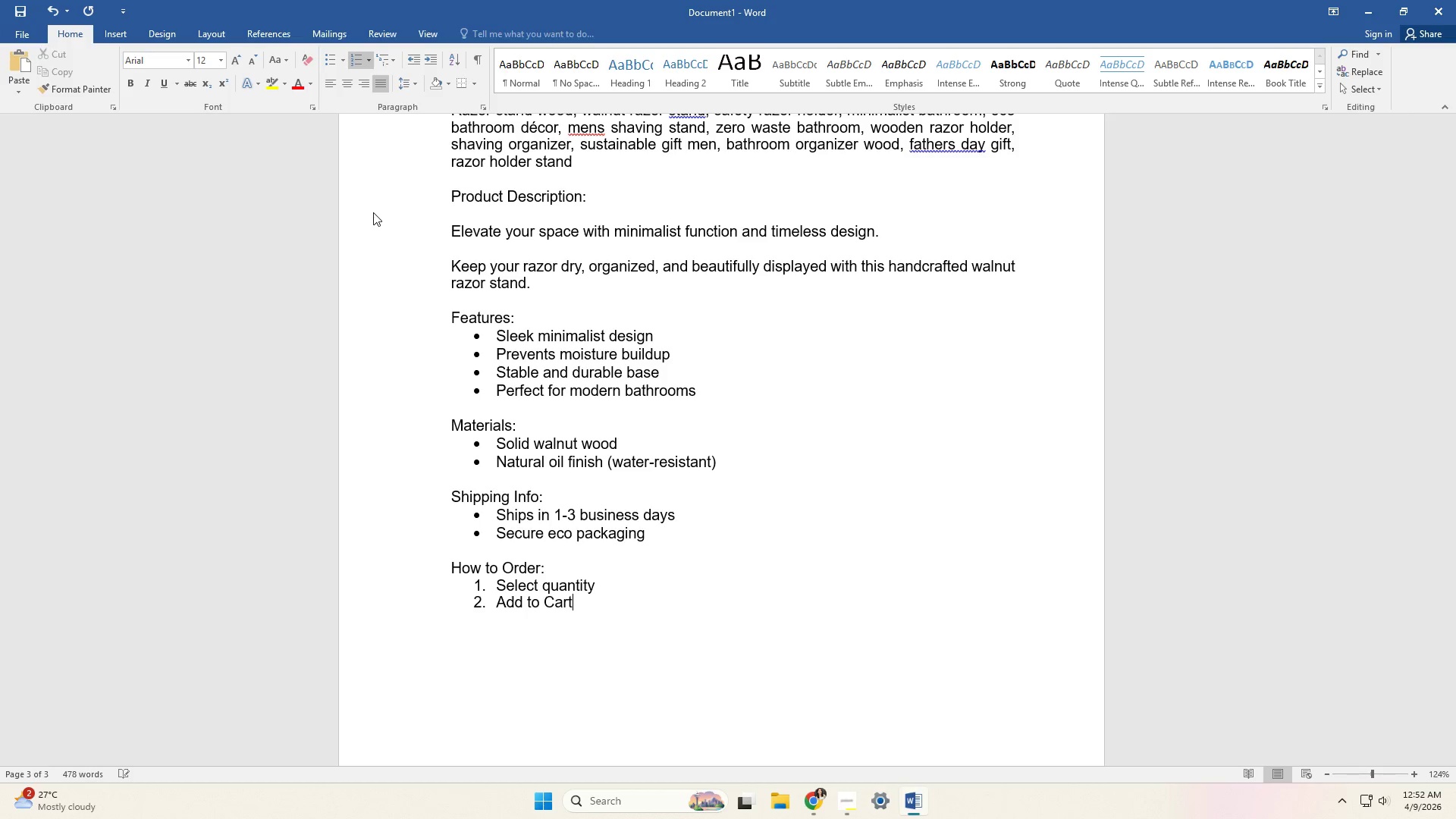 
key(Enter)
 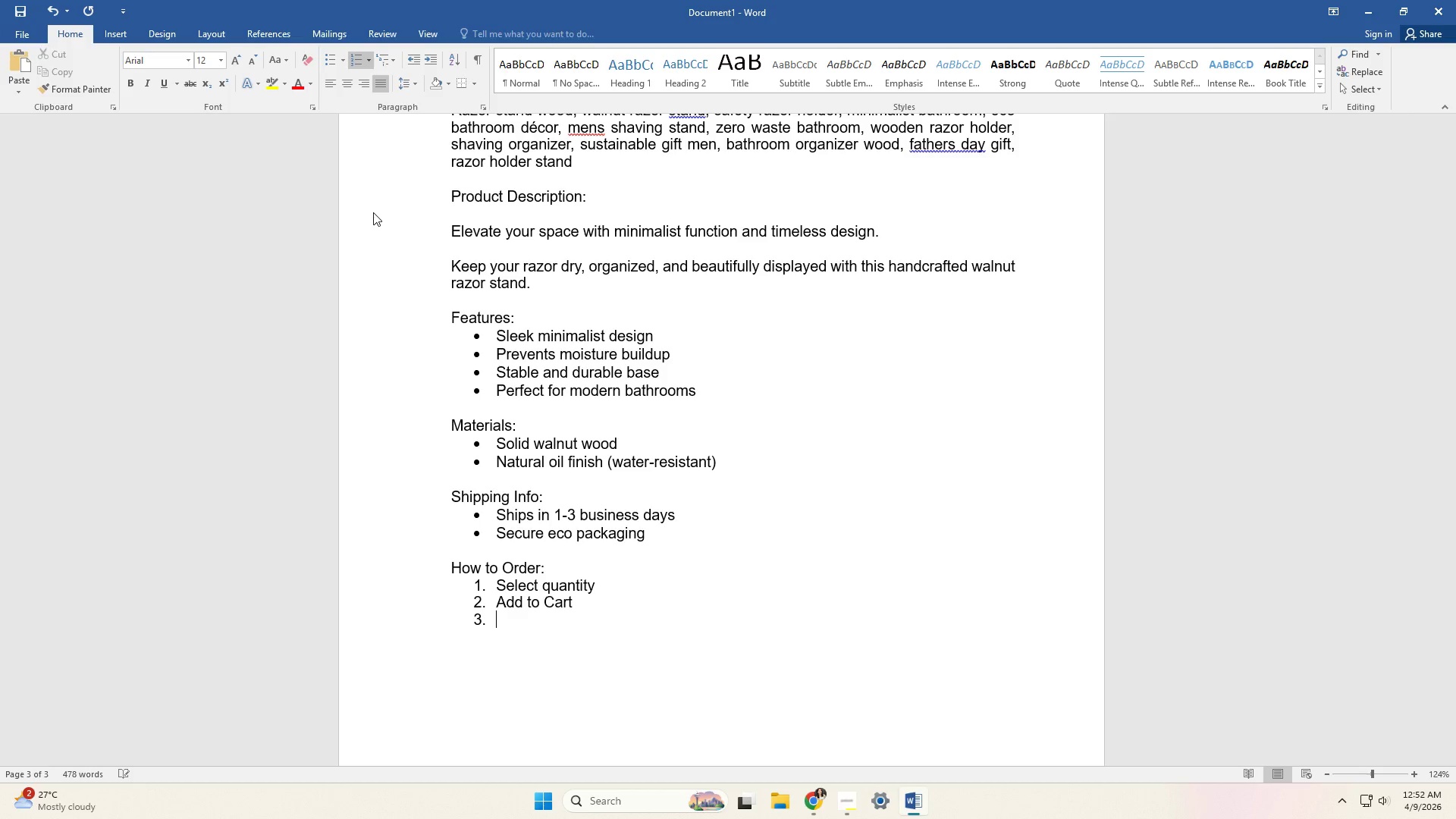 
key(Backspace)
key(Backspace)
key(Backspace)
key(Backspace)
key(Backspace)
key(Backspace)
key(Backspace)
key(Backspace)
type(carrt)
 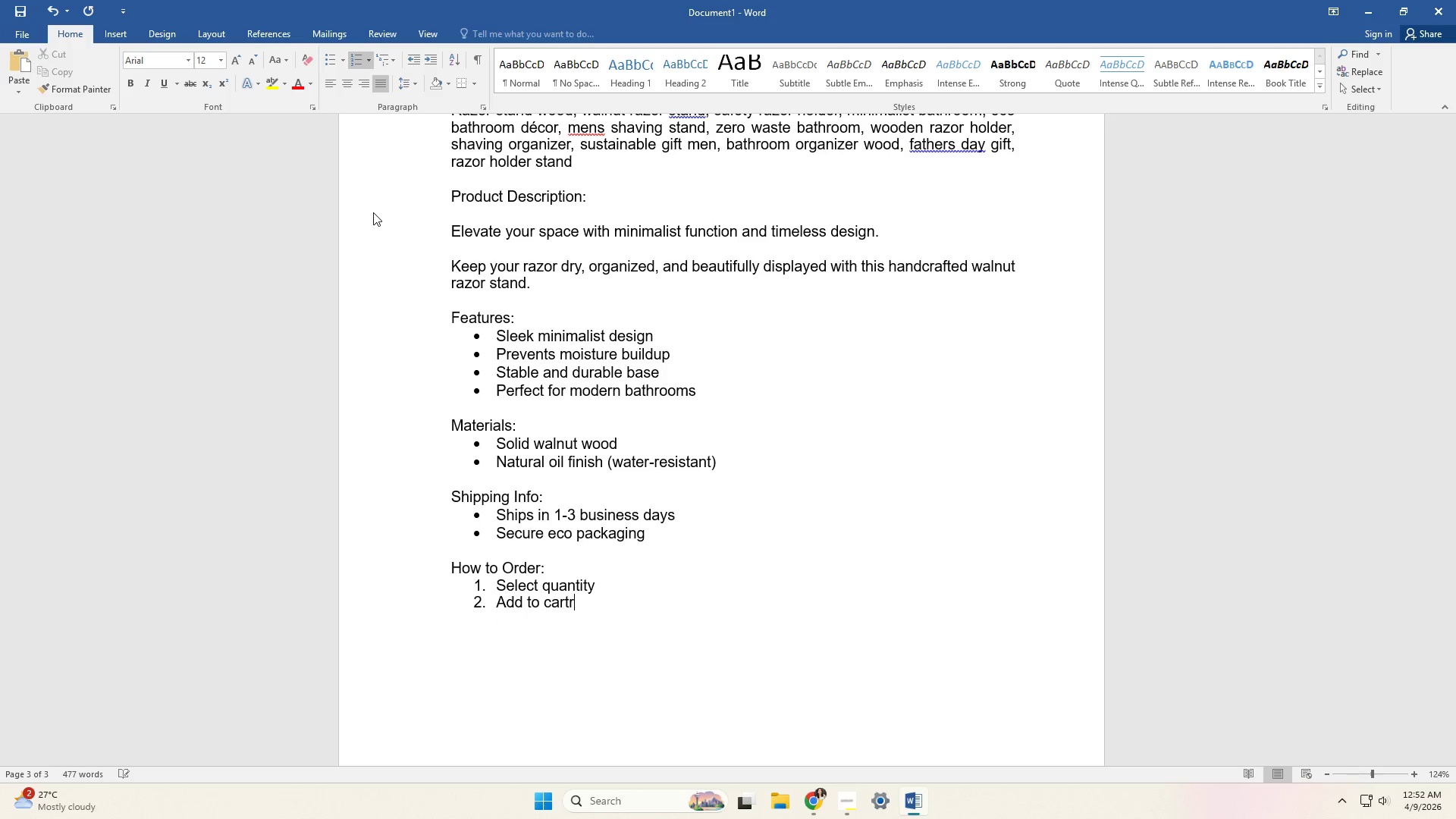 
key(Enter)
 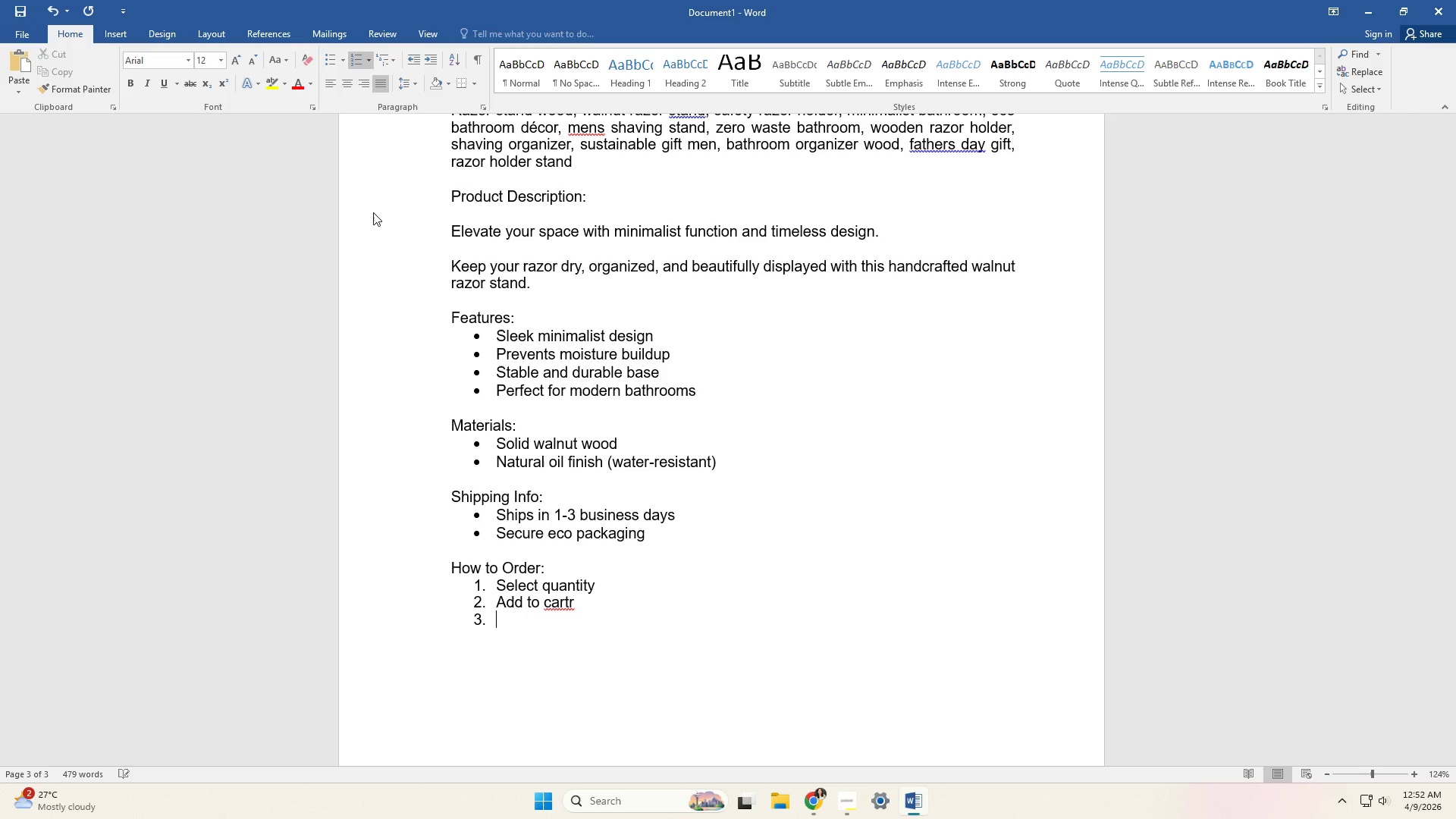 
key(Backspace)
 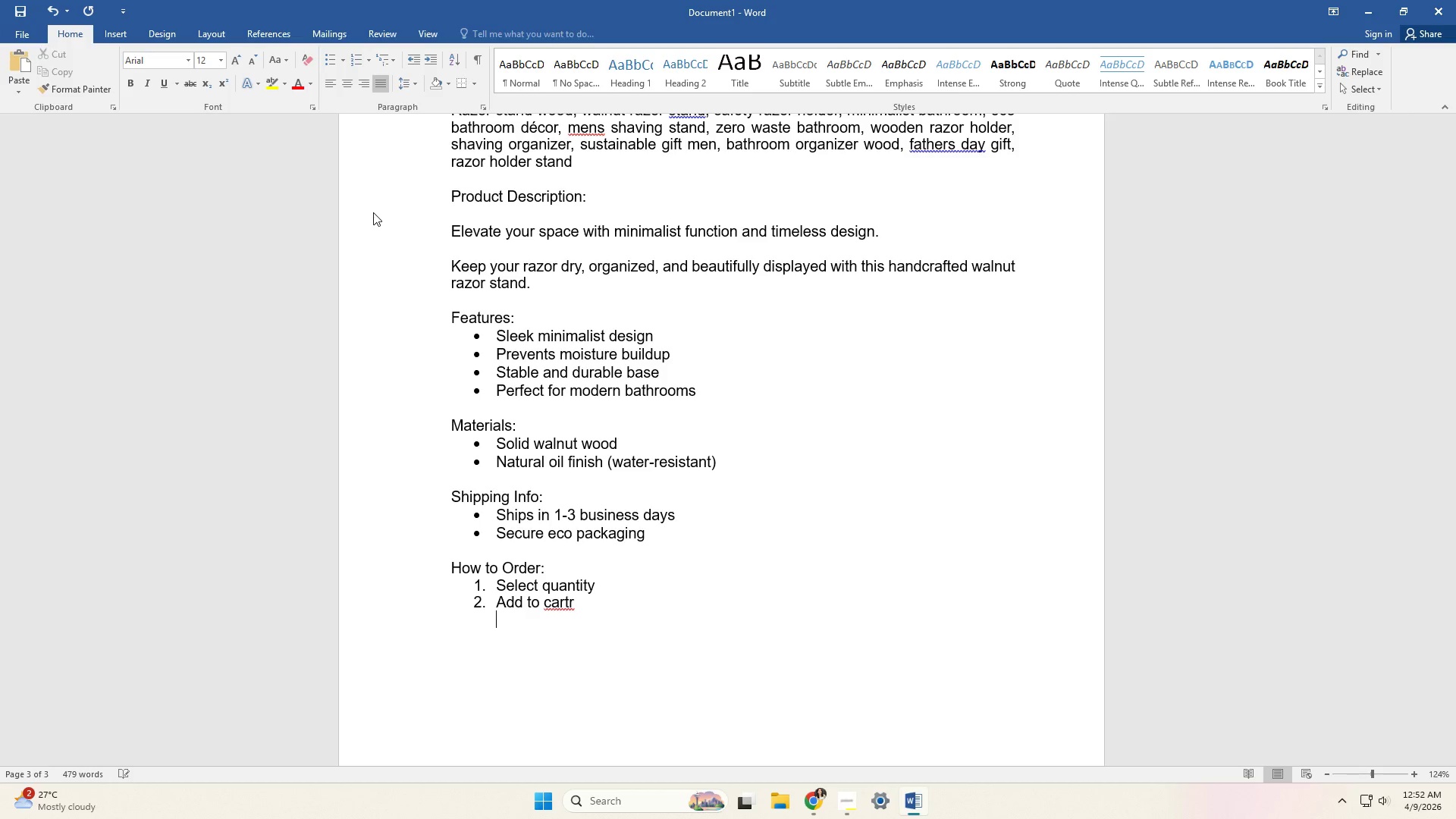 
key(Backspace)
 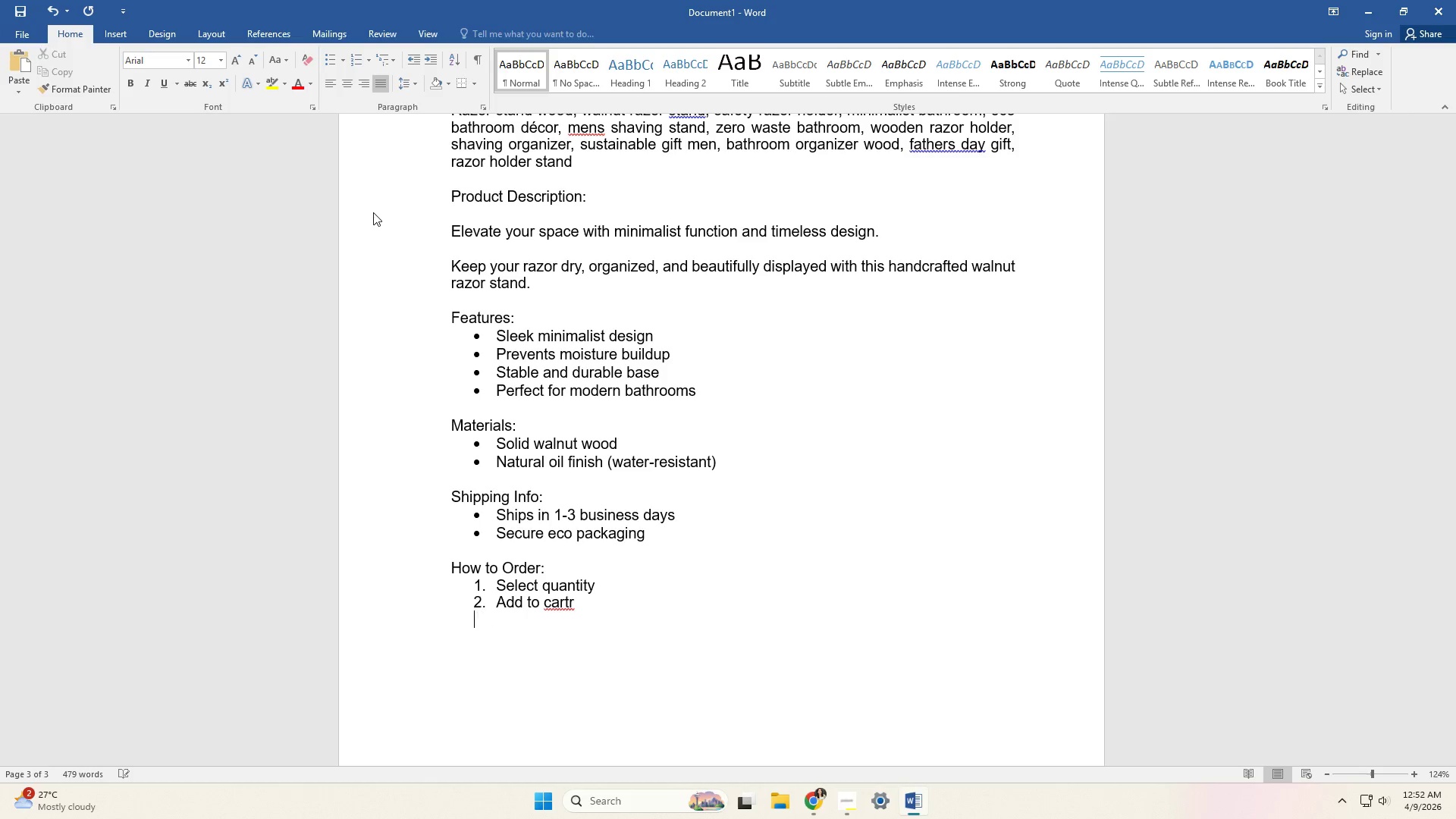 
key(Backspace)
 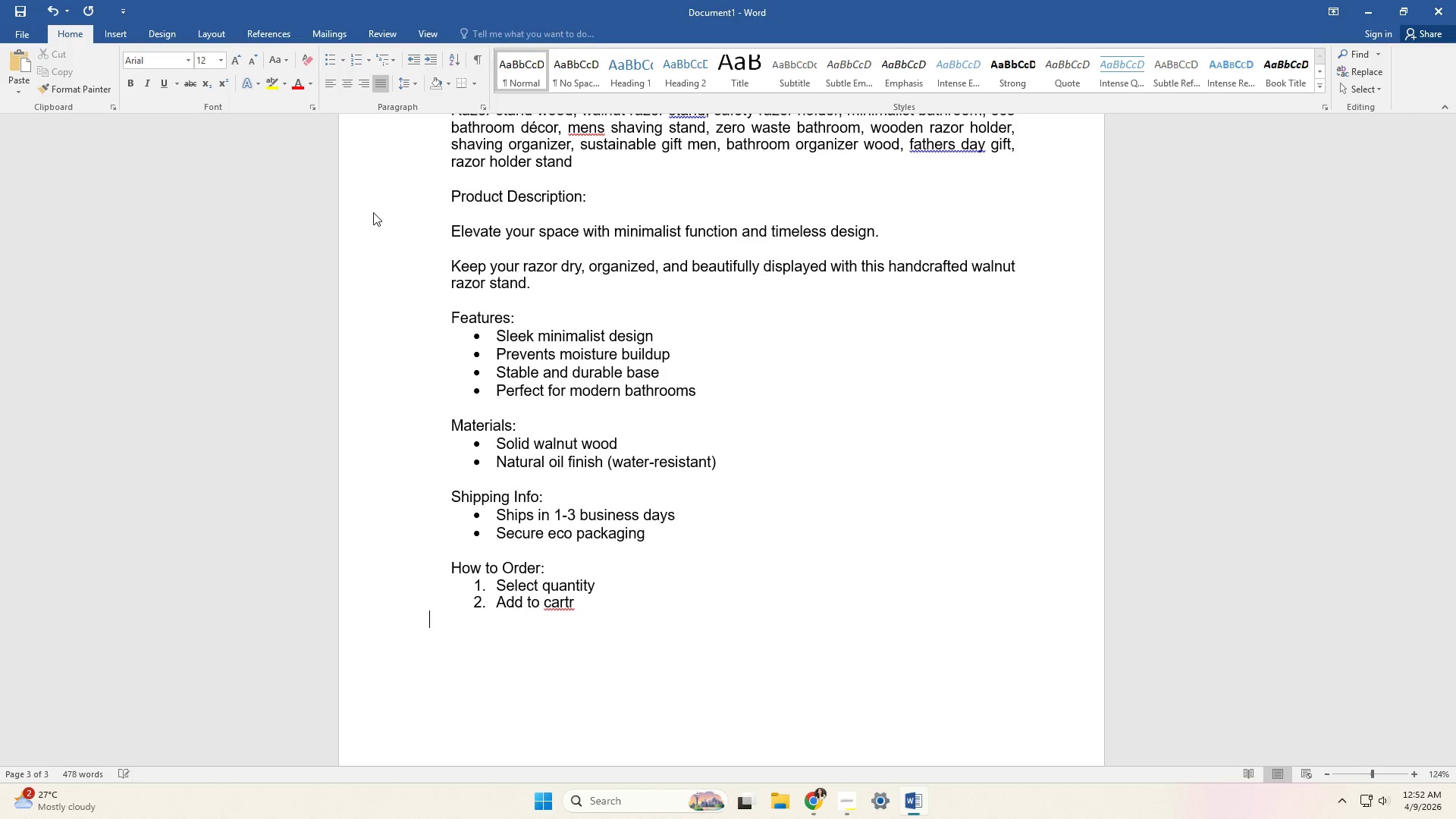 
key(Backspace)
 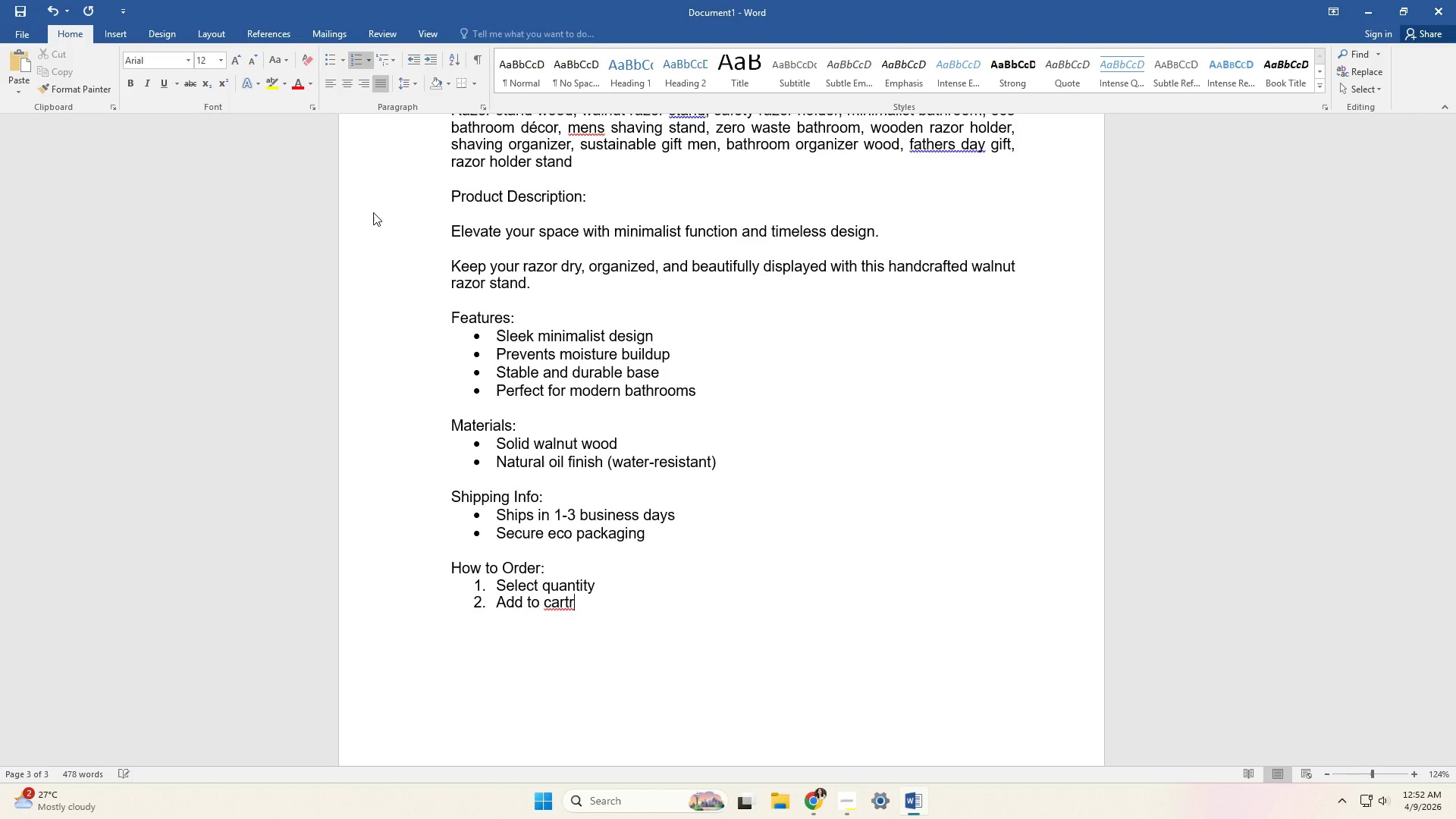 
key(Backspace)
 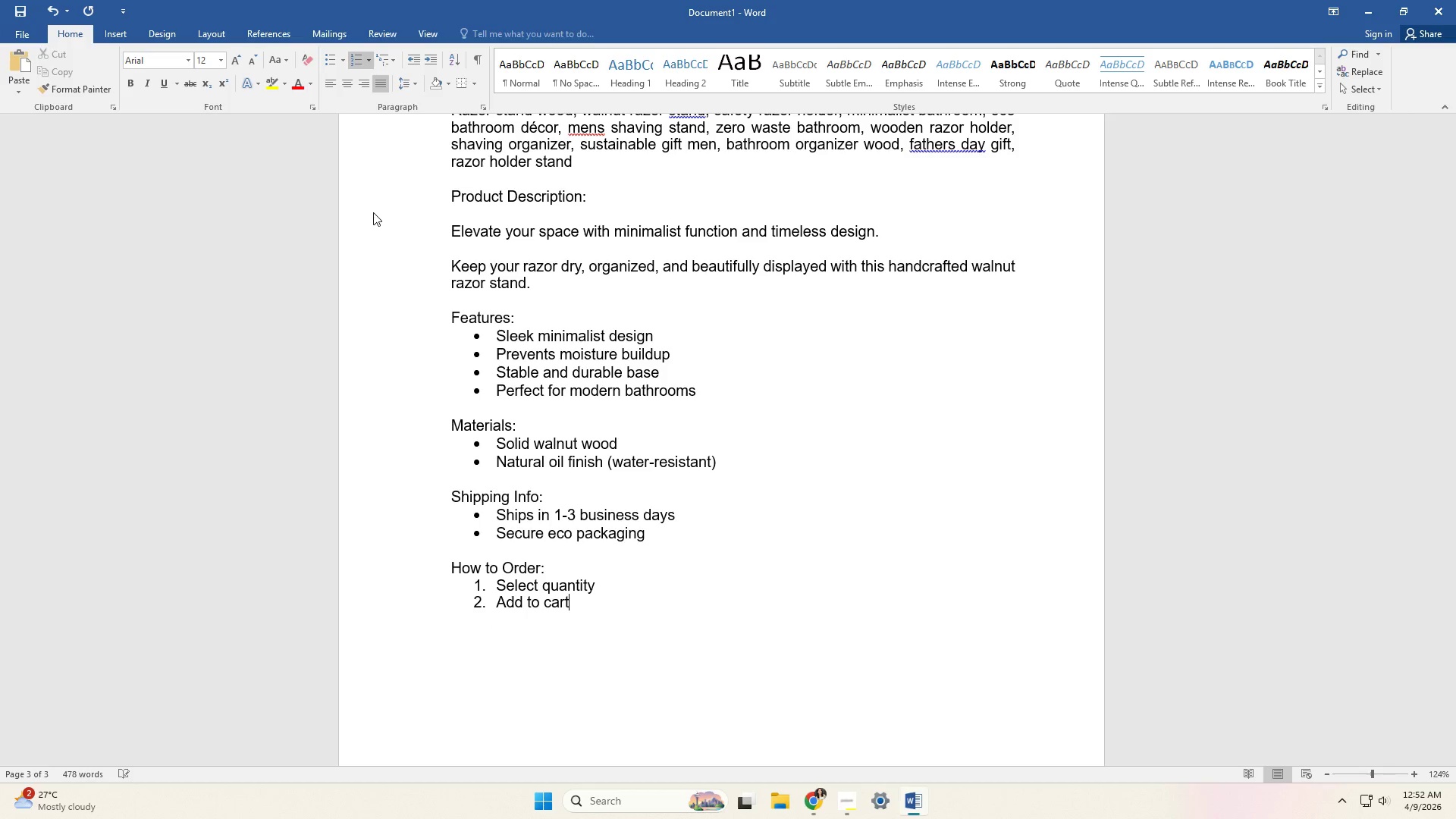 
key(Enter)
 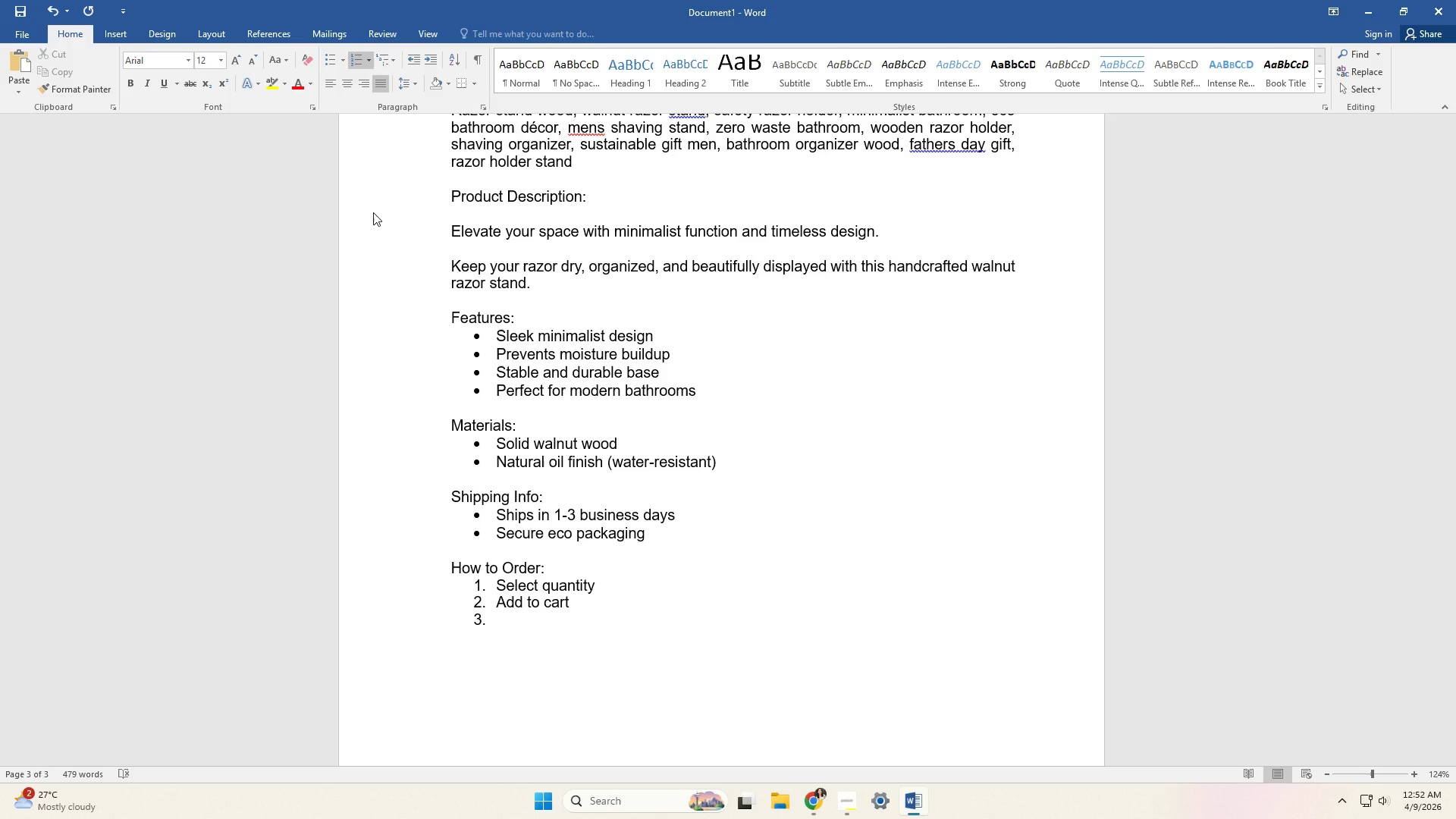 
type(Complete checkoput)
key(Backspace)
key(Backspace)
key(Backspace)
type(ut)
 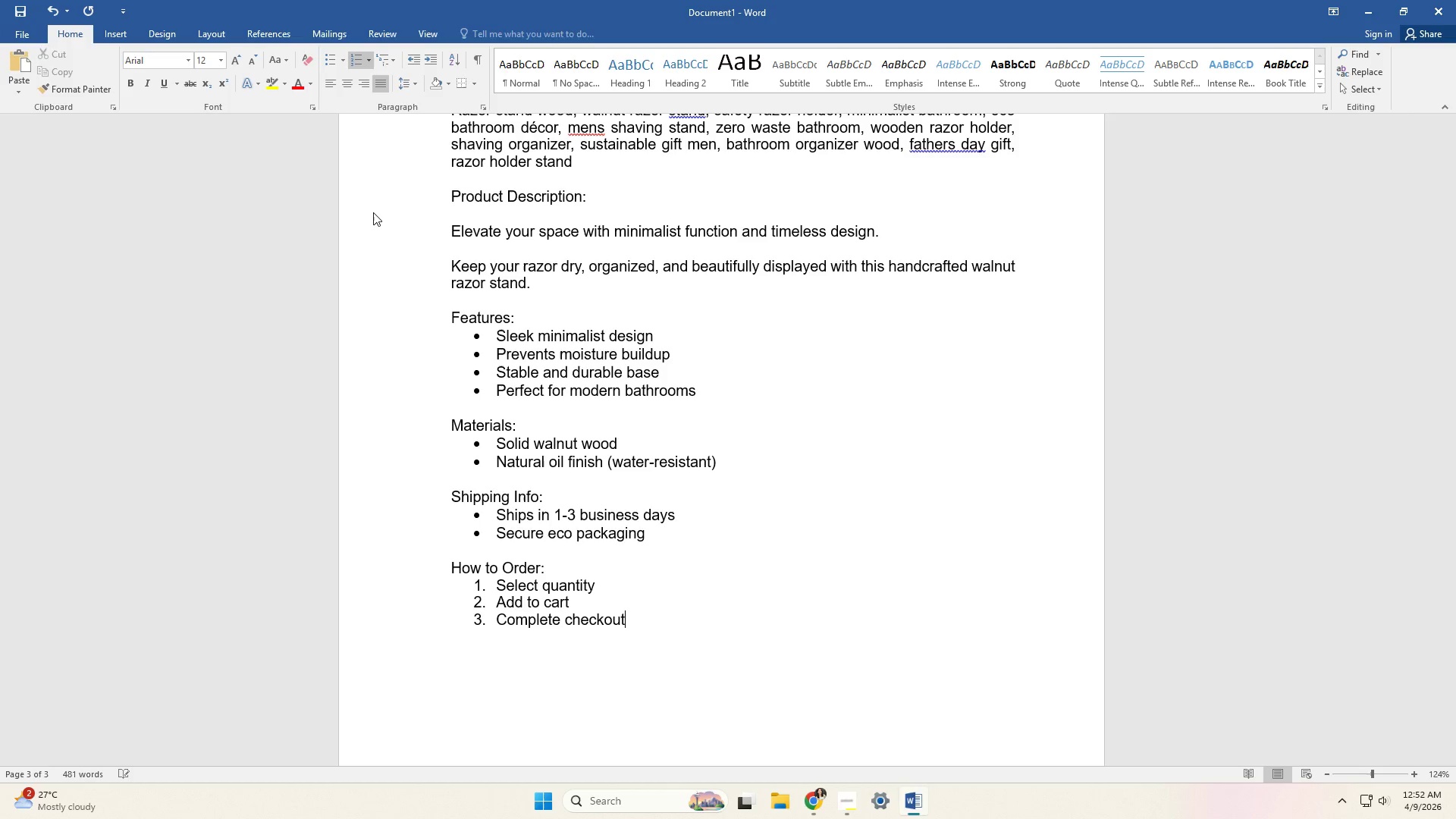 
key(Enter)
 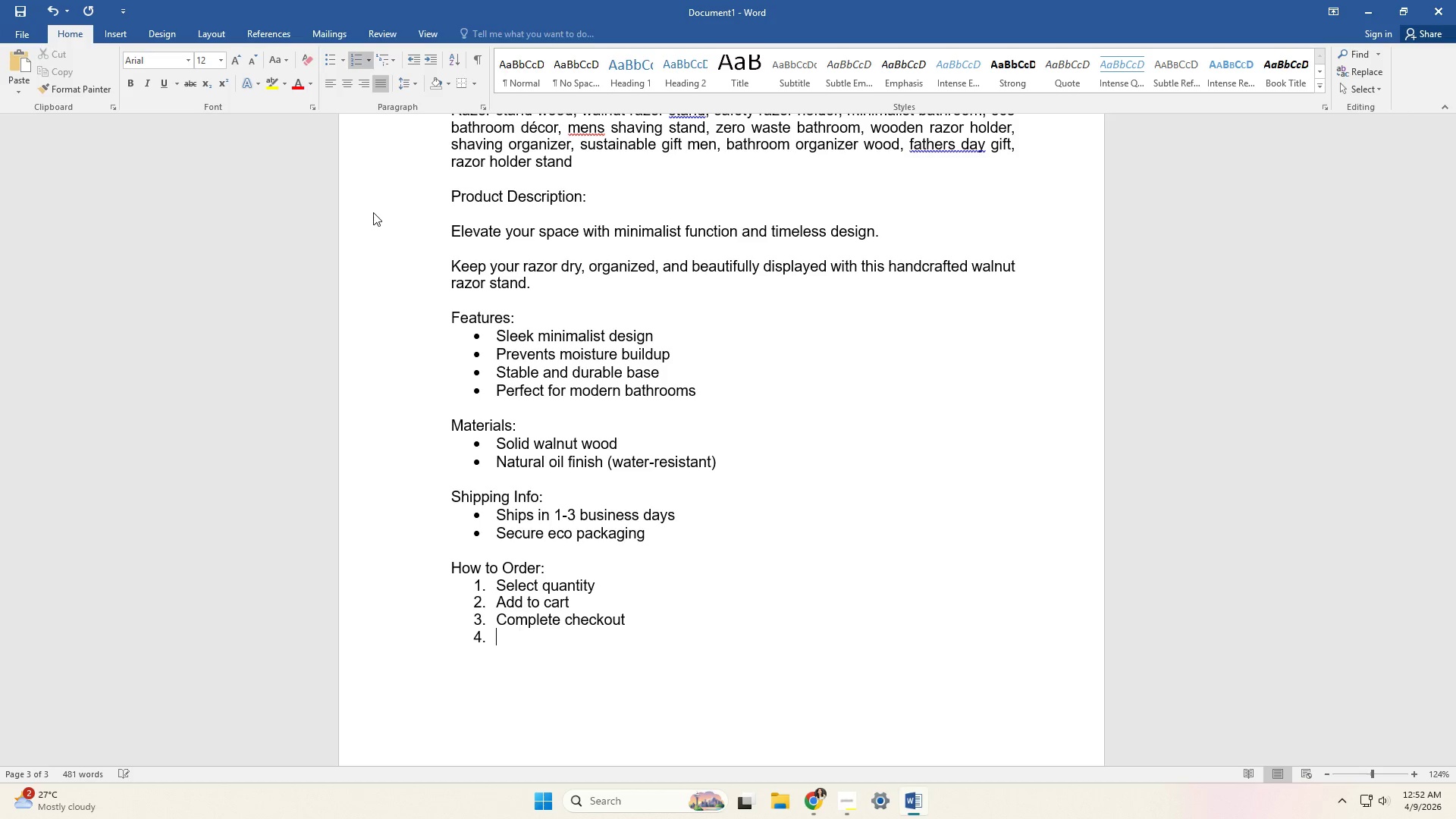 
key(Enter)
 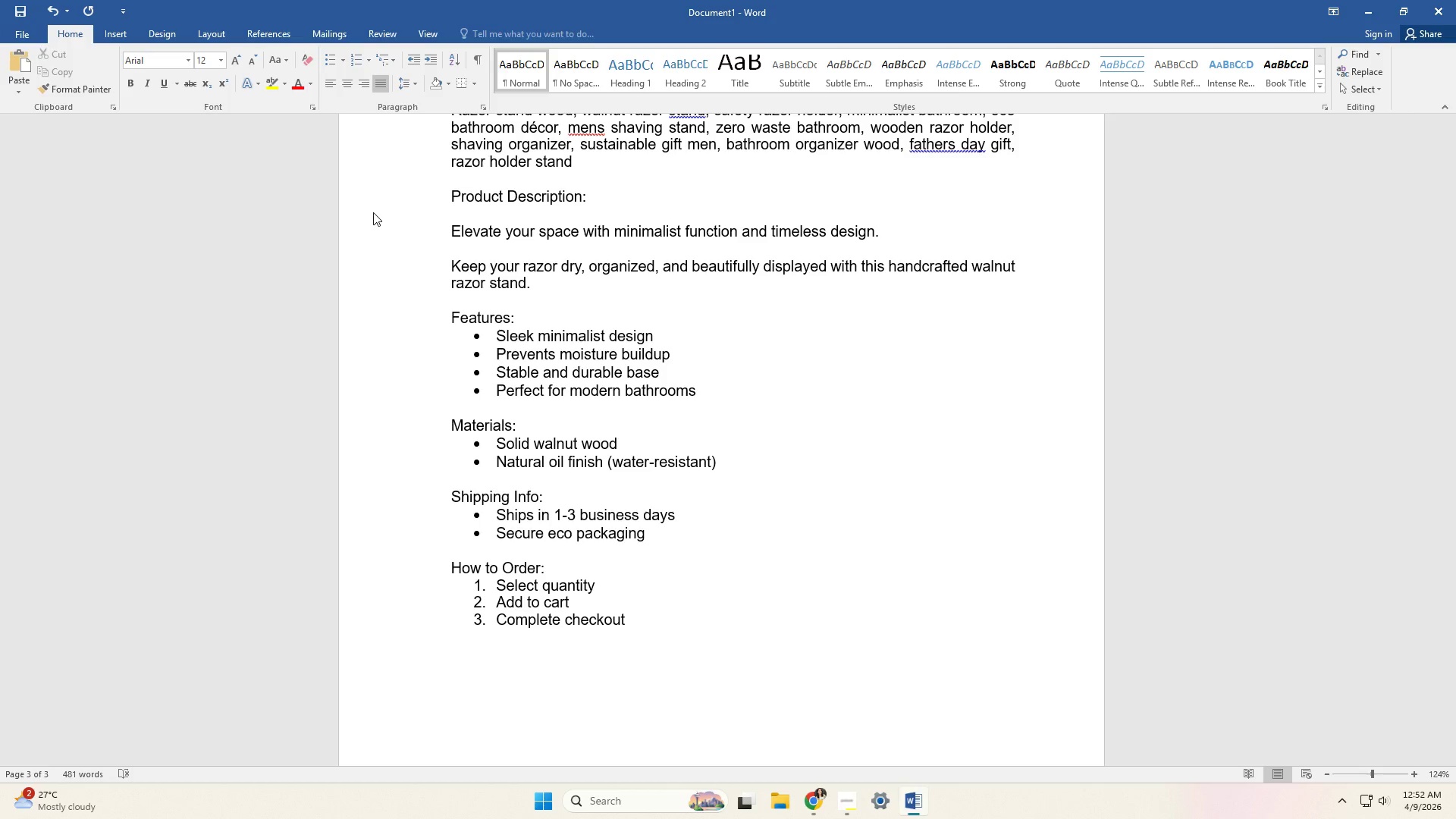 
key(Enter)
 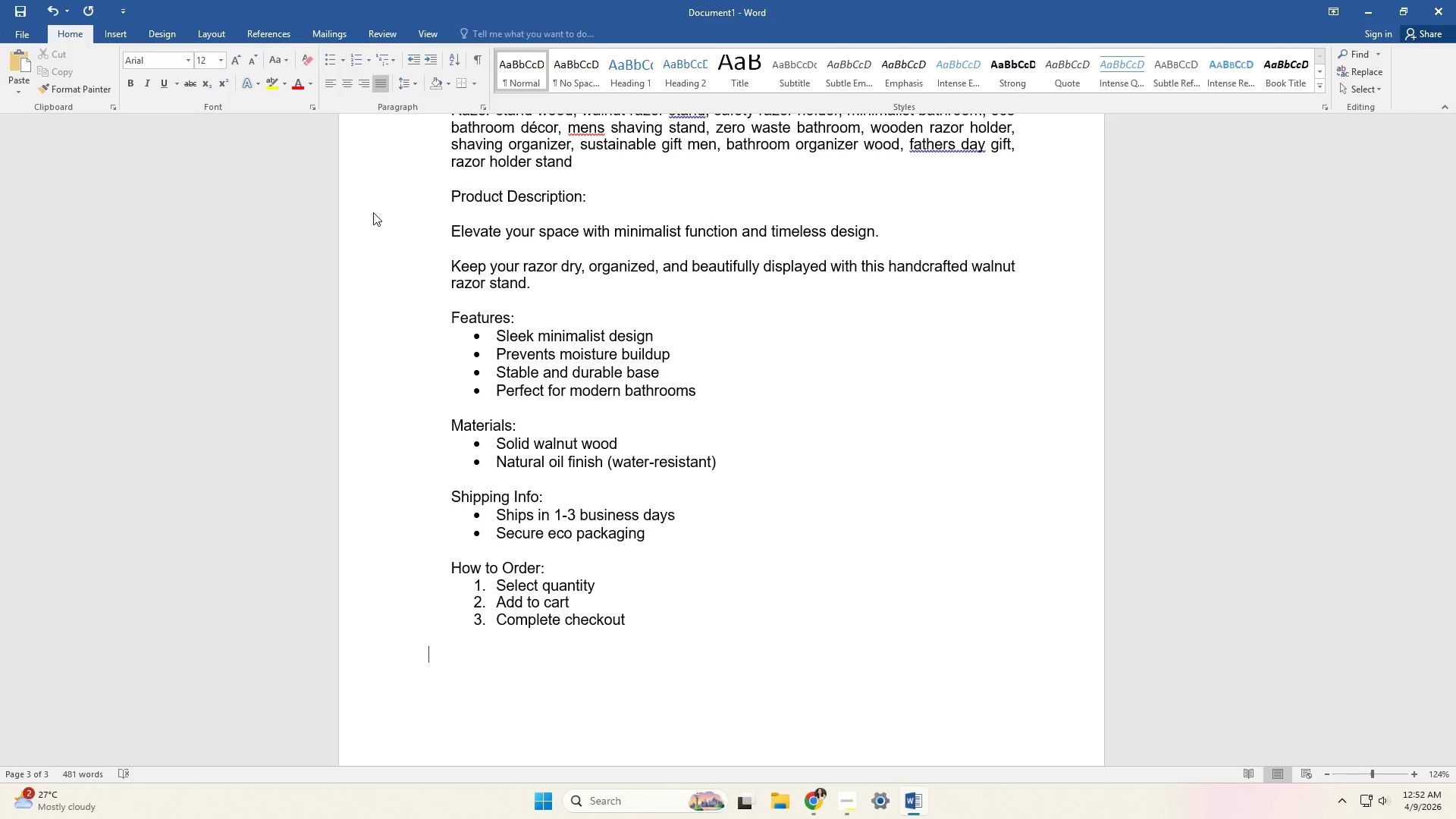 
key(Control+V)
 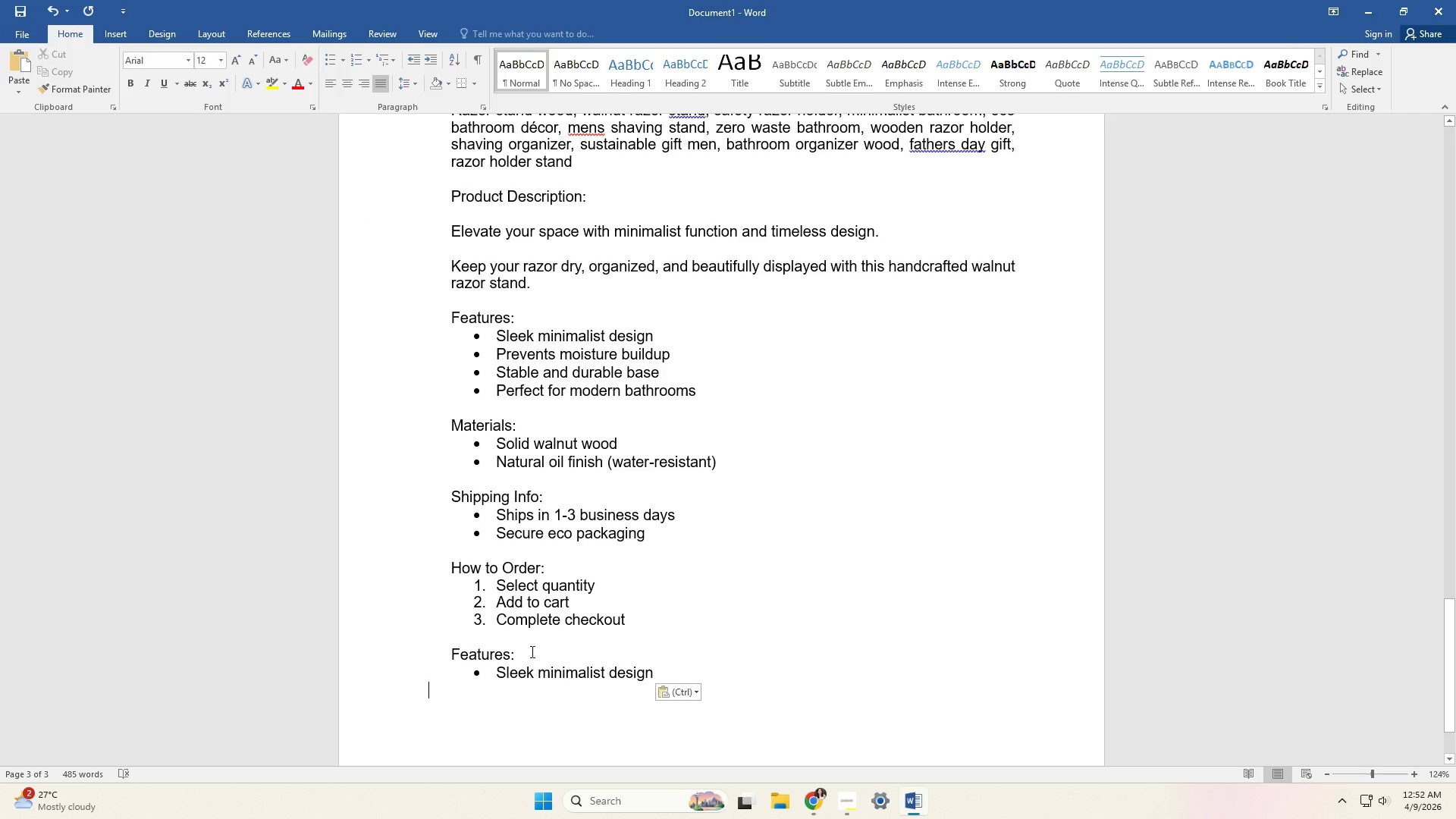 
left_click([494, 676])
 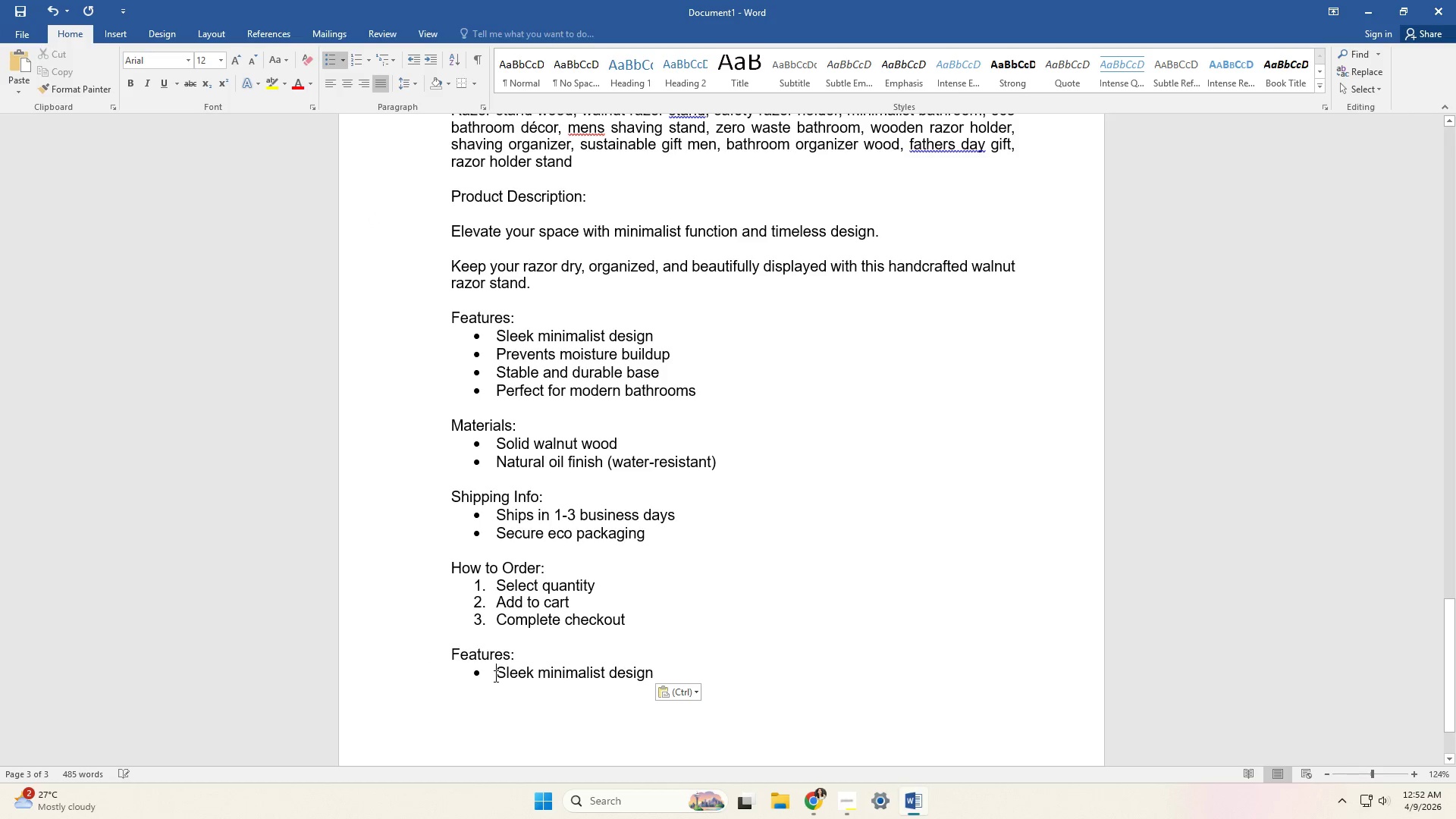 
key(Backspace)
 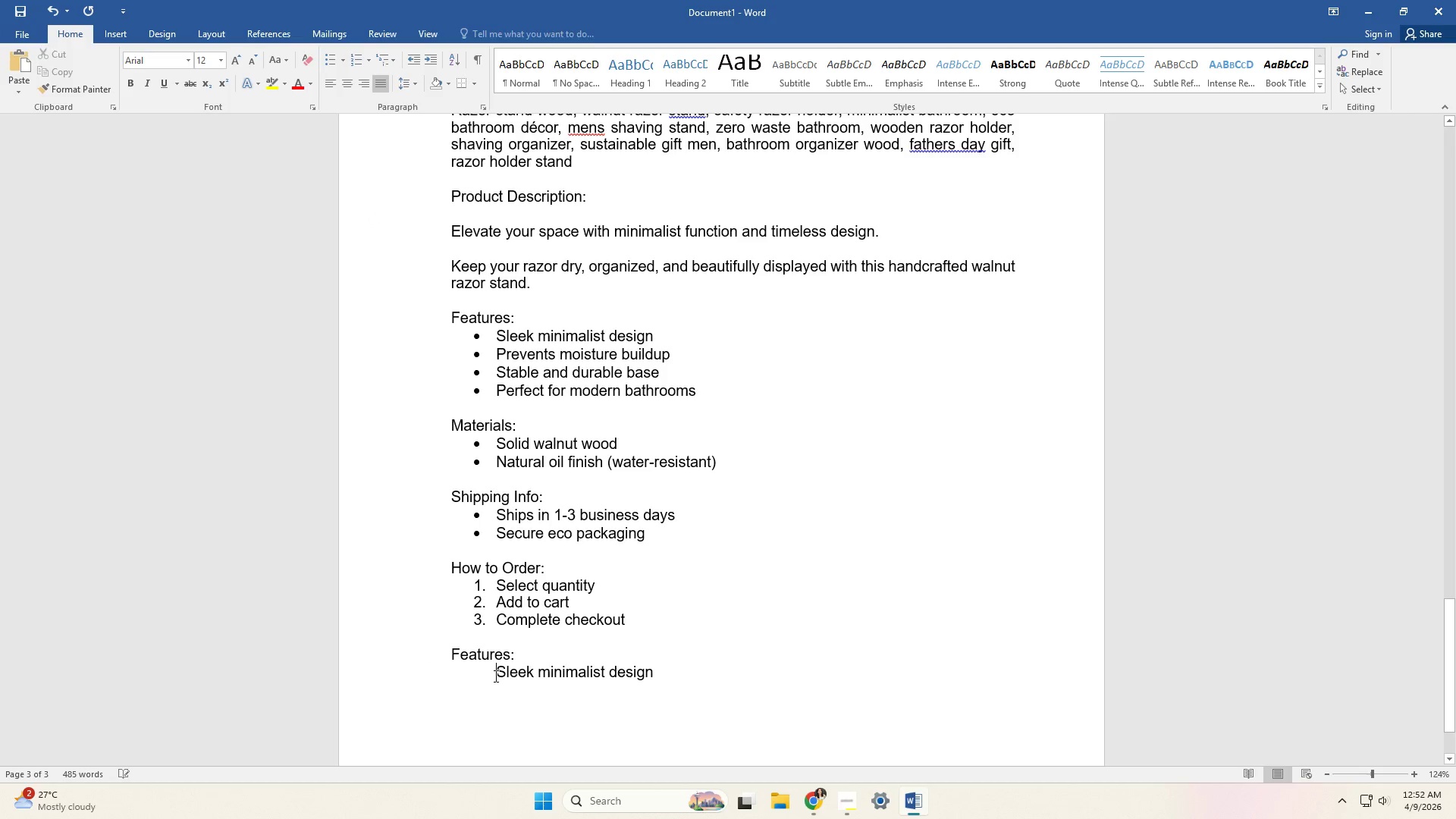 
key(Backspace)
 